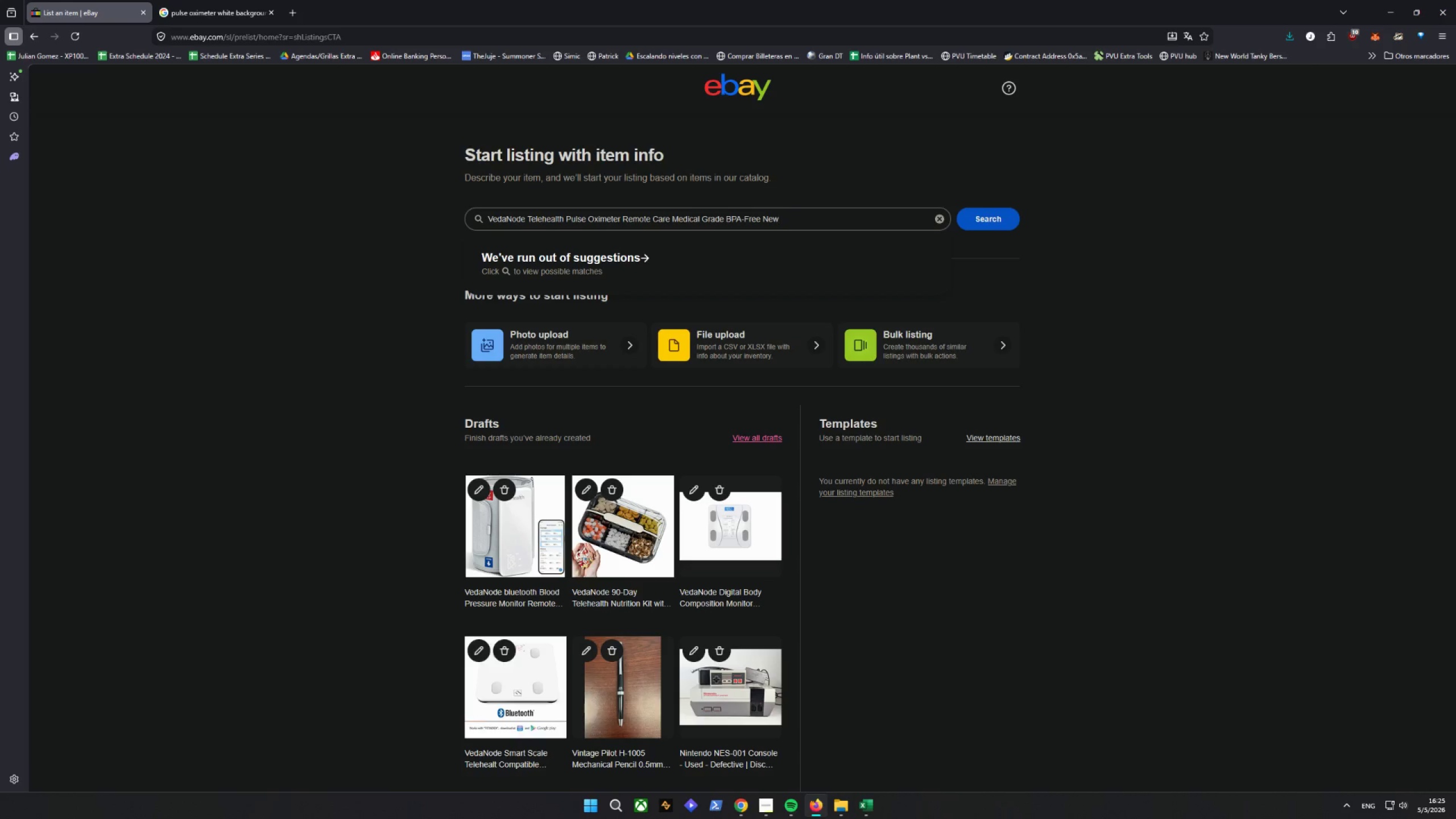 
left_click([1013, 221])
 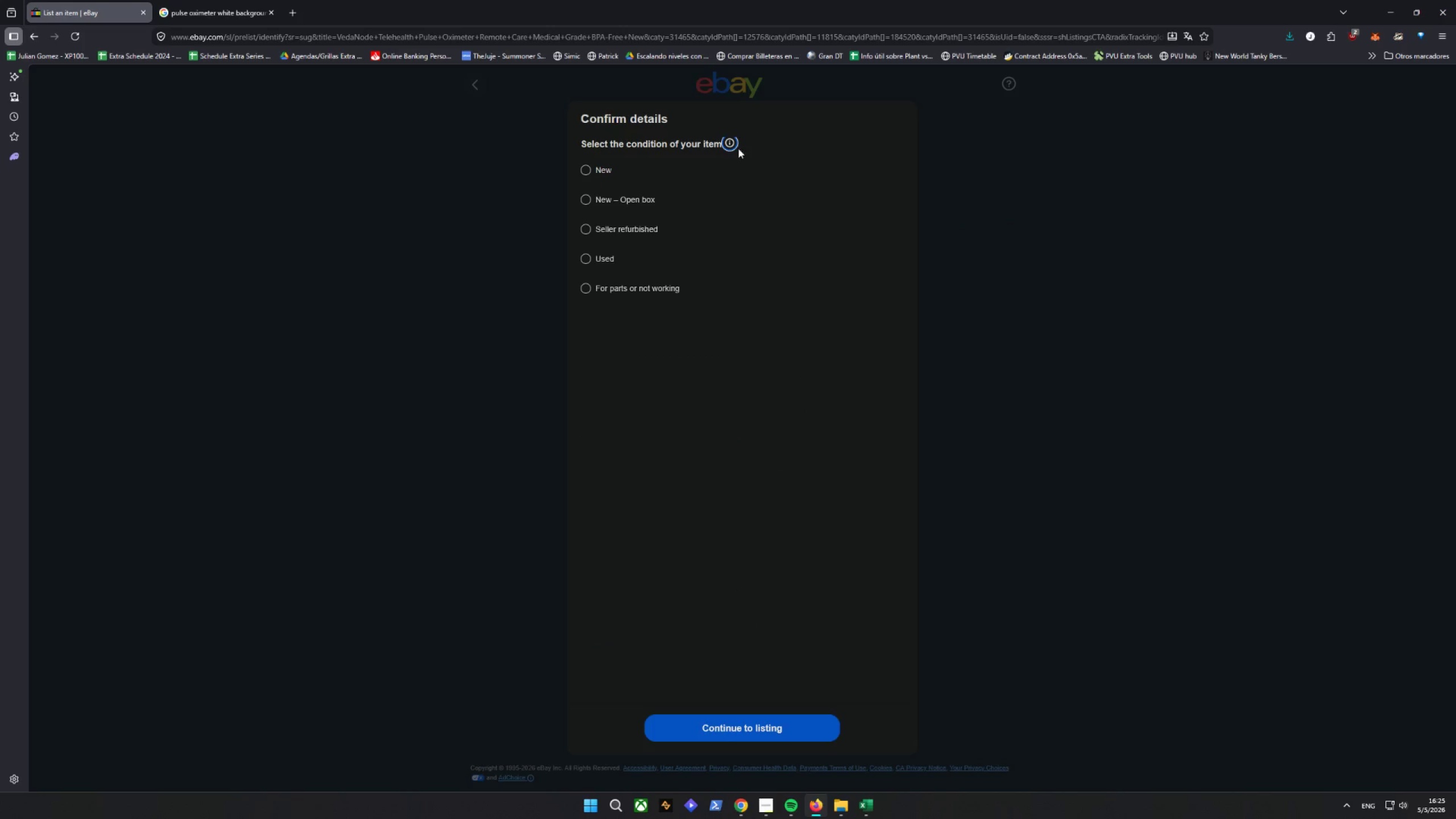 
left_click([591, 167])
 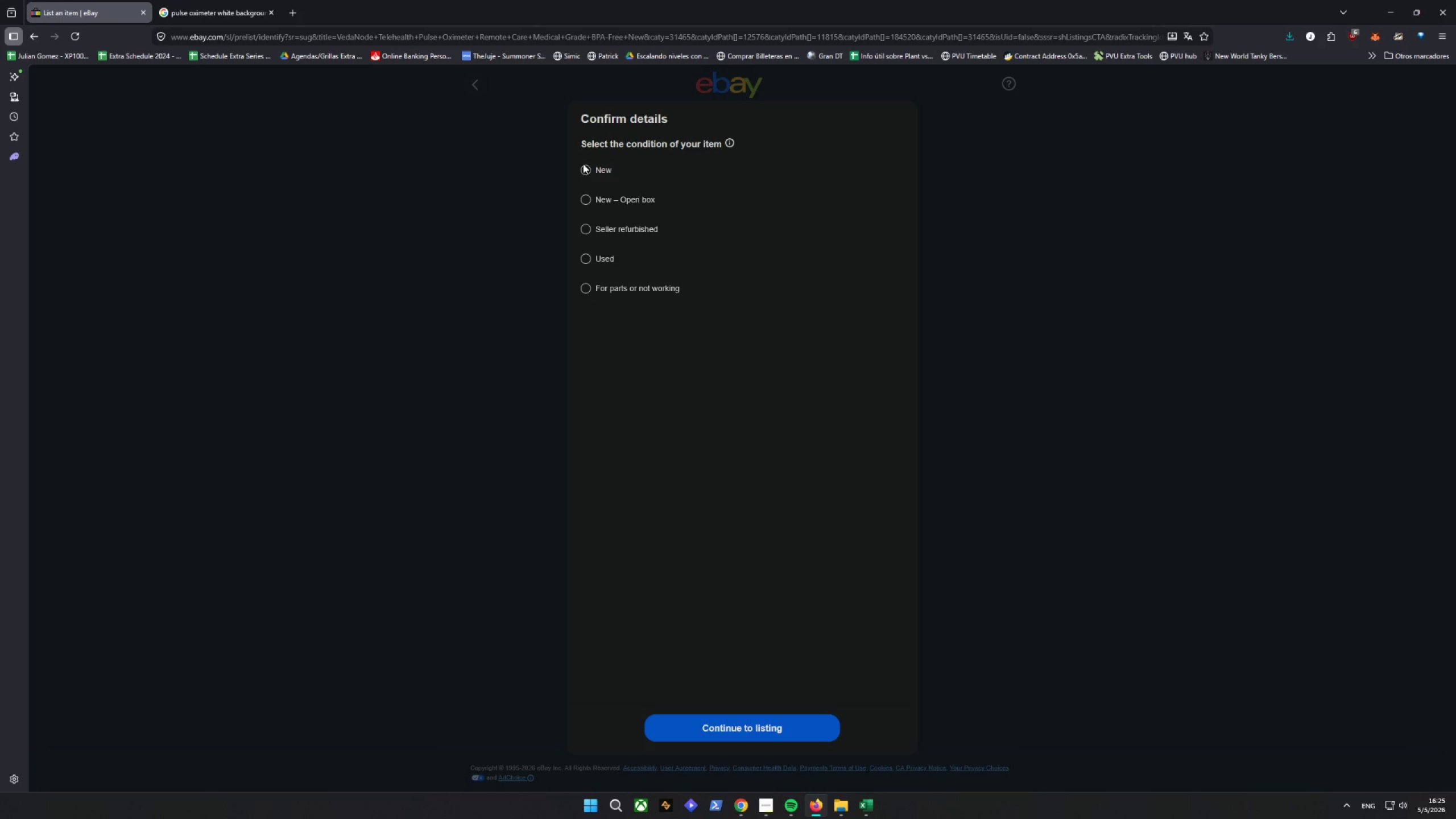 
double_click([582, 169])
 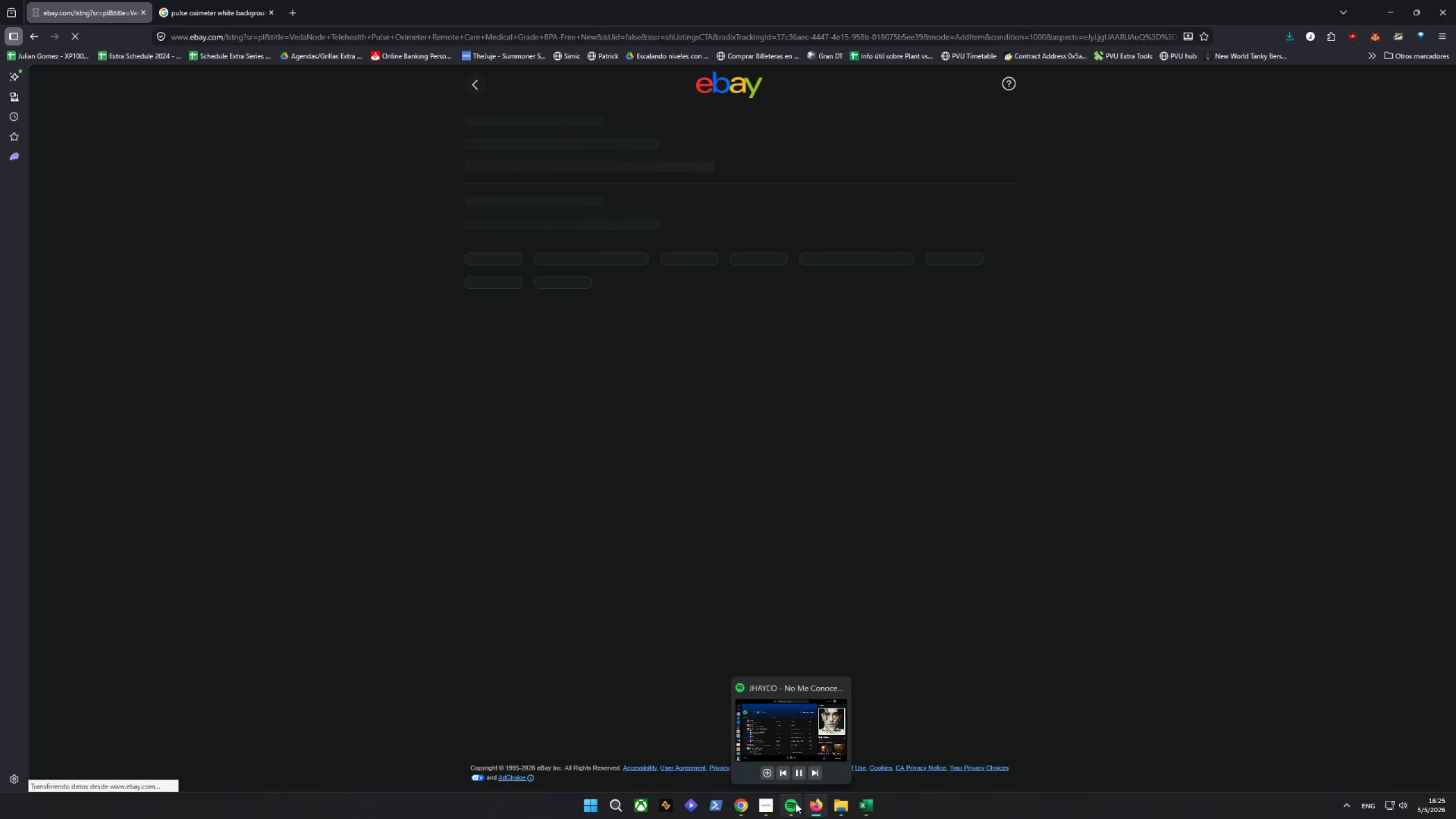 
left_click([812, 773])
 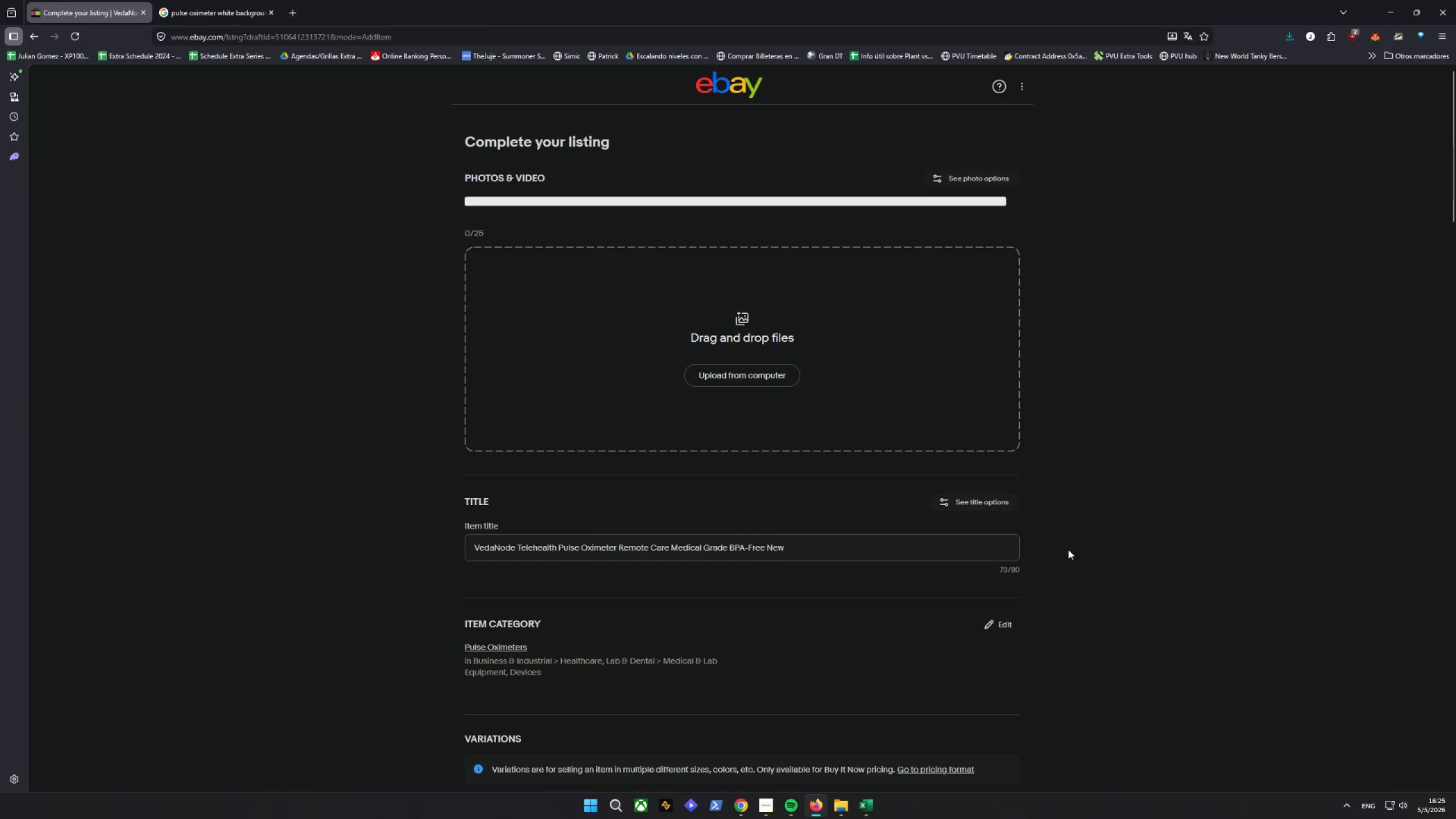 
scroll: coordinate [656, 528], scroll_direction: down, amount: 5.0
 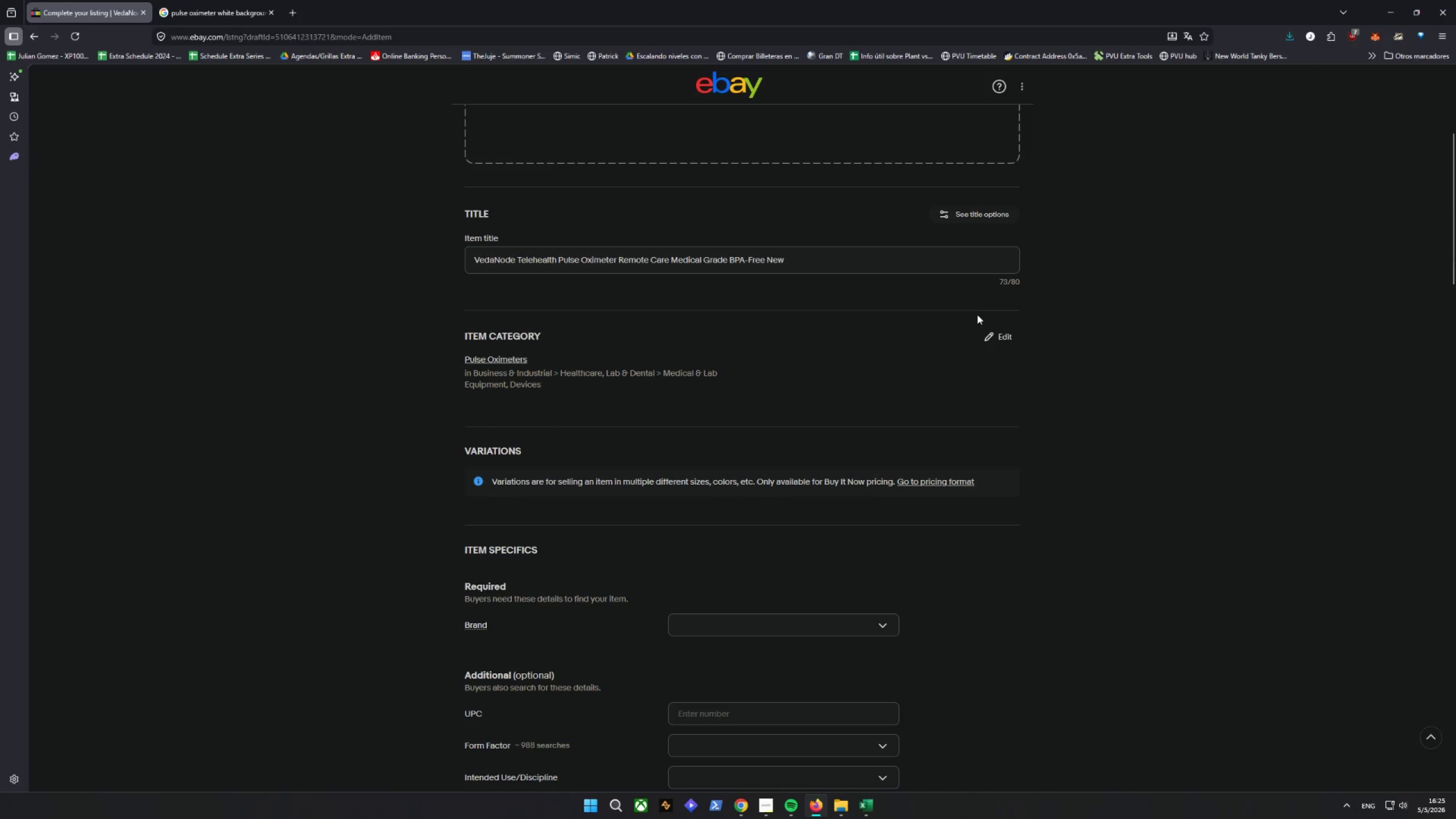 
wait(8.89)
 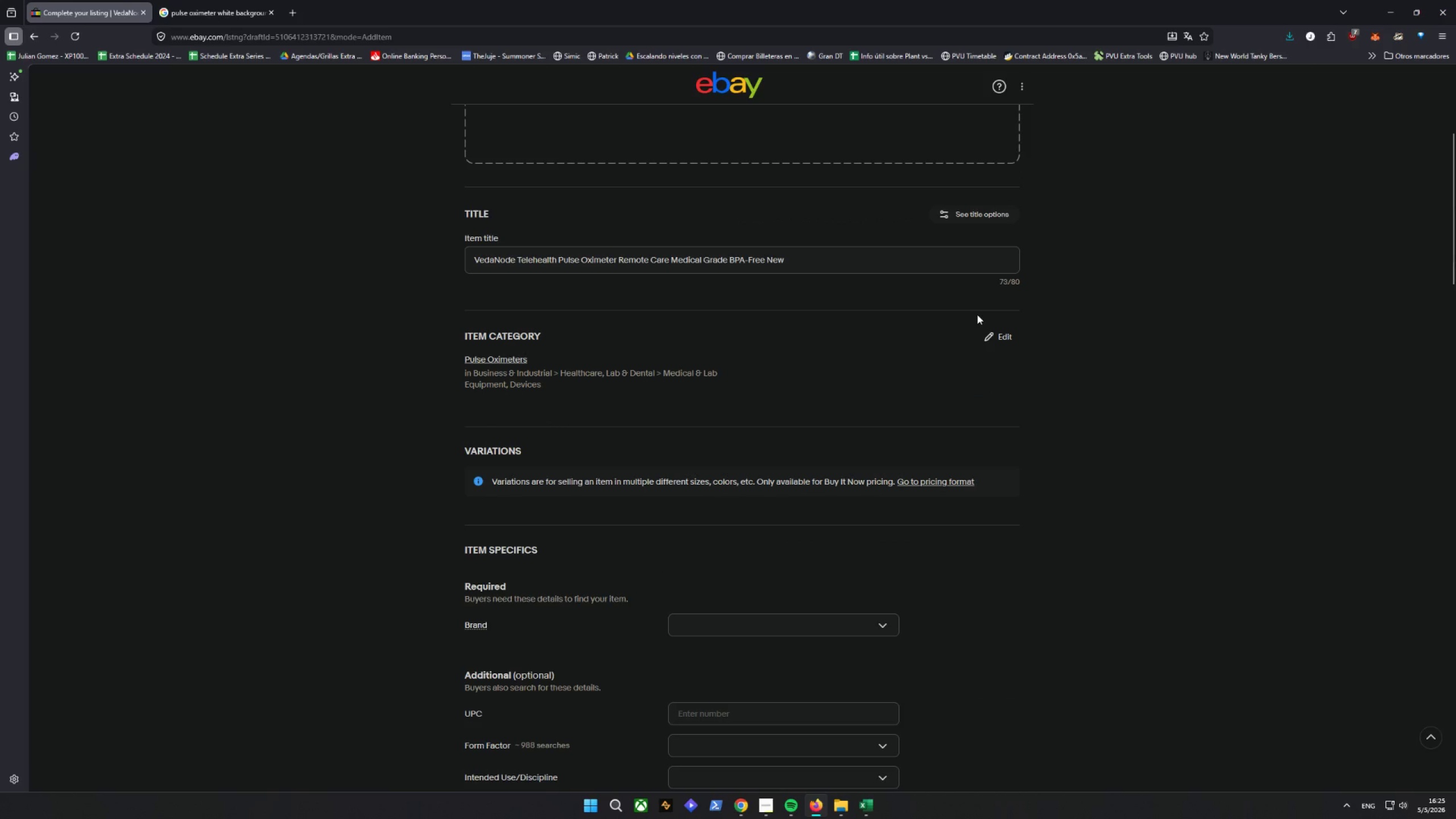 
type(VE)
key(Backspace)
type(edaNode Wellnew)
key(Backspace)
type(ss)
 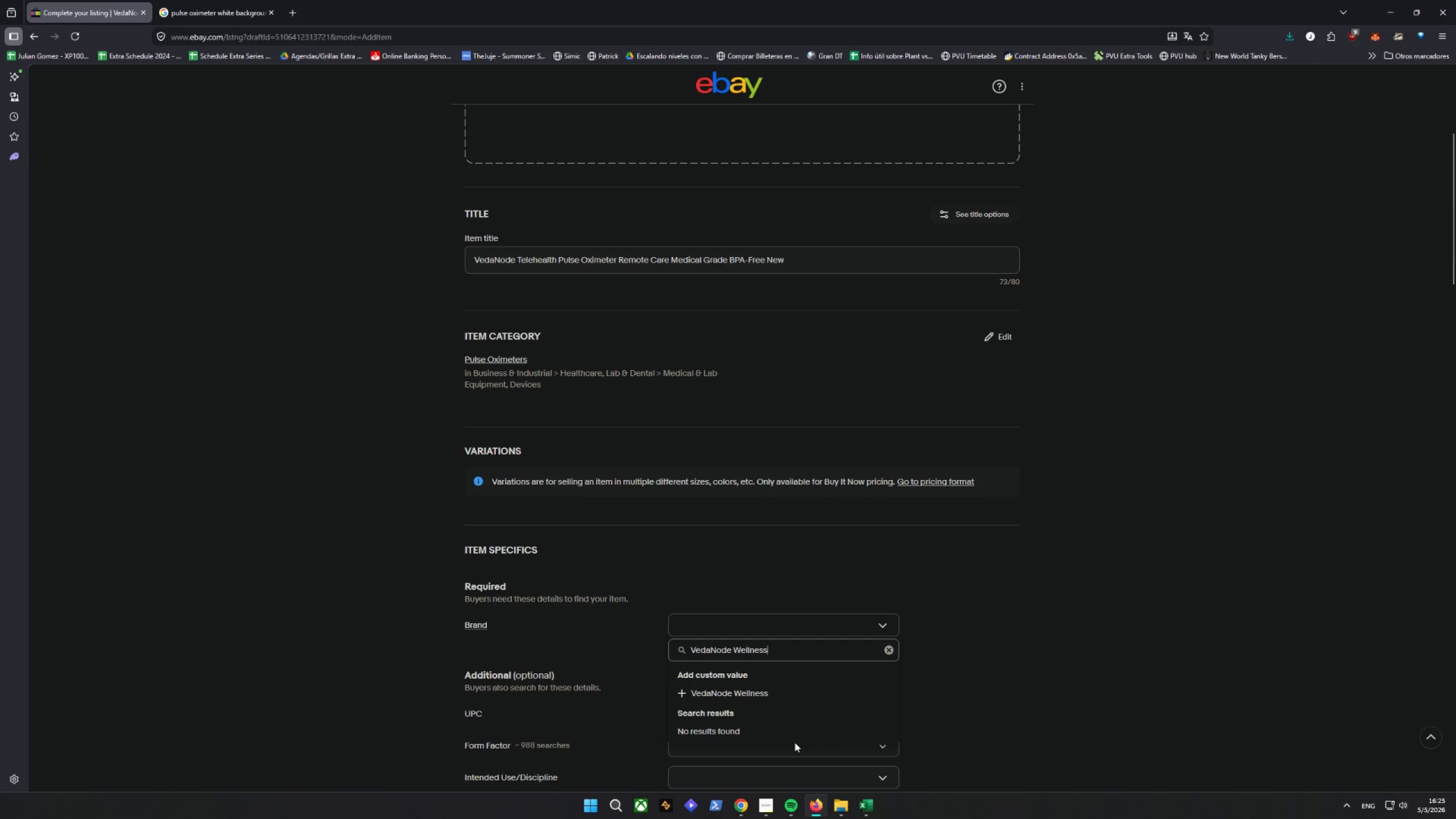 
left_click([777, 694])
 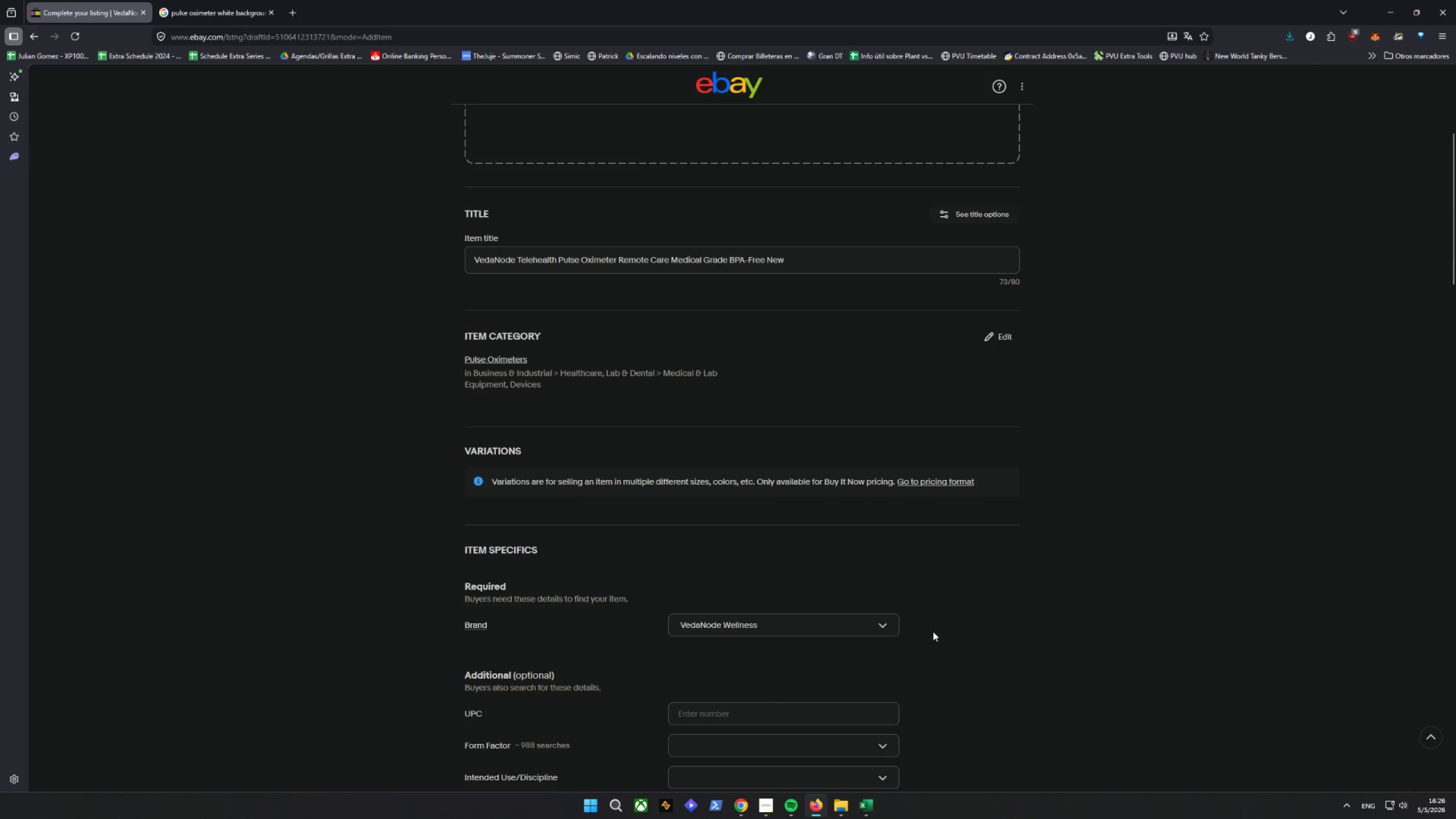 
wait(6.8)
 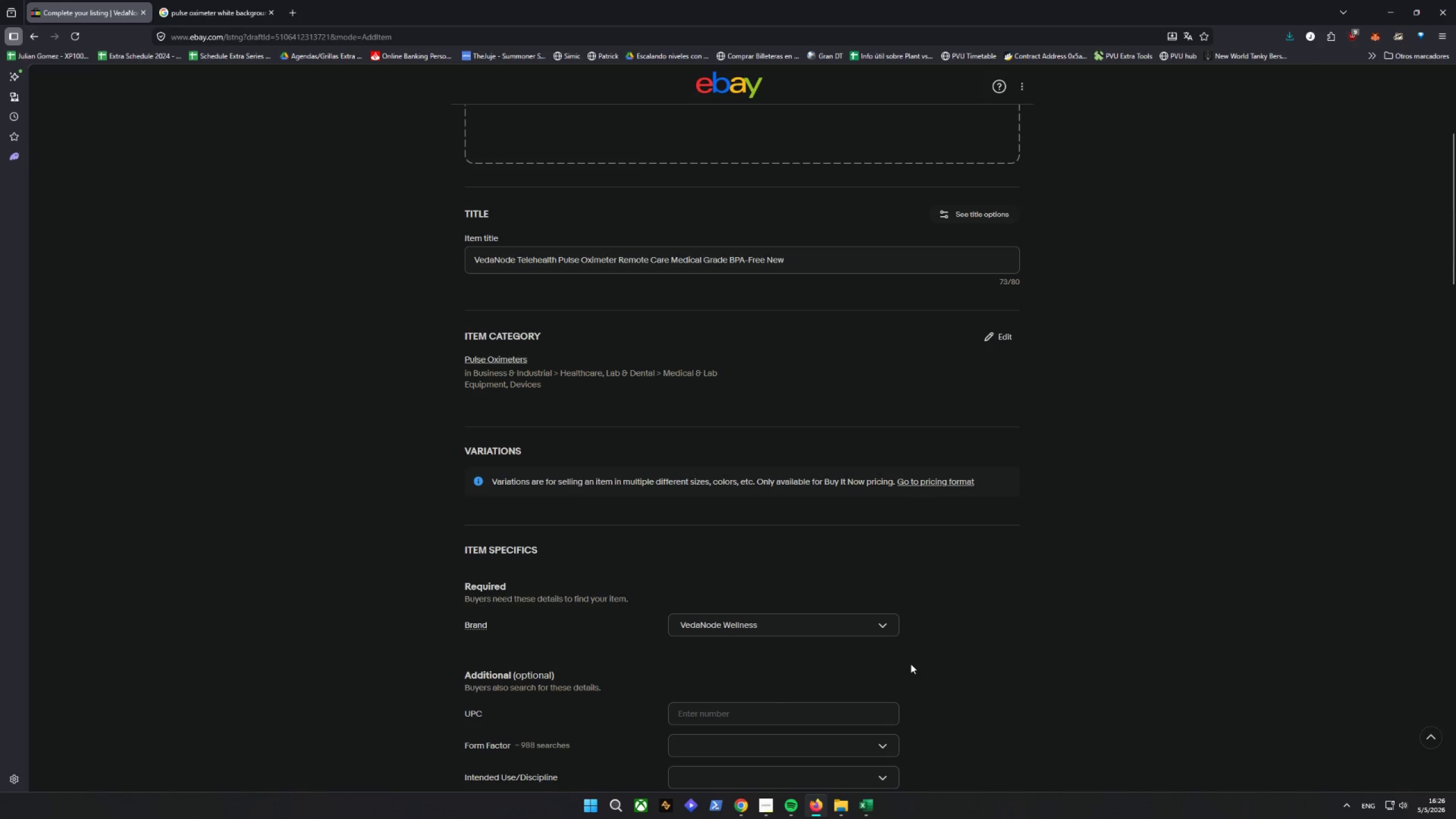 
scroll: coordinate [932, 629], scroll_direction: down, amount: 2.0
 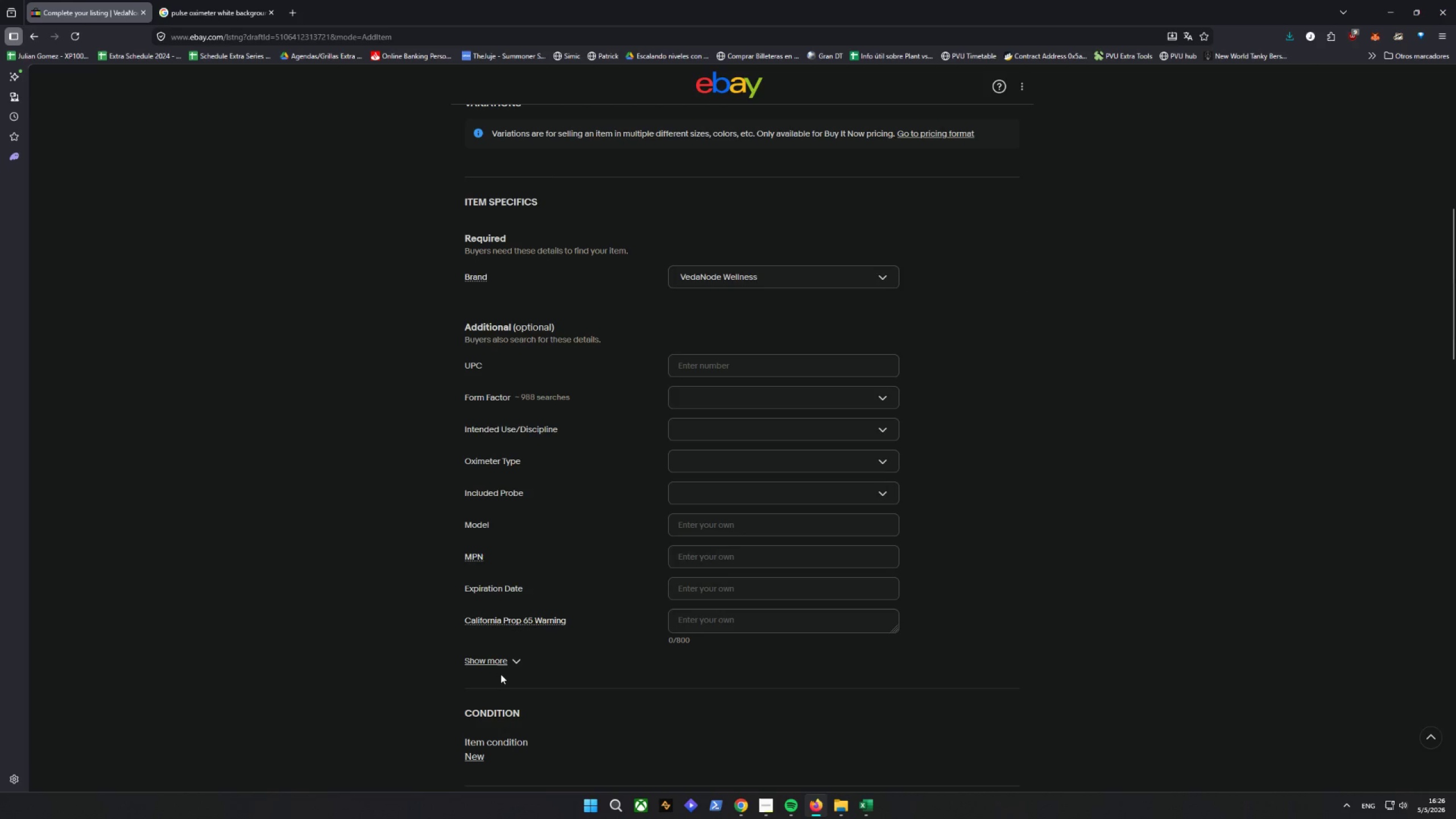 
double_click([502, 669])
 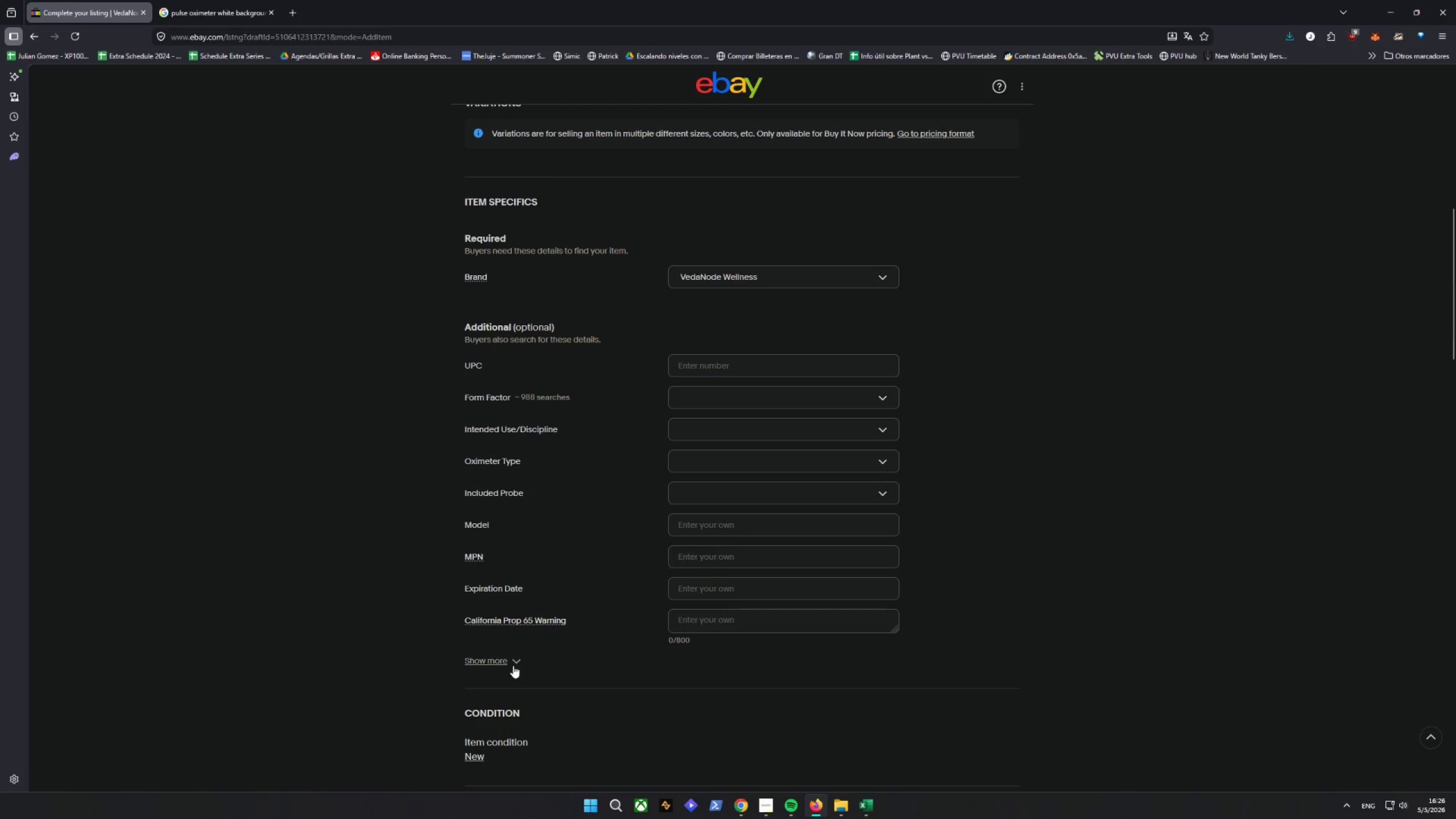 
triple_click([513, 665])
 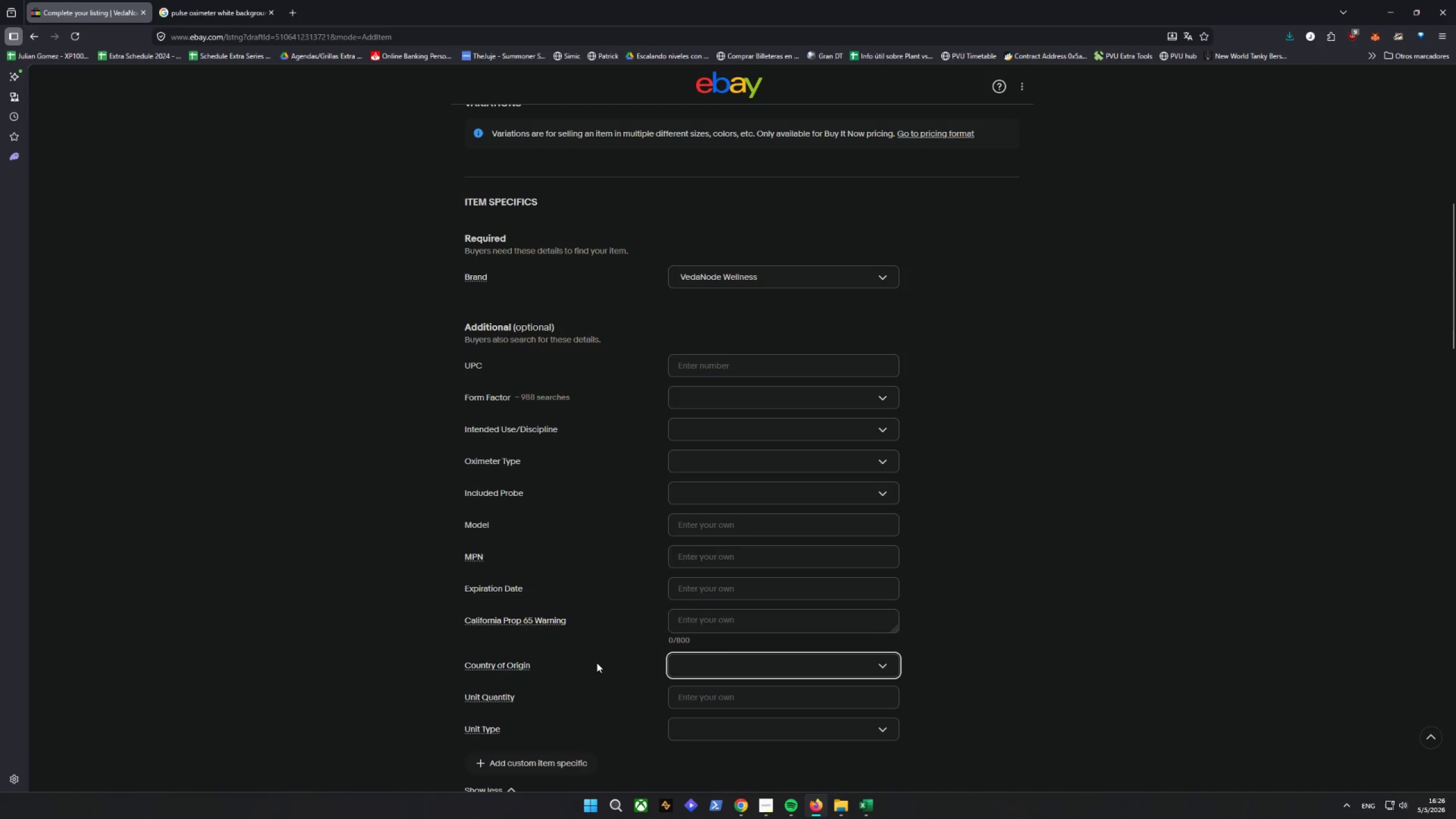 
scroll: coordinate [666, 661], scroll_direction: down, amount: 3.0
 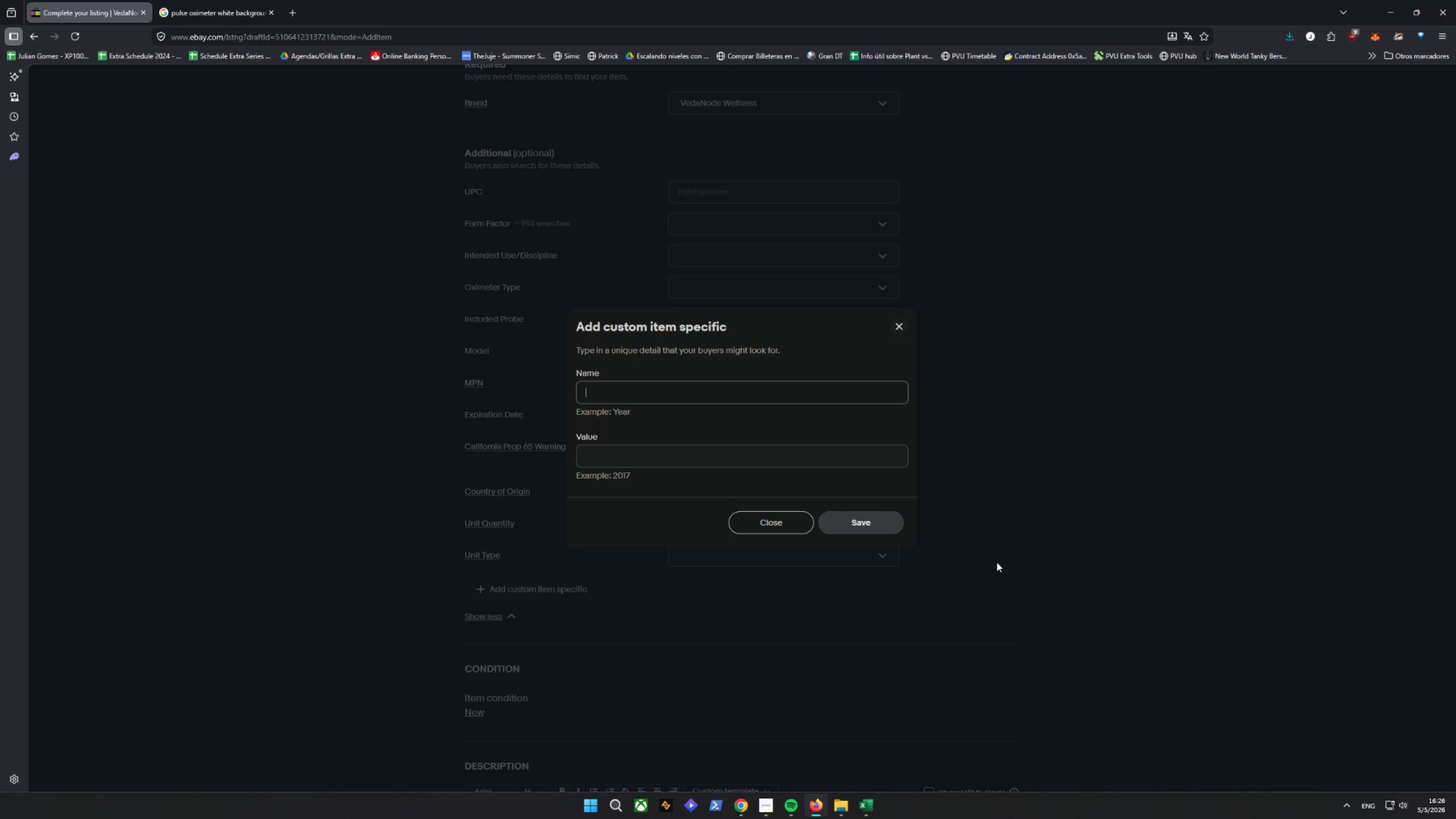 
type(Type)
key(Tab)
type(Pulse Oximeter)
 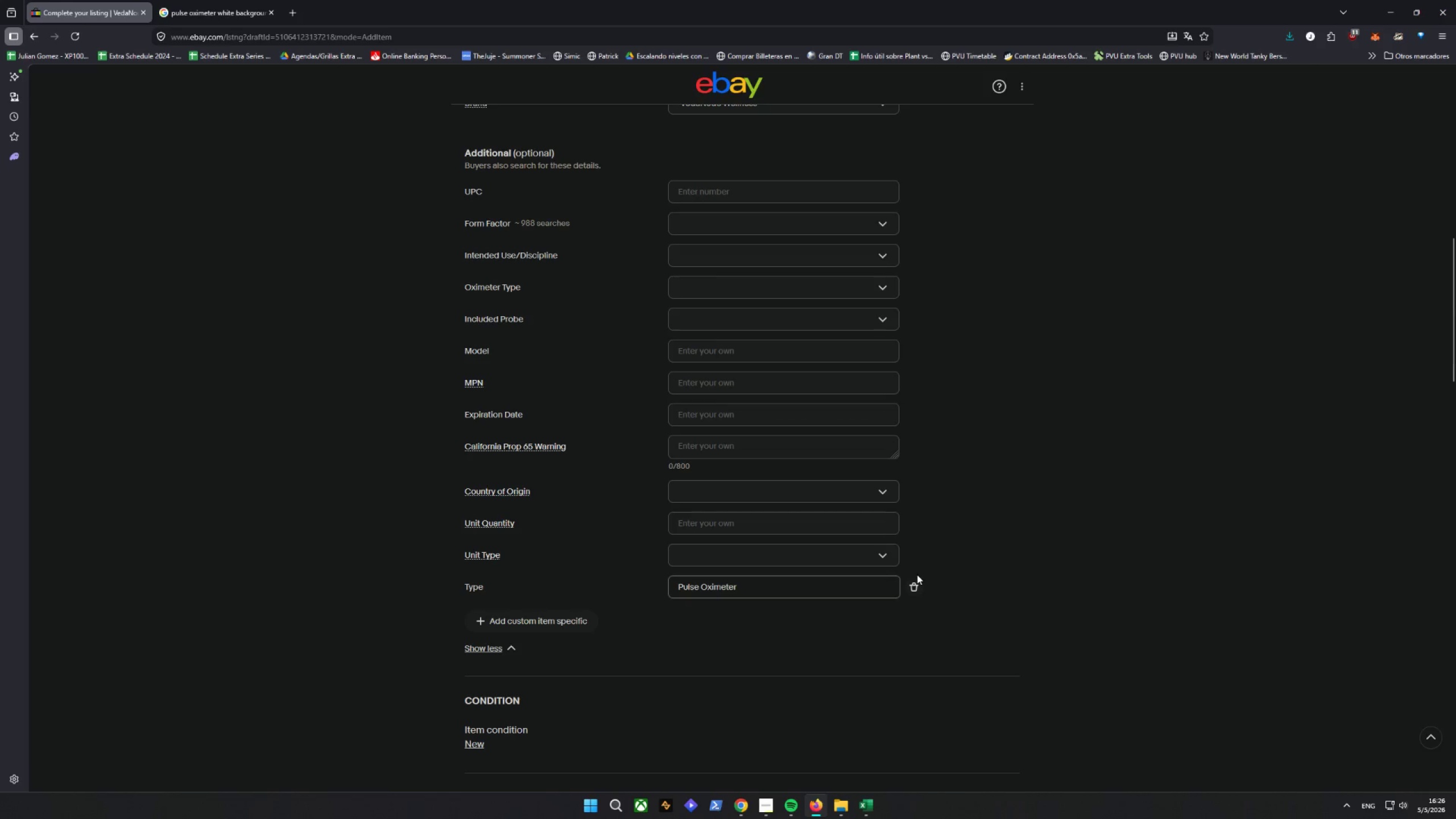 
wait(5.72)
 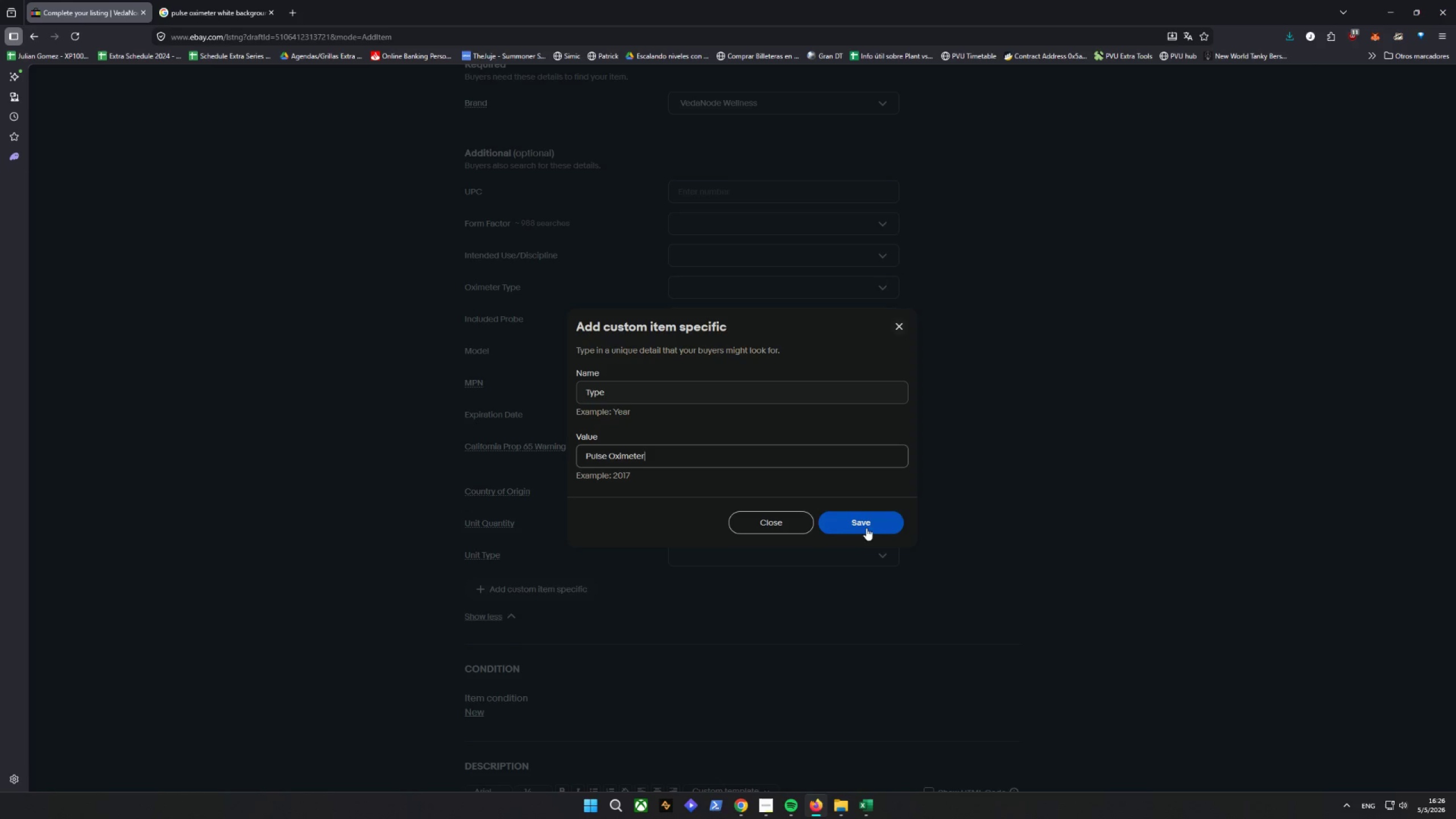 
scroll: coordinate [594, 580], scroll_direction: up, amount: 2.0
 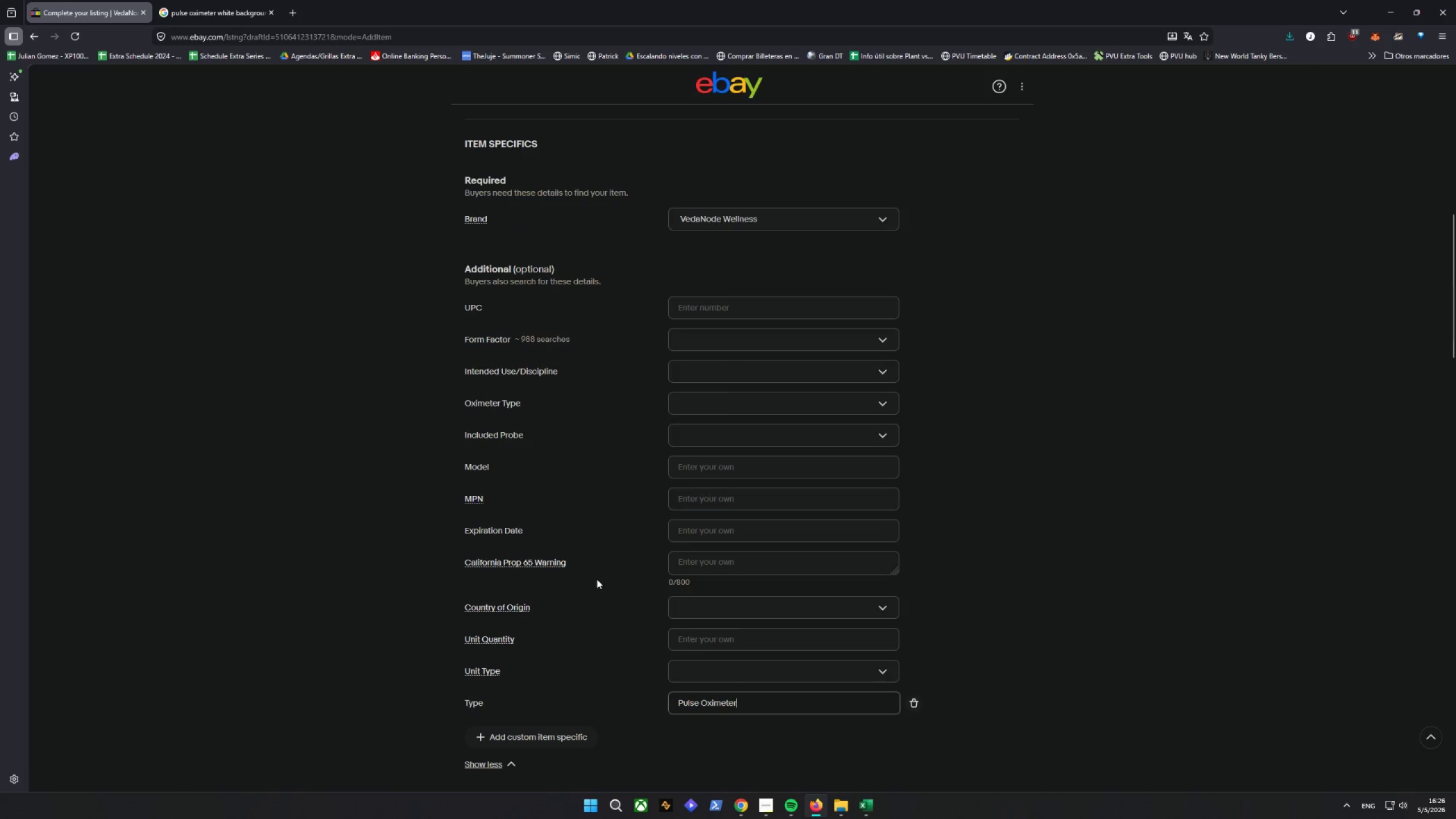 
scroll: coordinate [597, 580], scroll_direction: down, amount: 2.0
 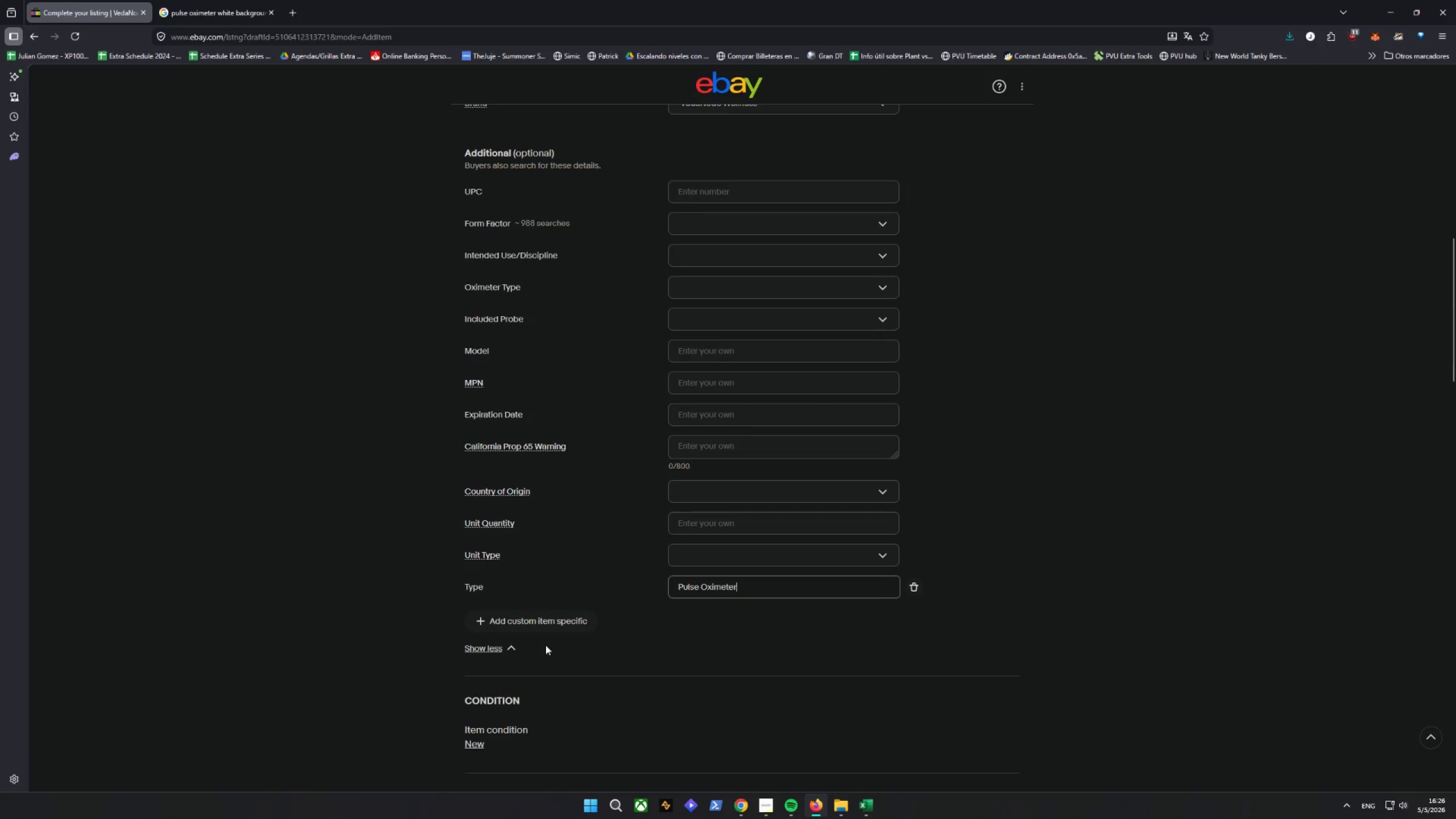 
left_click([528, 623])
 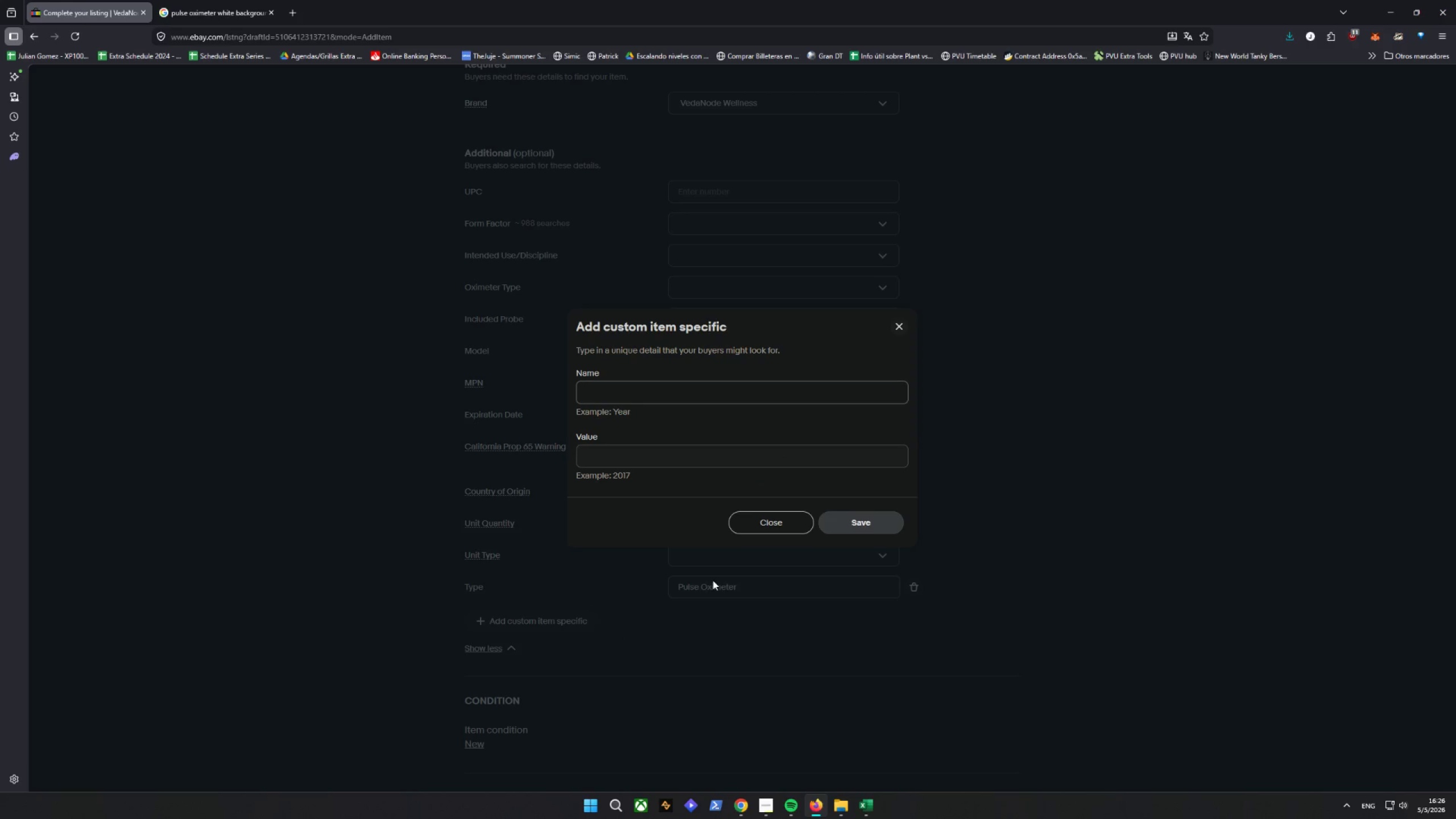 
type(Material)
key(Tab)
type(BPA-Free Plastic)
 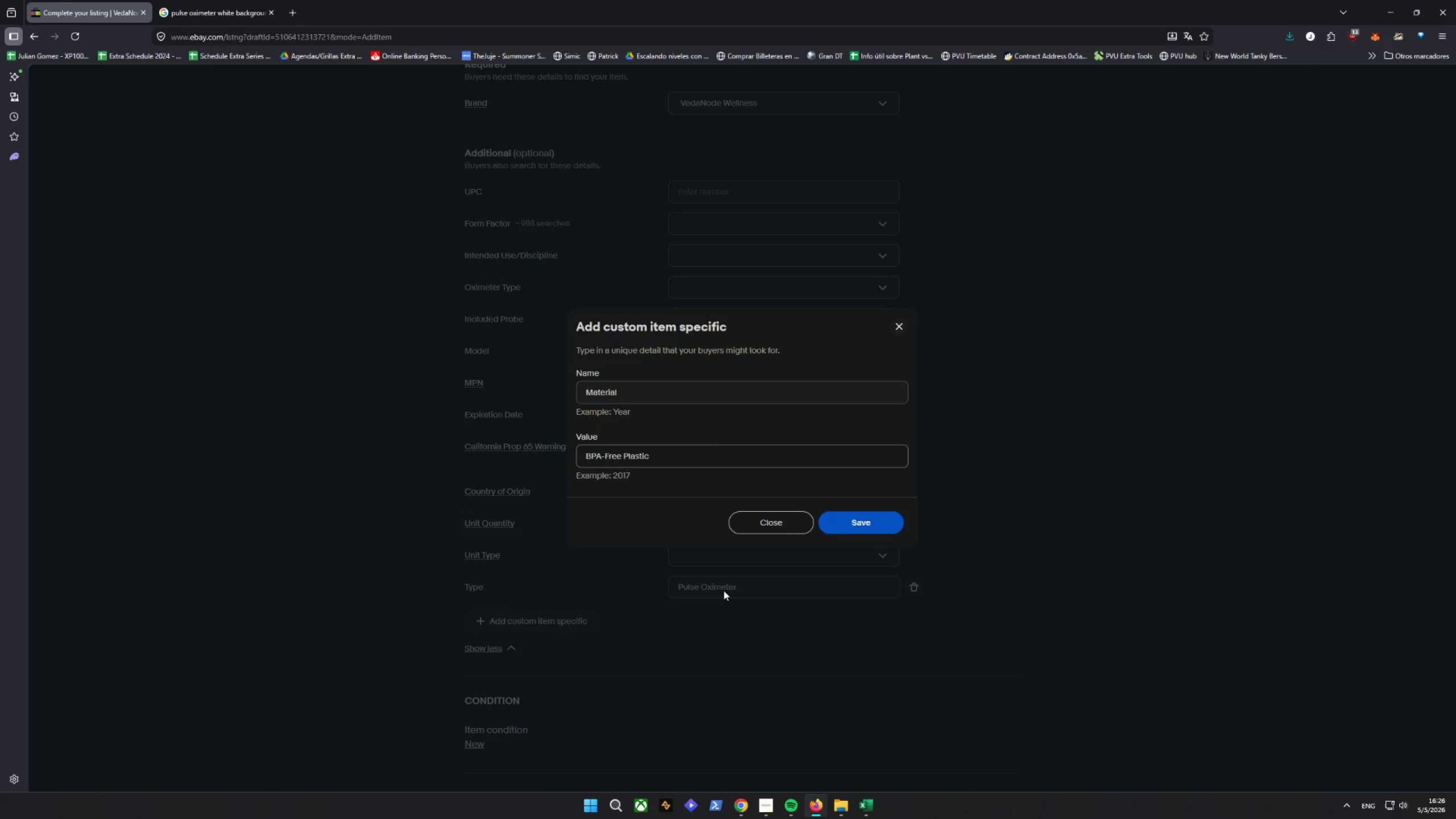 
left_click([855, 517])
 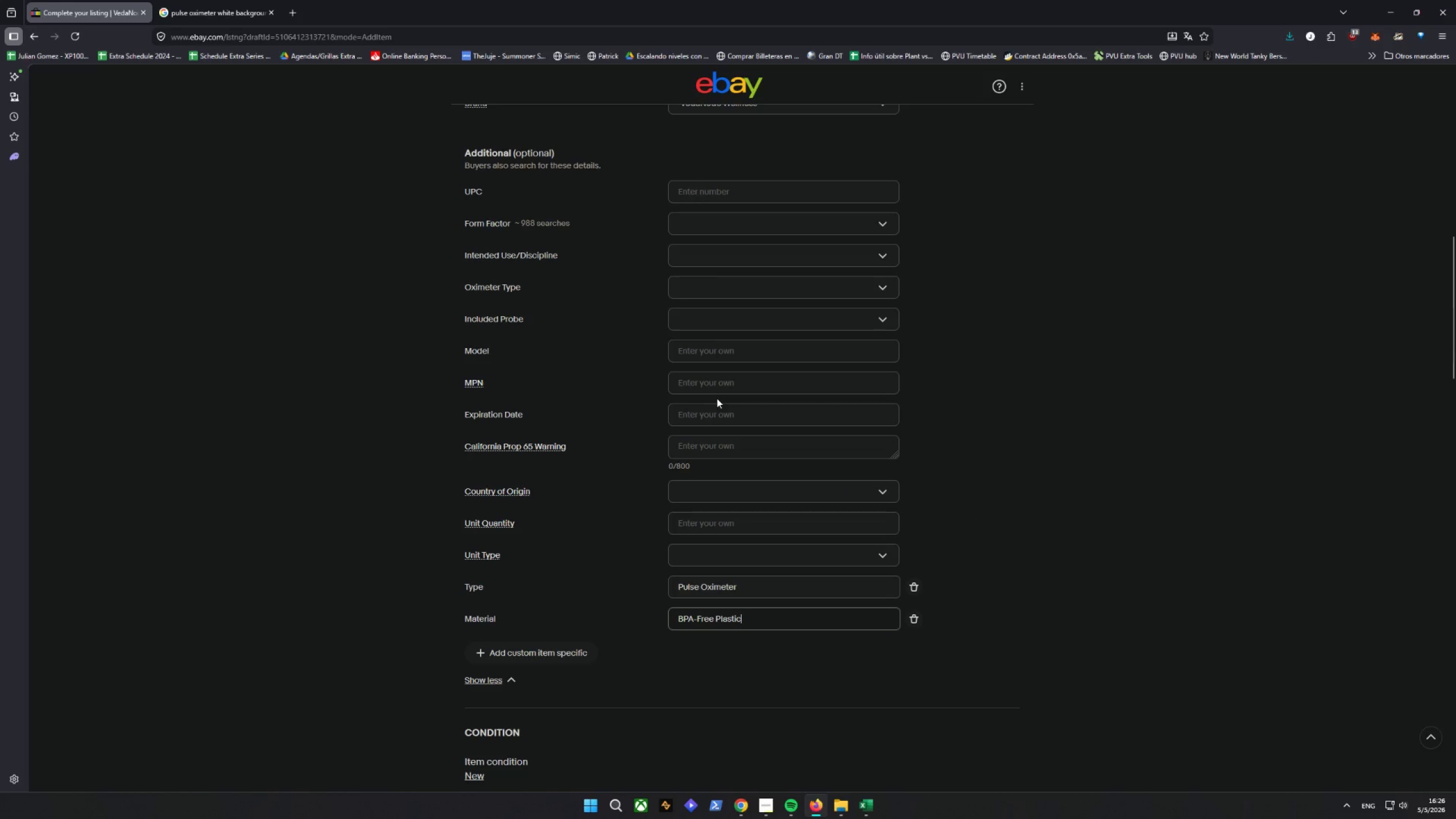 
wait(6.87)
 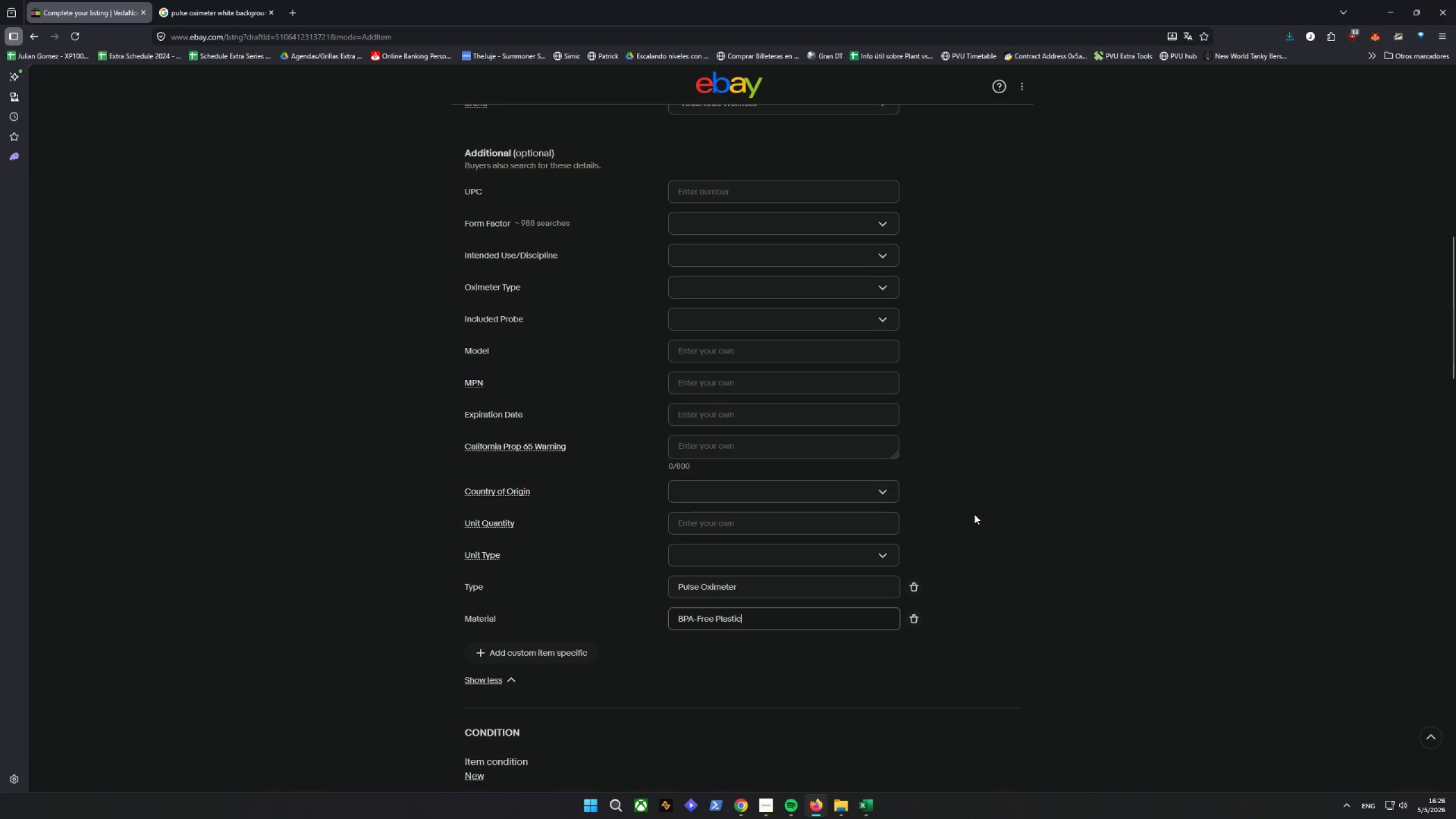 
scroll: coordinate [516, 479], scroll_direction: up, amount: 3.0
 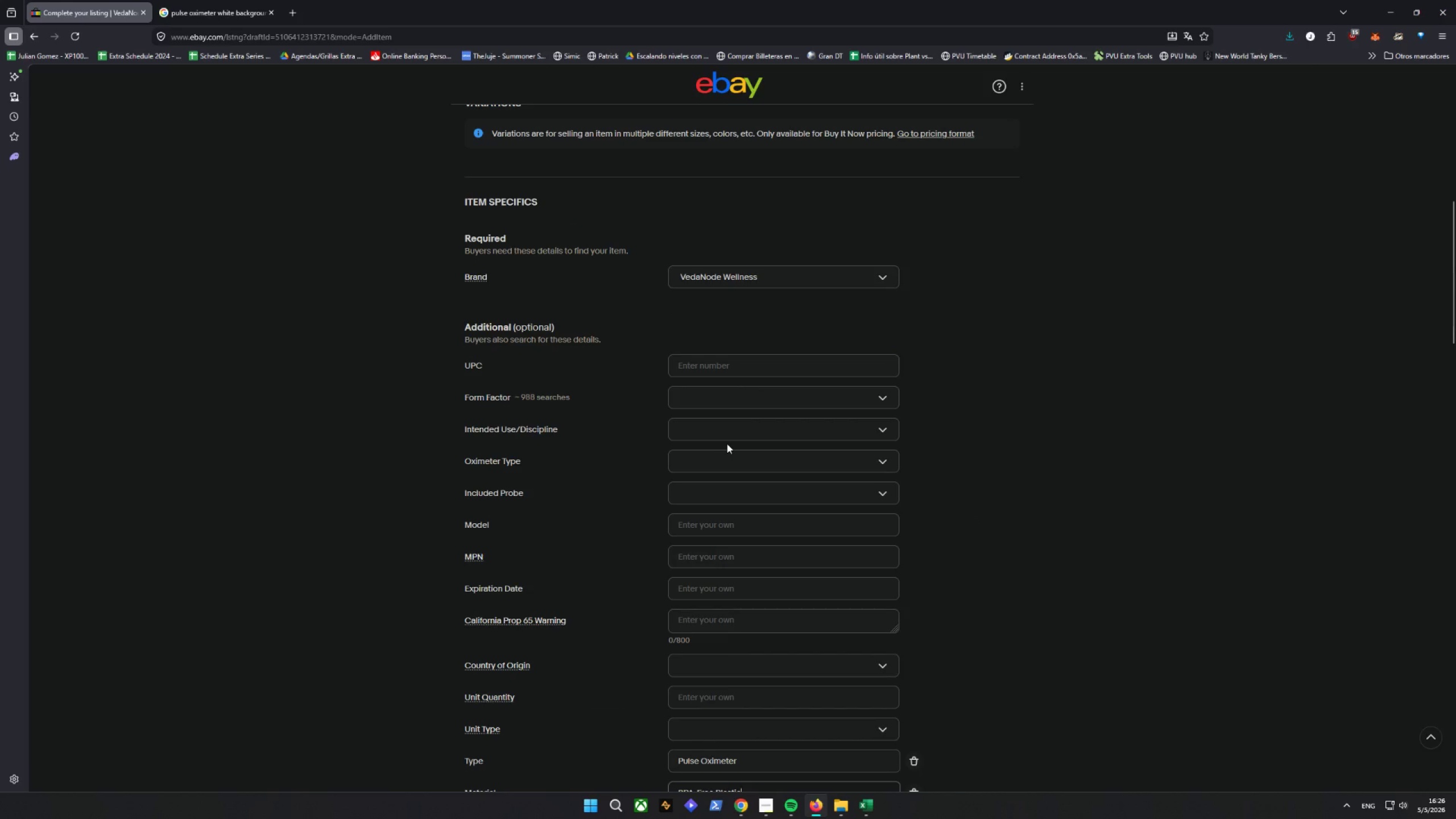 
left_click([730, 460])
 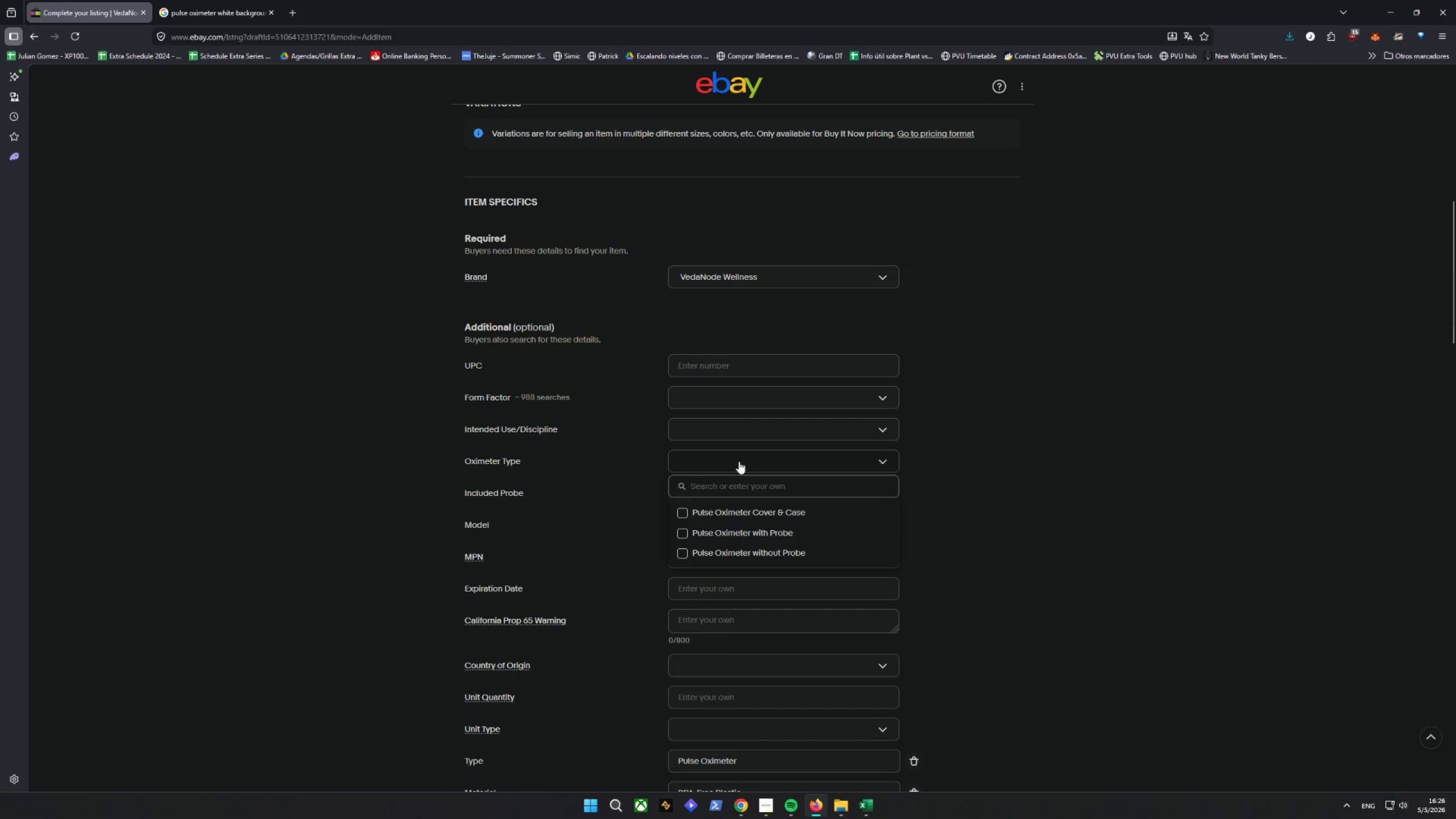 
wait(6.34)
 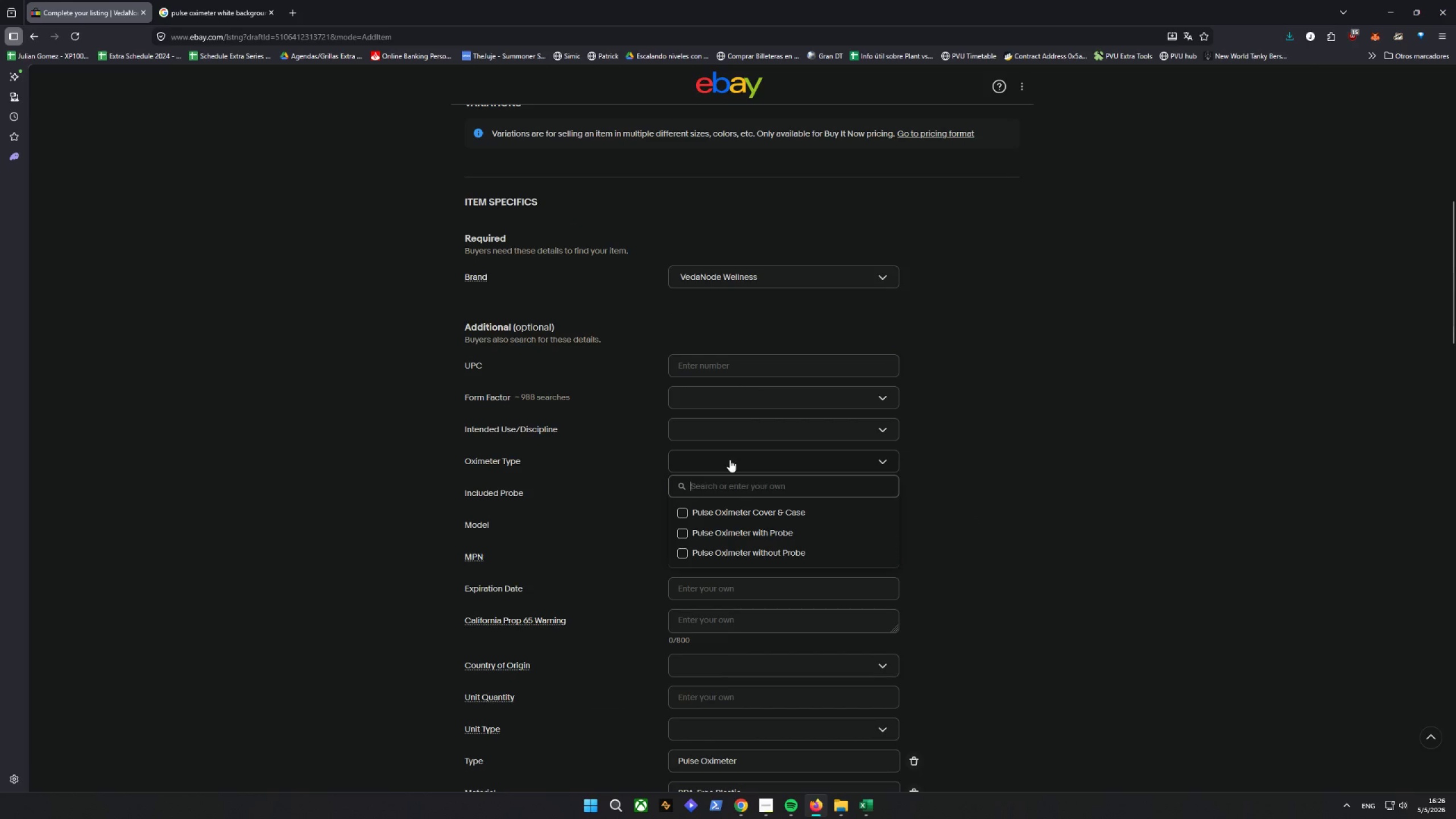 
scroll: coordinate [475, 499], scroll_direction: down, amount: 2.0
 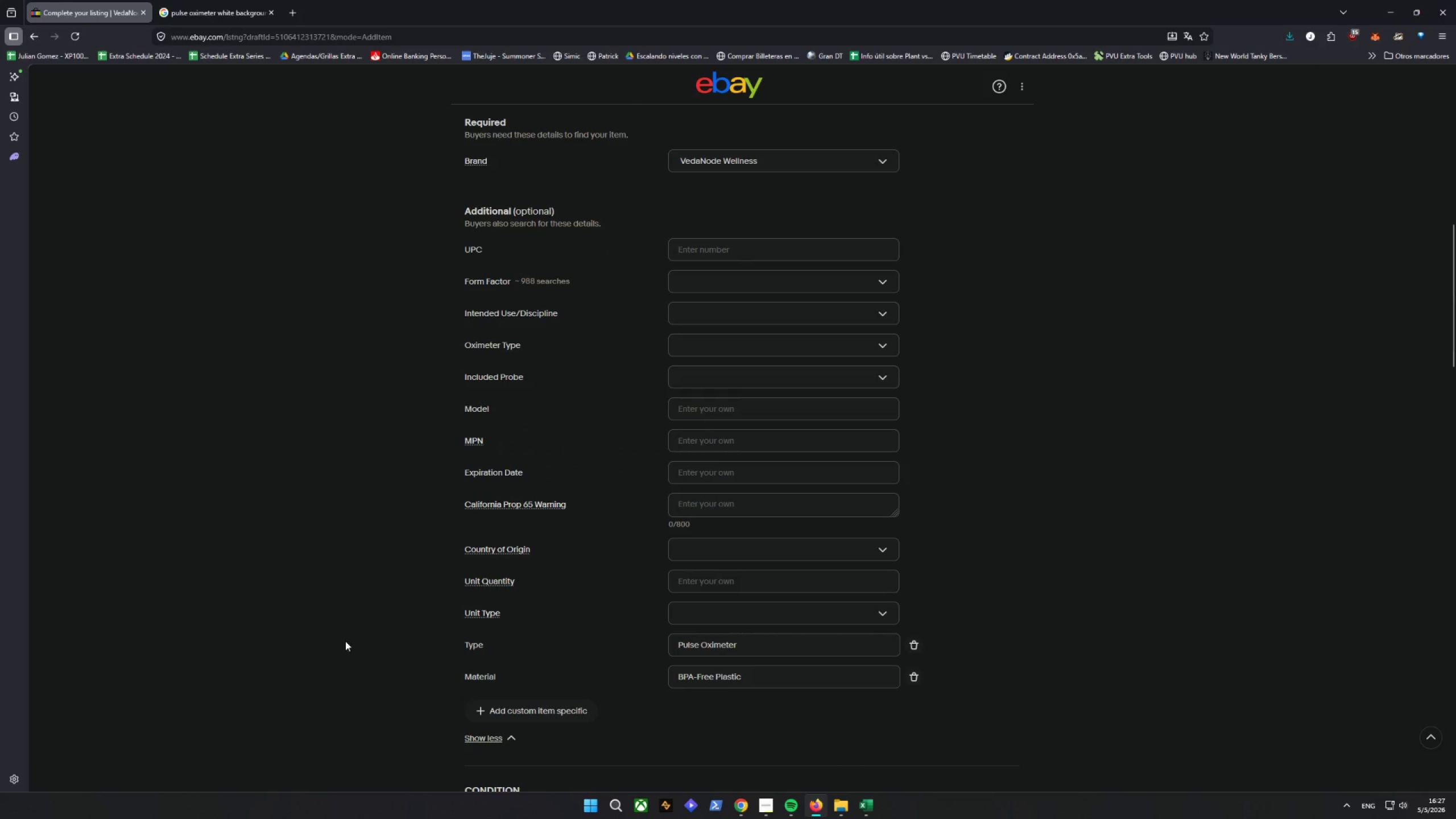 
left_click([531, 722])
 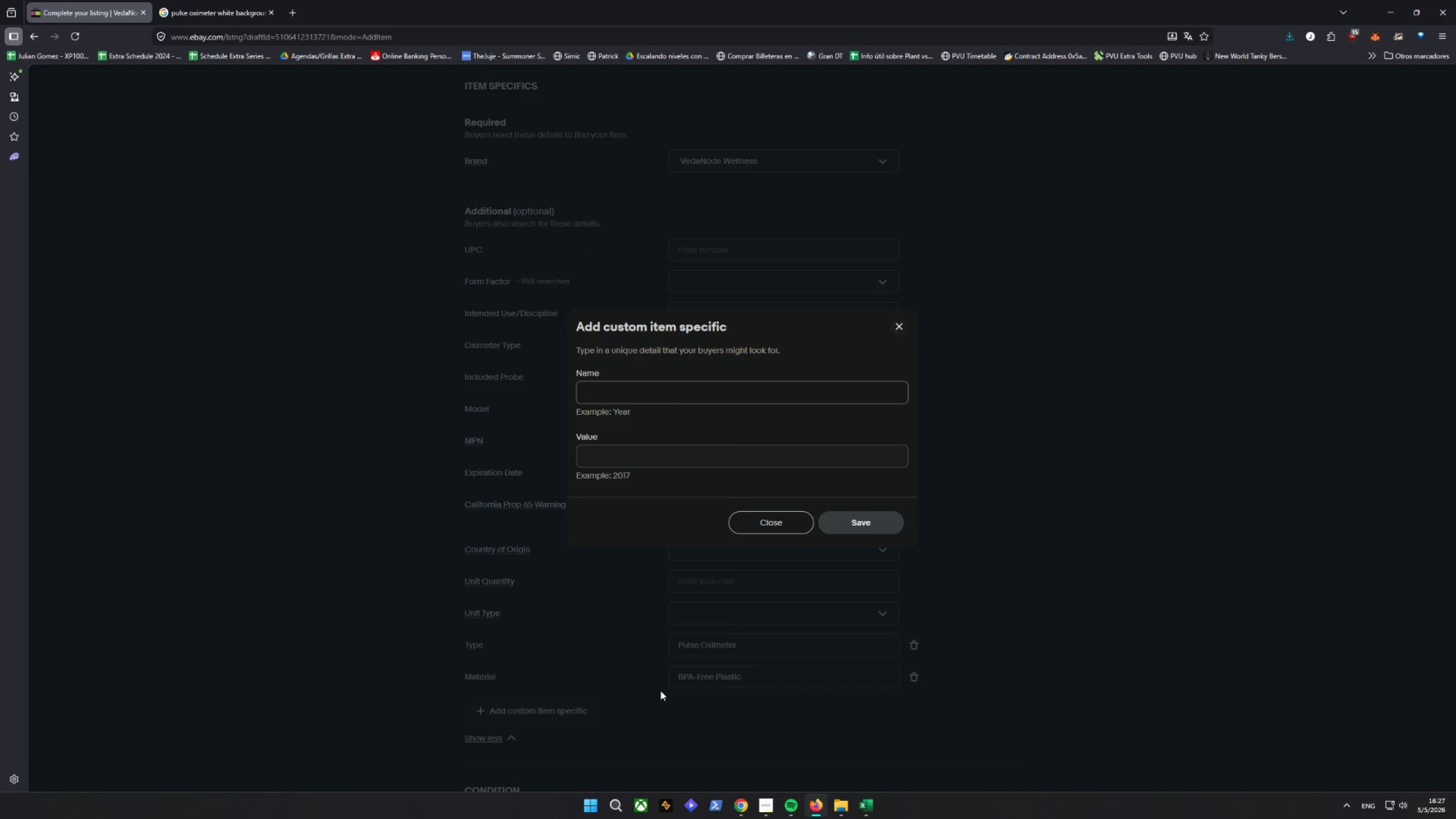 
type(Cone)
key(Backspace)
type(nectivituy)
key(Backspace)
key(Backspace)
type(y)
key(Tab)
type(Bluetooth)
 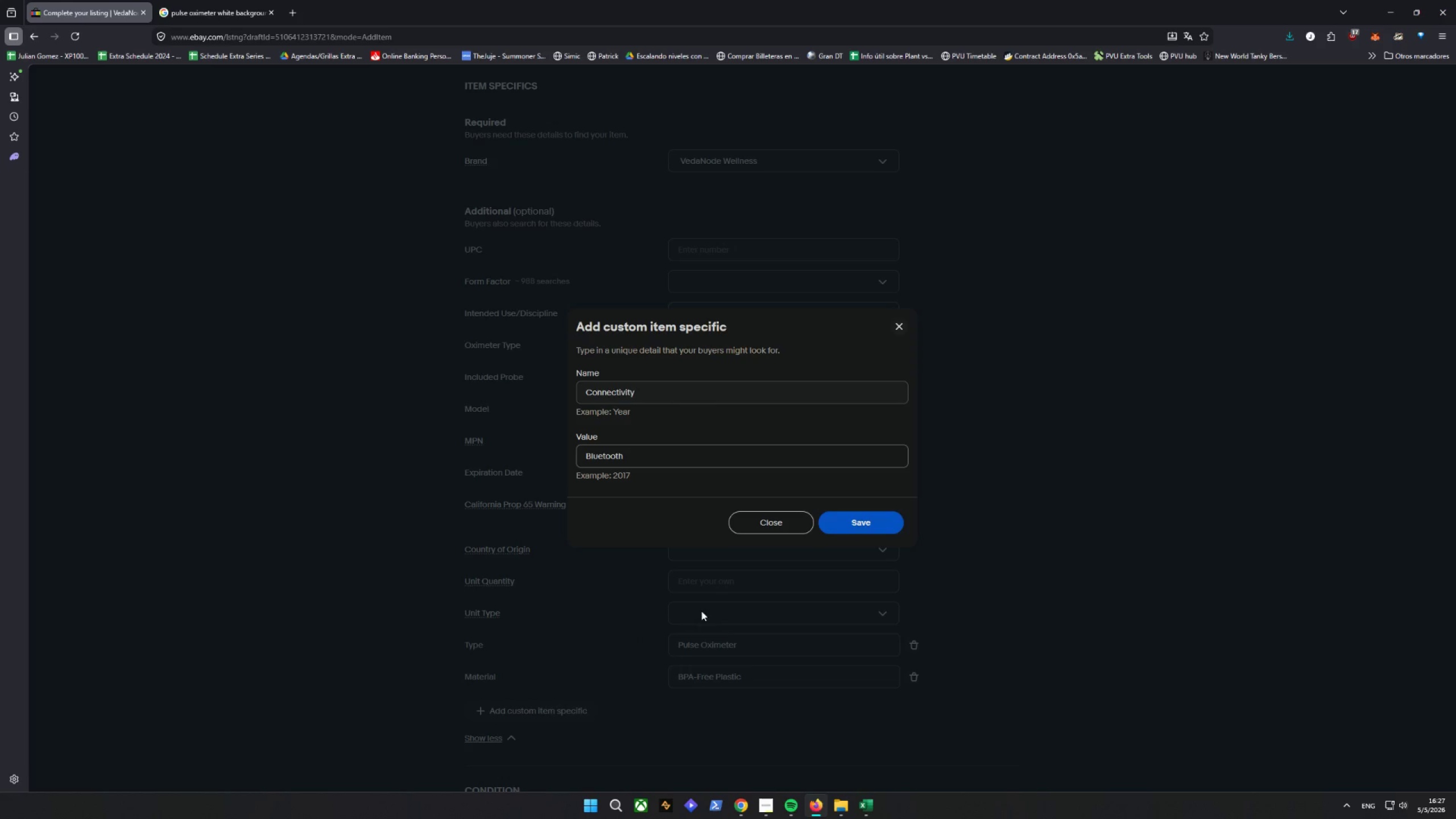 
left_click([837, 511])
 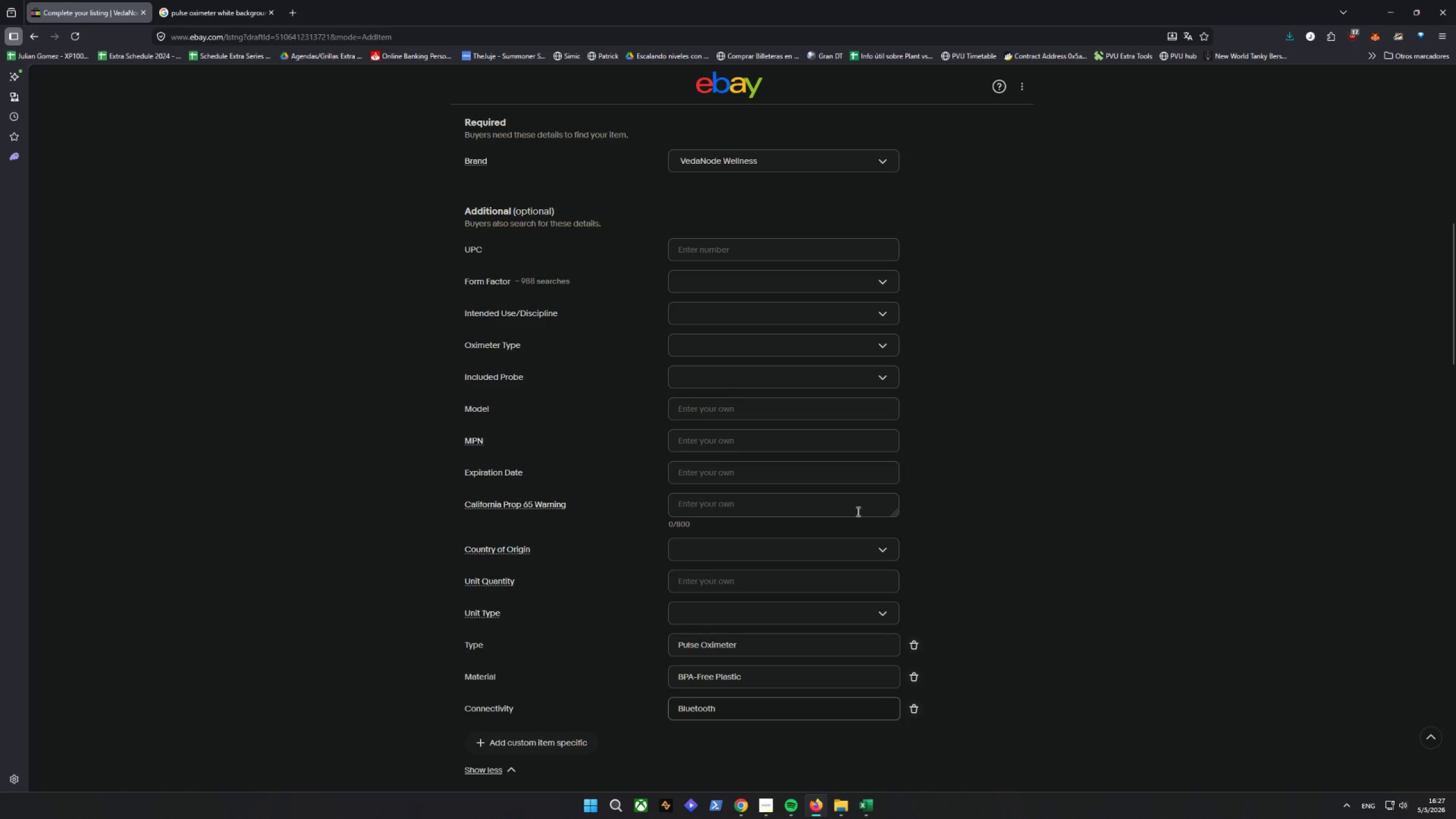 
wait(6.19)
 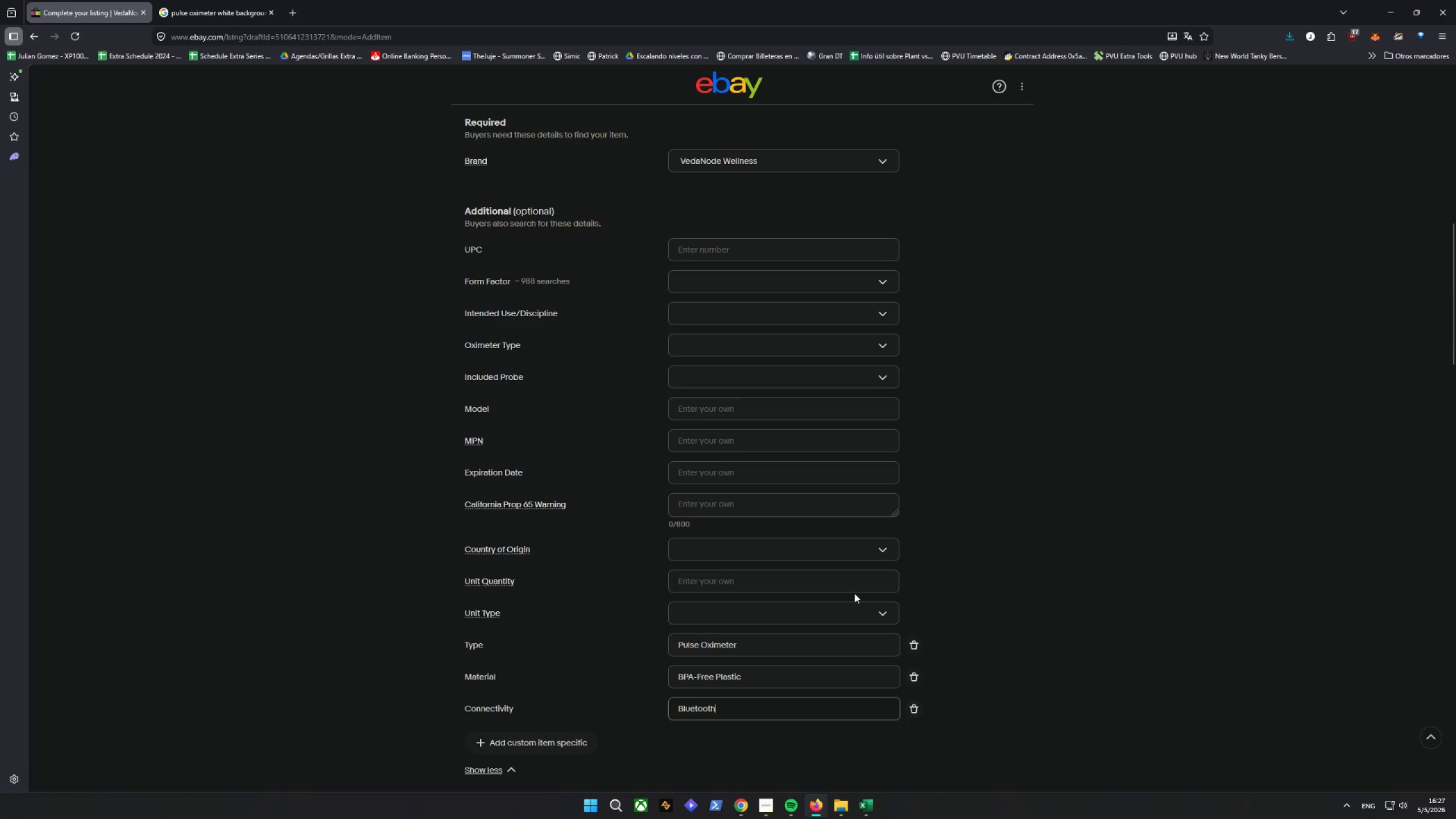 
scroll: coordinate [586, 523], scroll_direction: down, amount: 2.0
 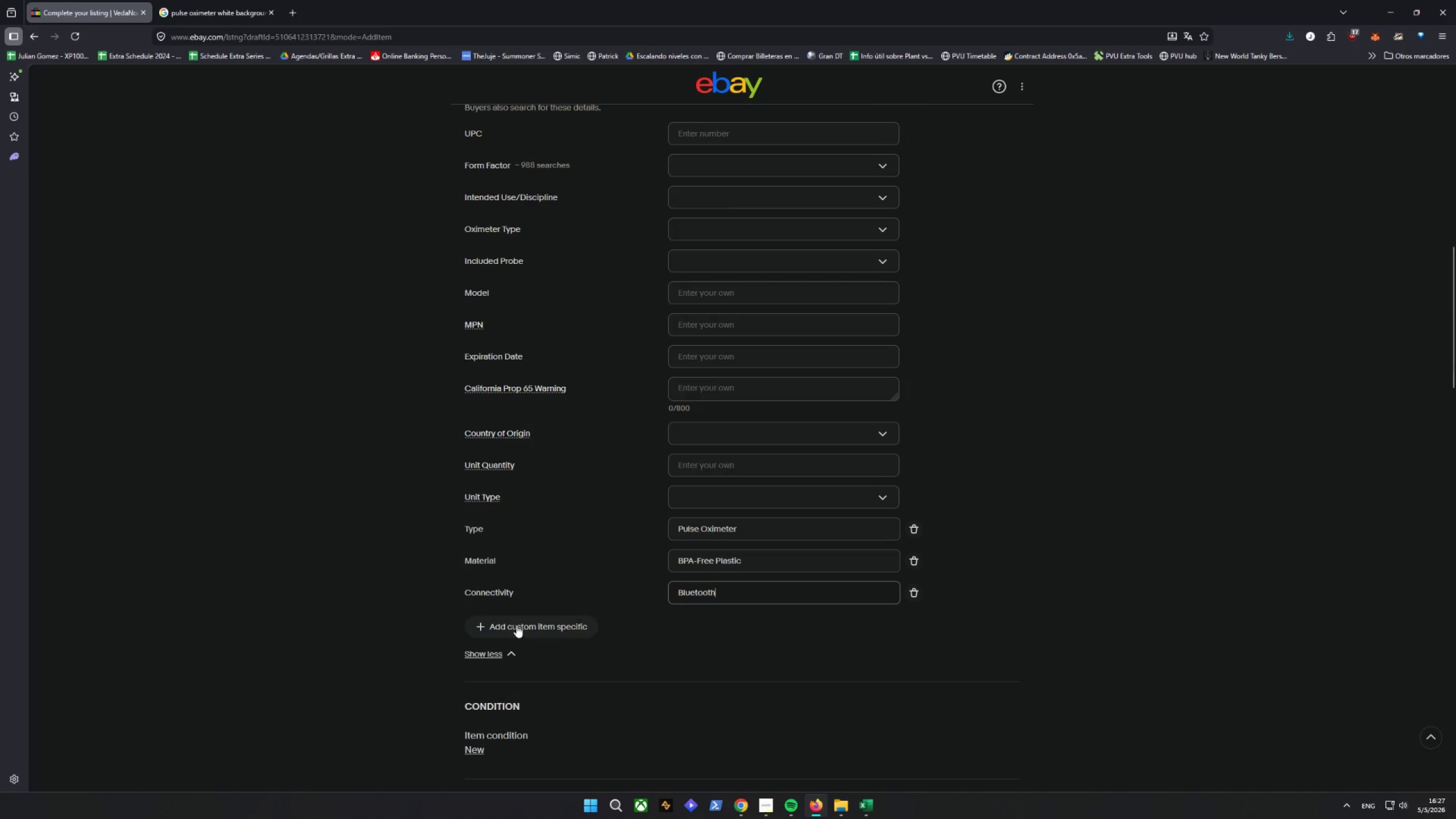 
left_click([514, 627])
 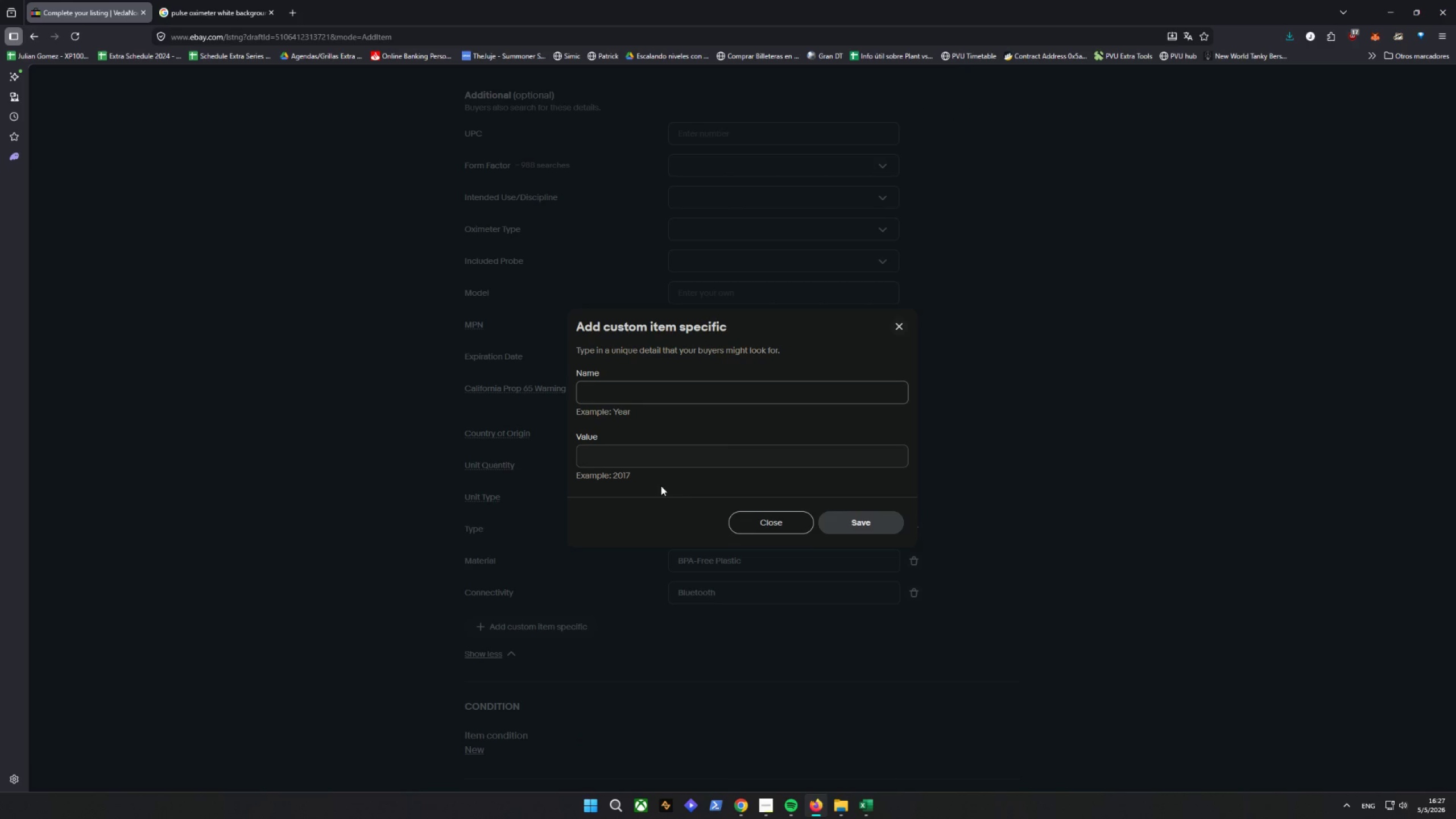 
type(Features)
key(Tab)
type(Telejealth)
key(Backspace)
key(Backspace)
key(Backspace)
type(health Compatible, re)
key(Backspace)
key(Backspace)
type(Remote Care)
 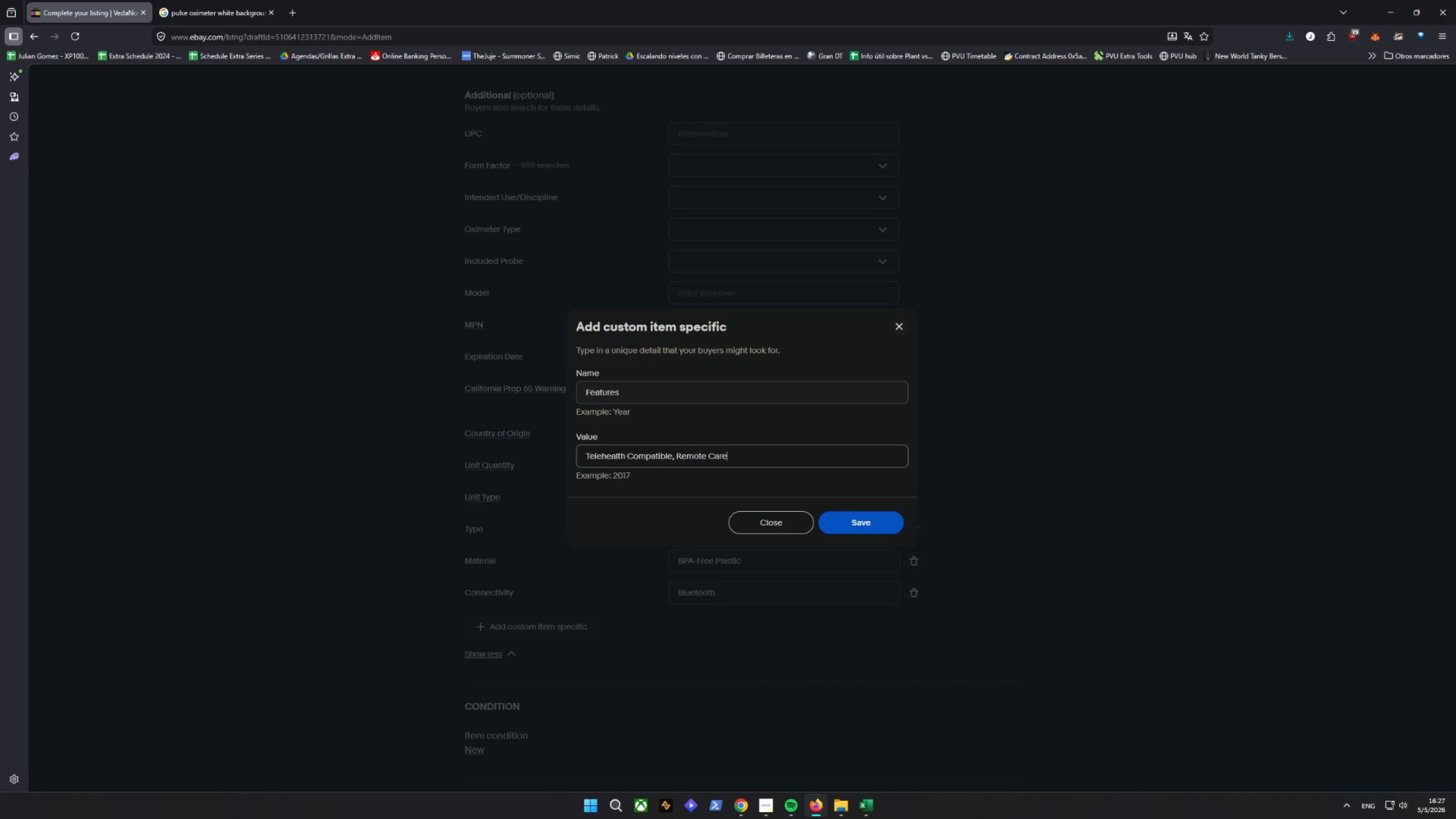 
left_click([868, 516])
 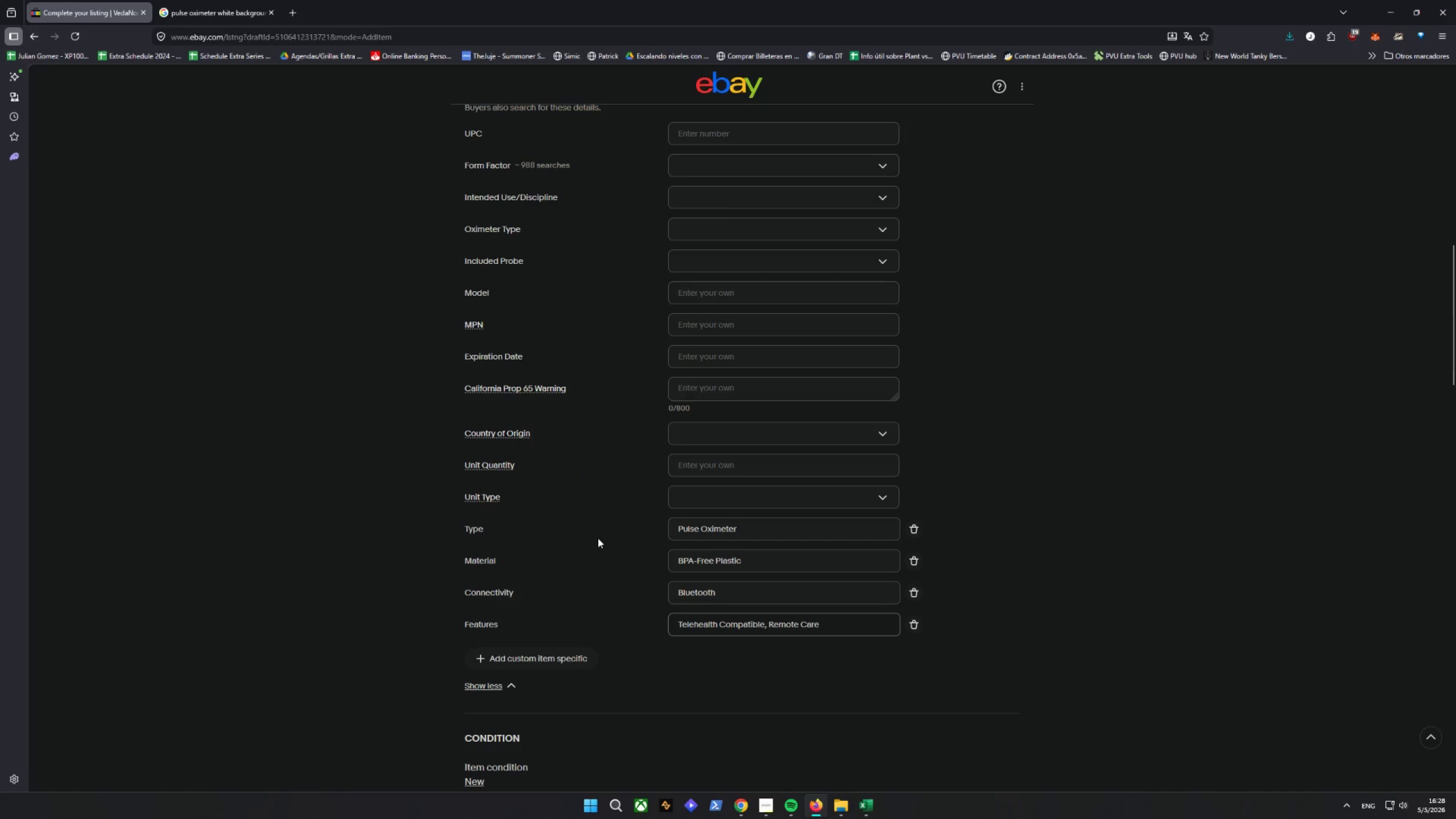 
wait(6.54)
 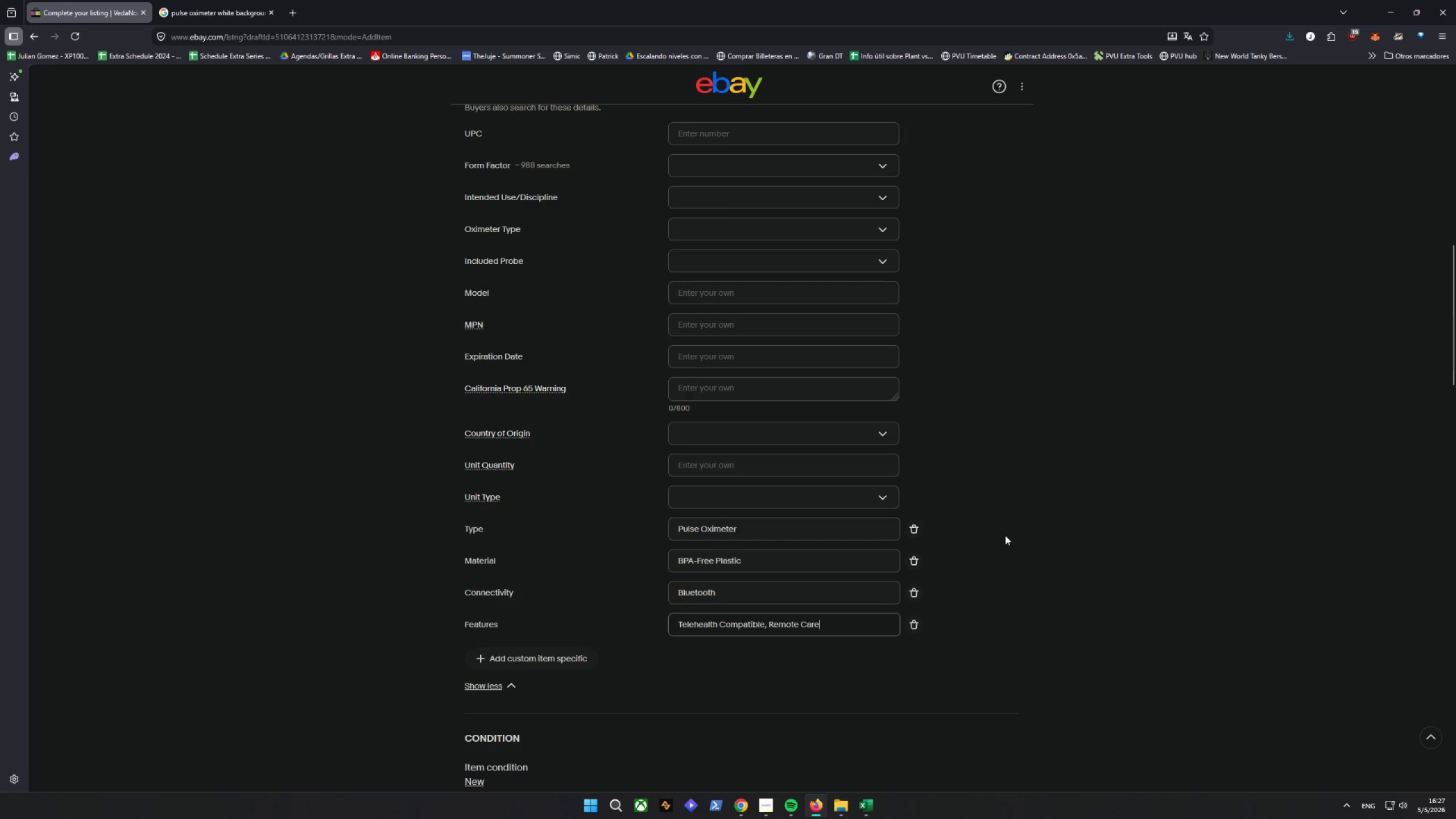 
left_click([514, 663])
 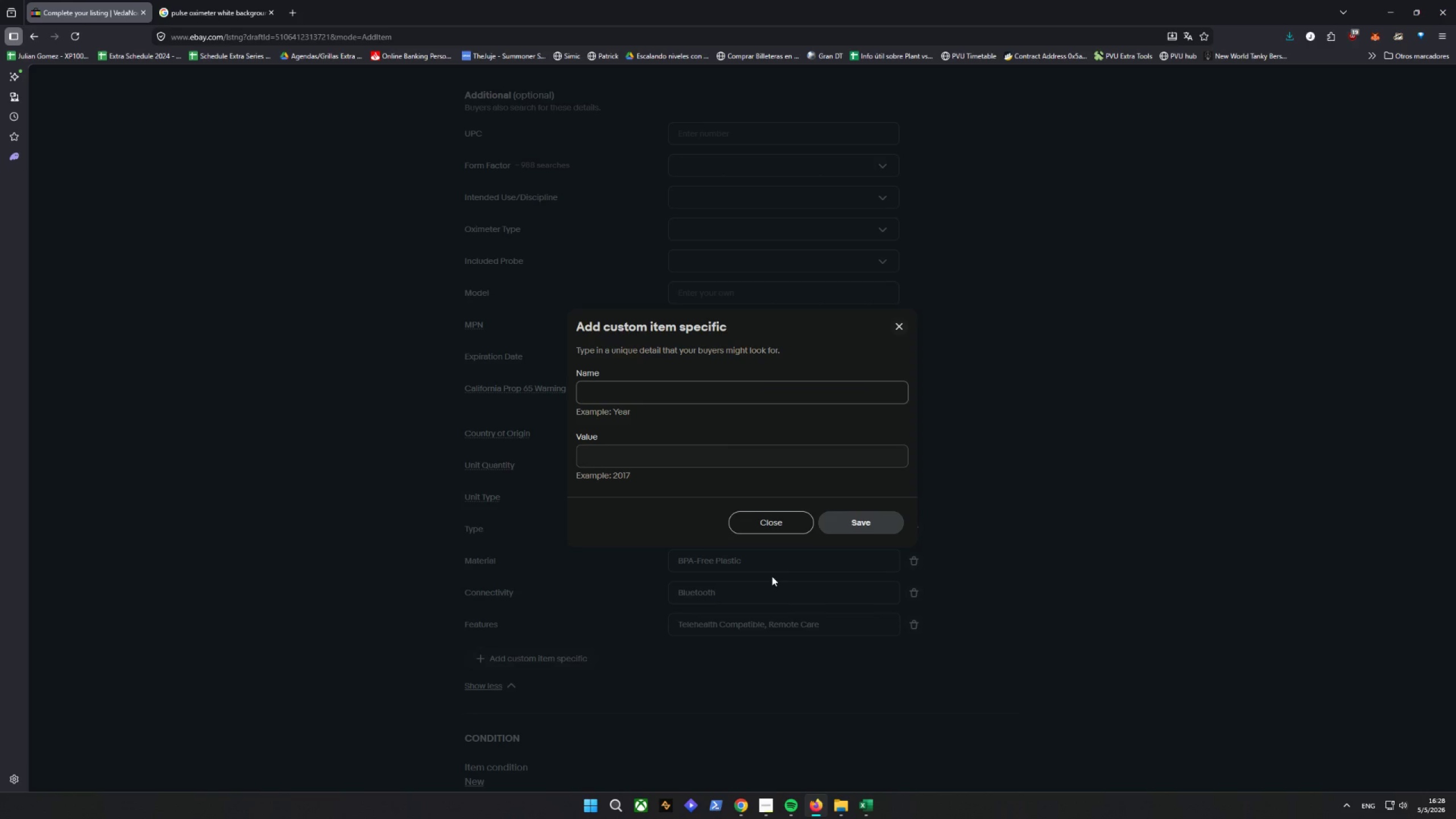 
type(Color)
key(Tab)
type(wHITE)
key(Backspace)
key(Backspace)
key(Backspace)
key(Backspace)
key(Backspace)
key(Backspace)
type(White)
 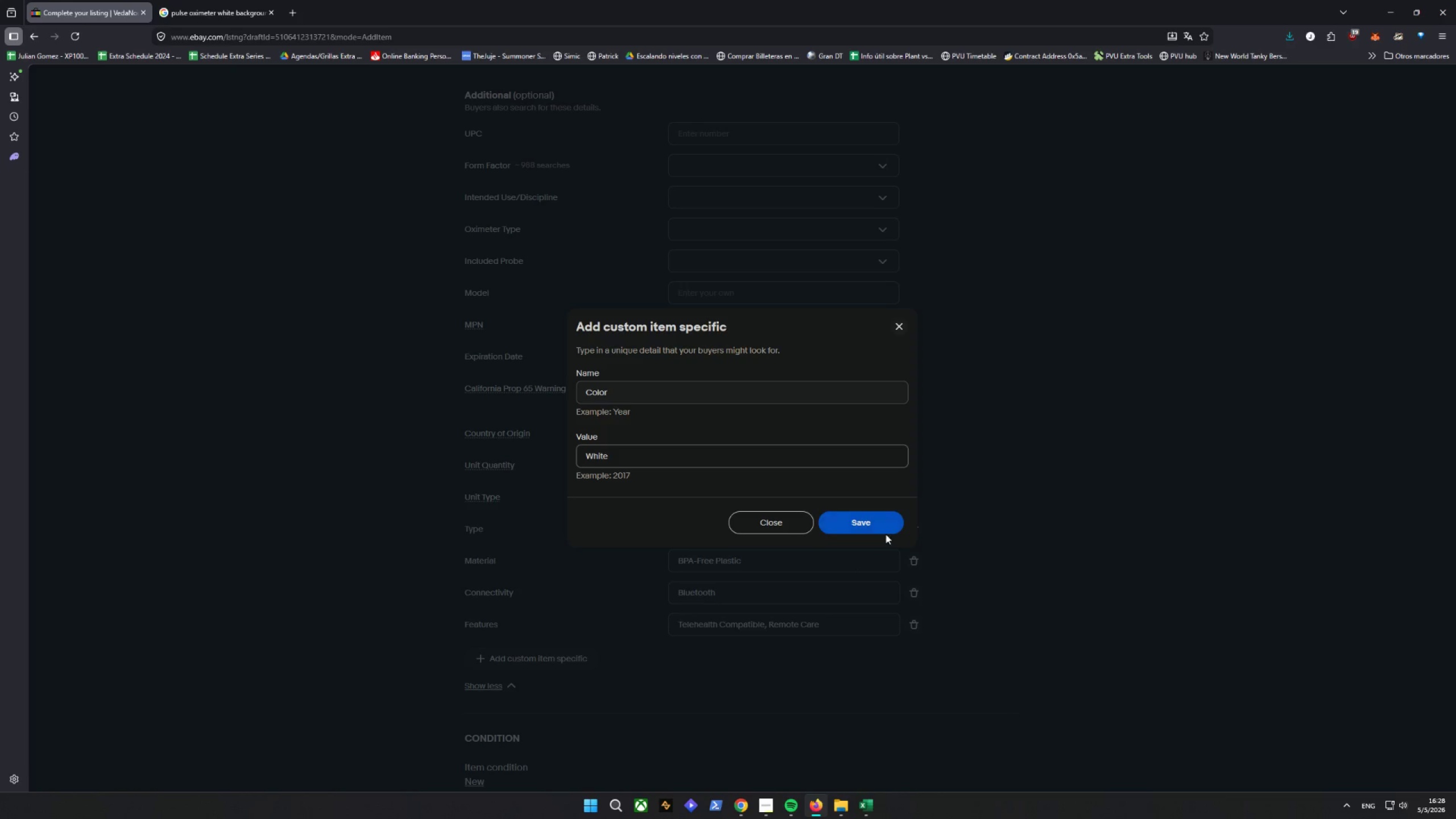 
left_click([877, 532])
 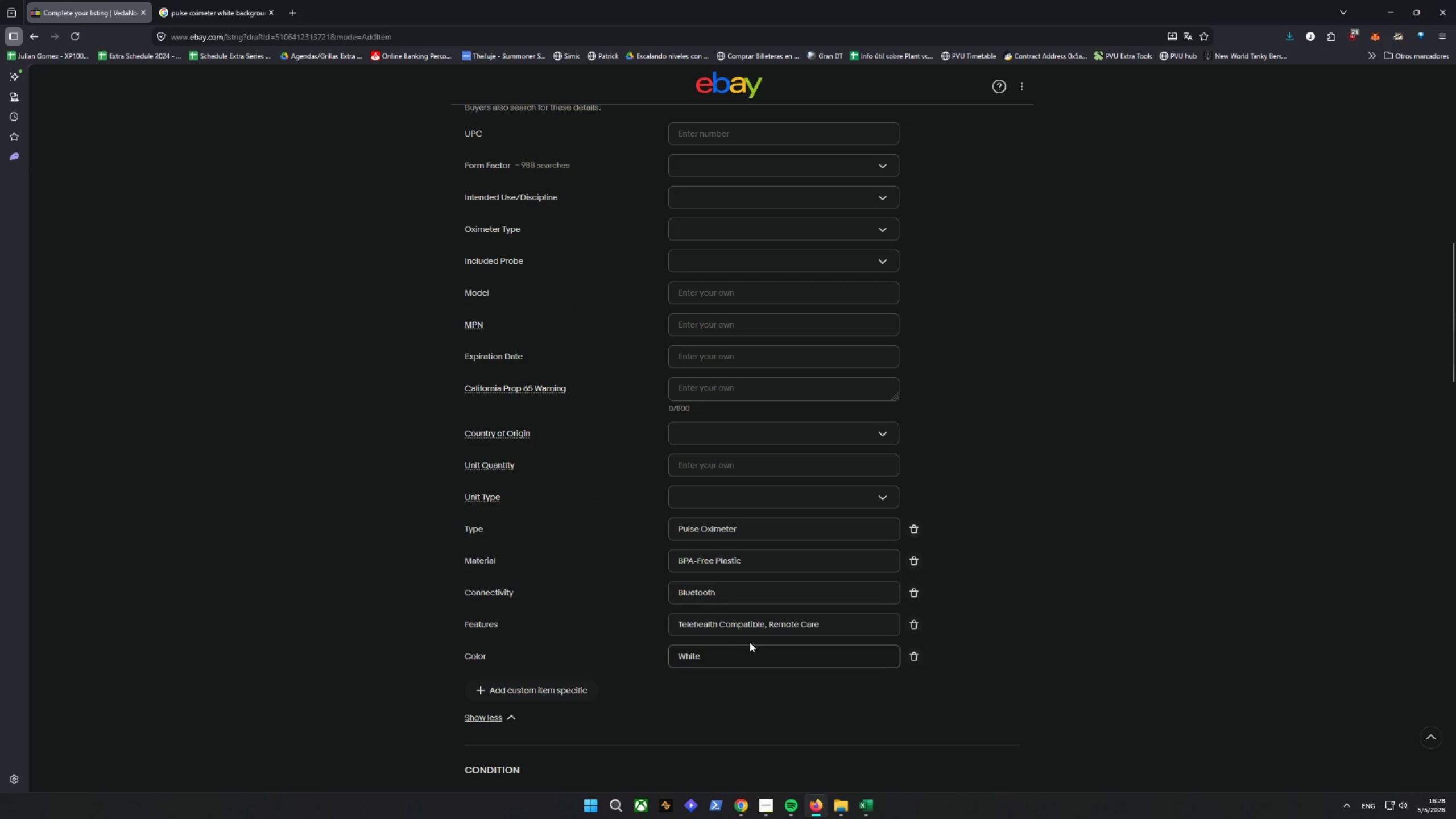 
left_click([540, 687])
 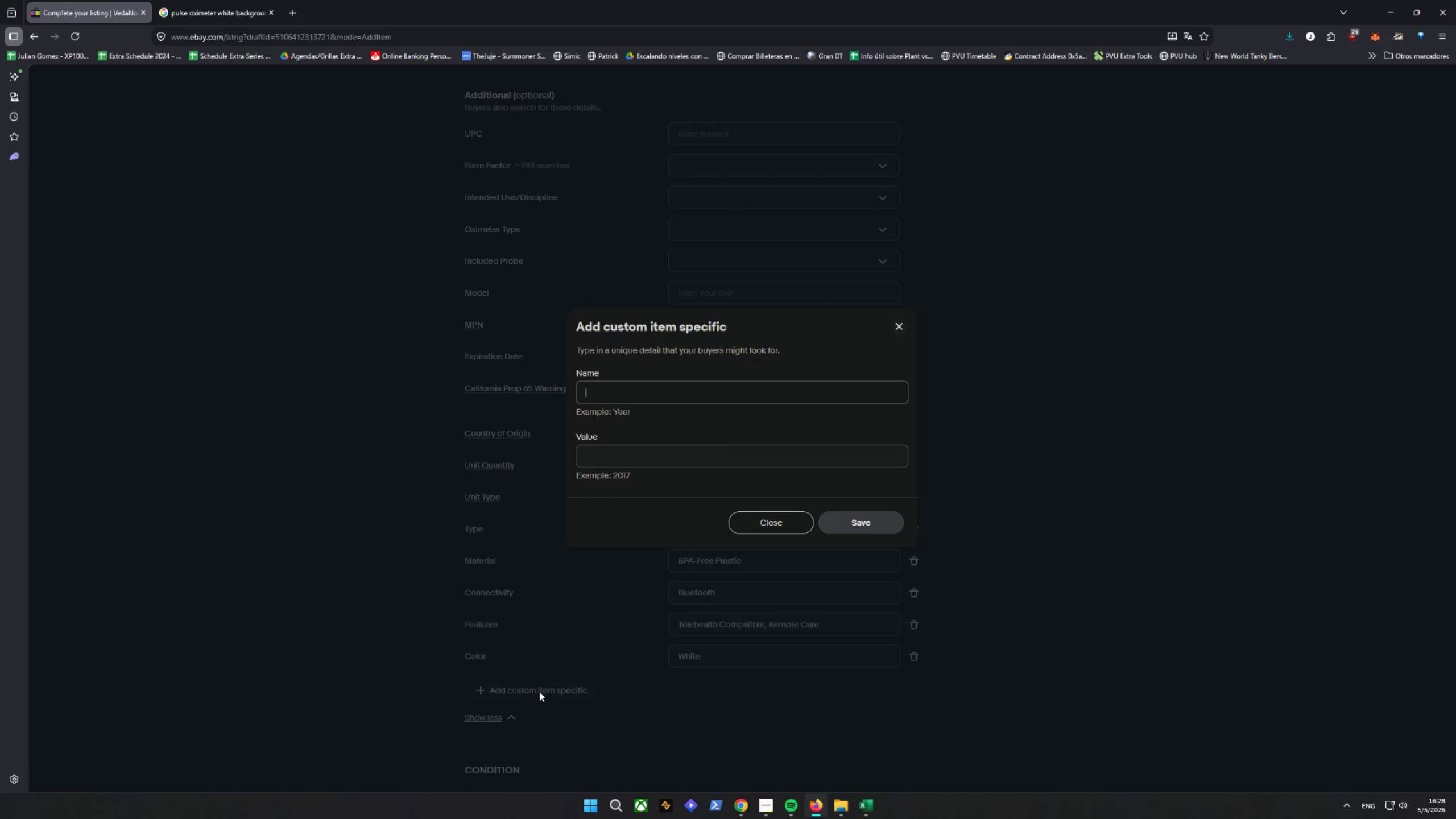 
type(SKU)
 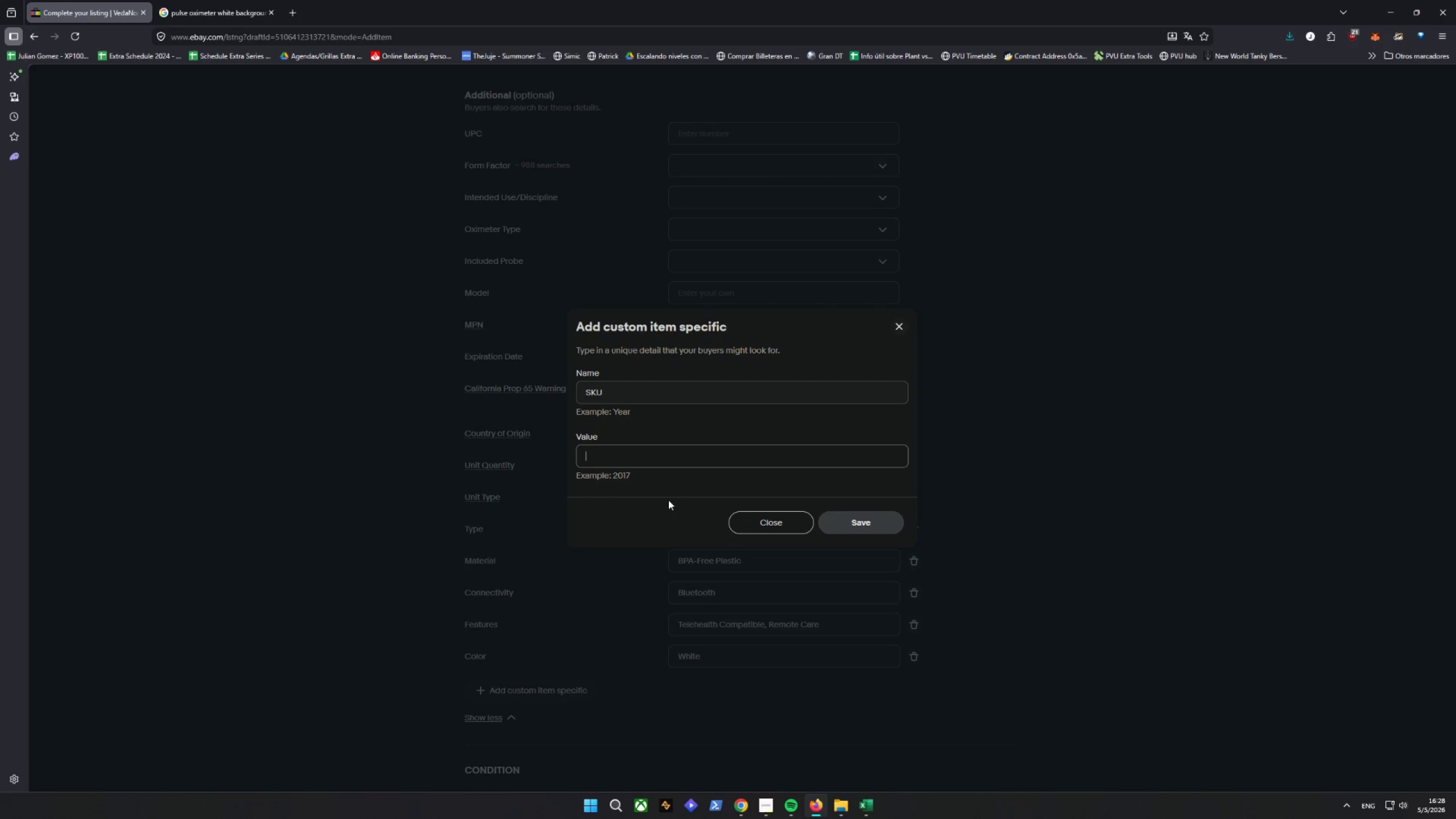 
left_click([877, 802])
 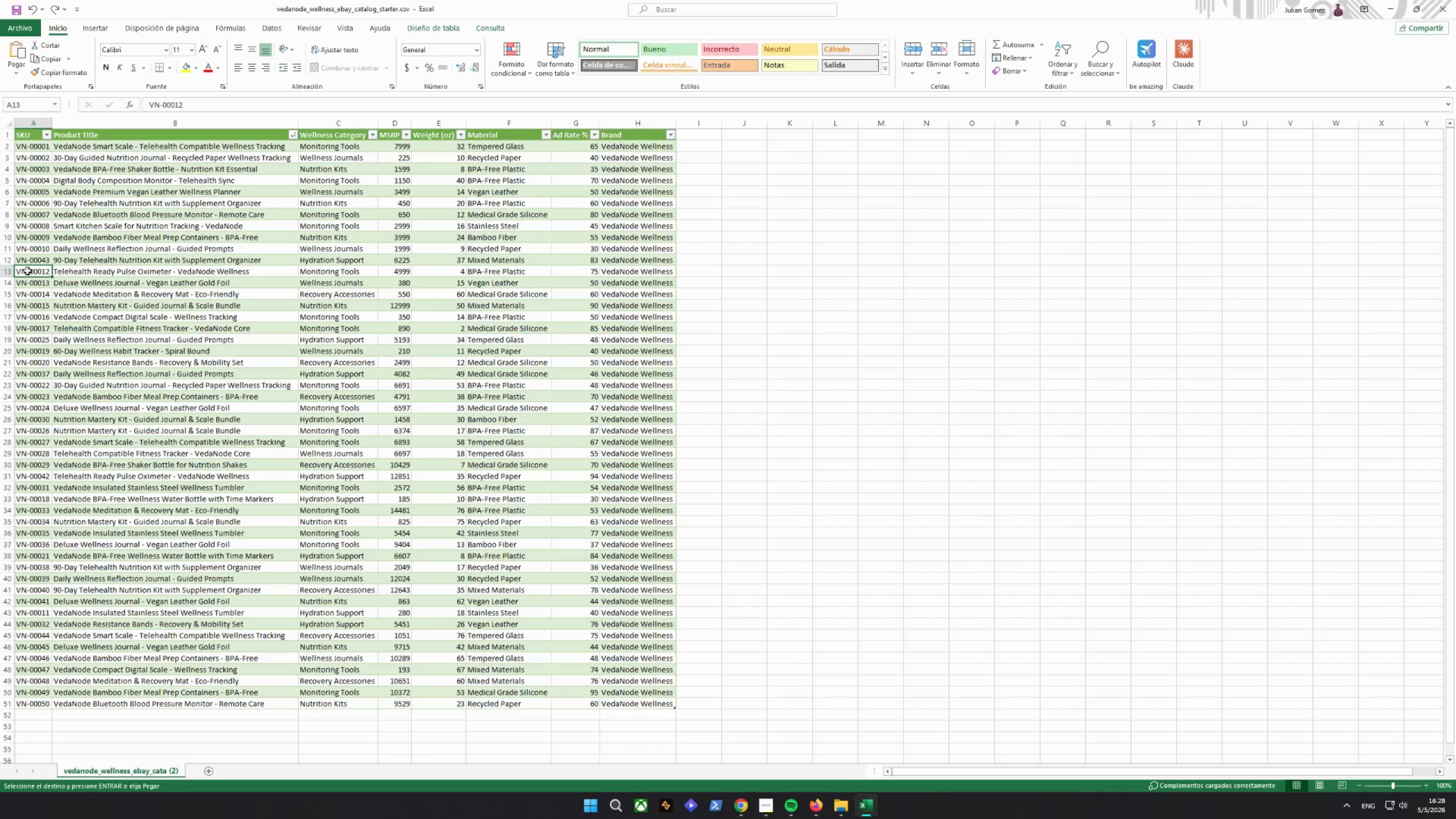 
key(Control+ControlLeft)
 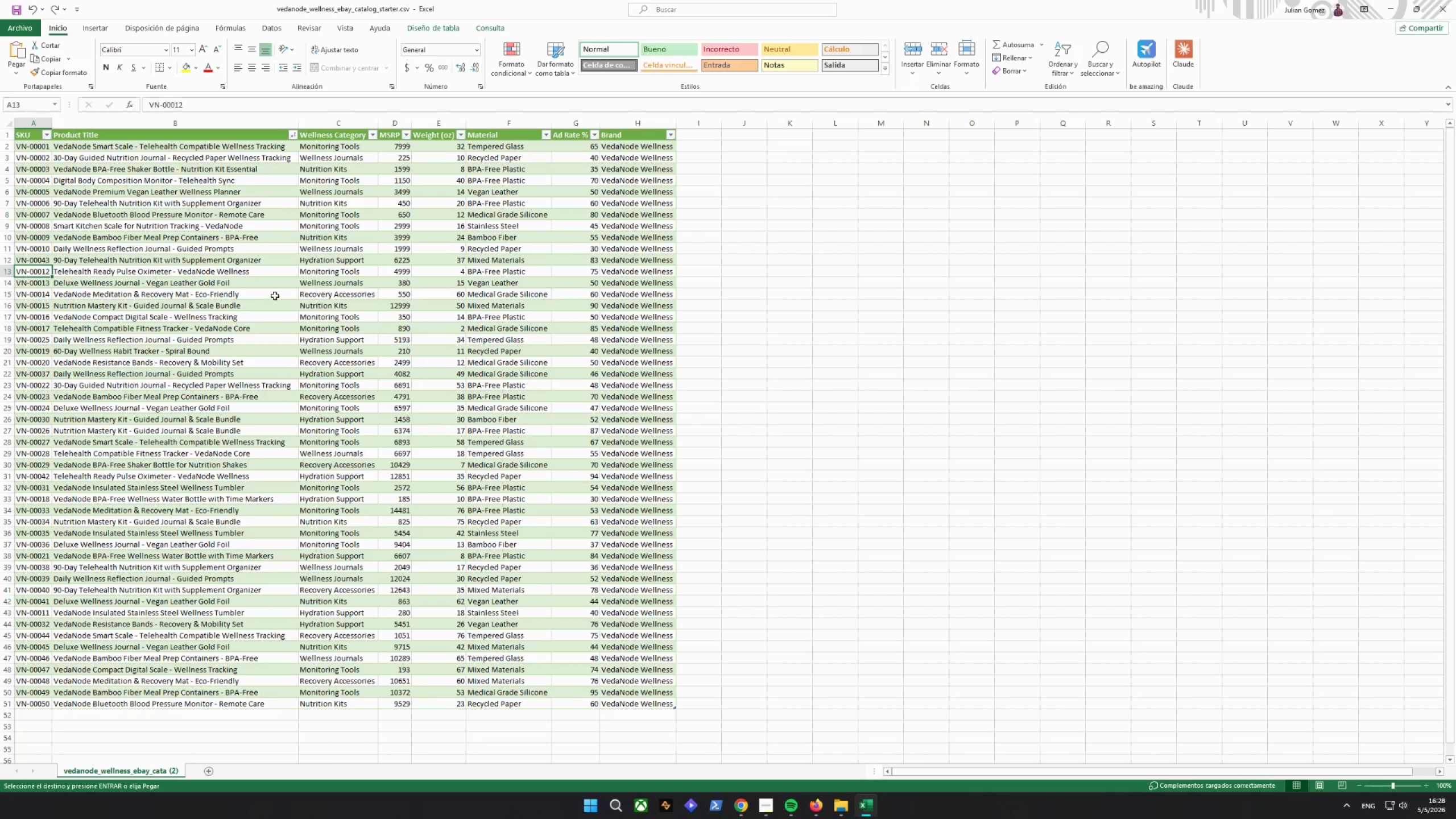 
key(Control+ControlLeft)
 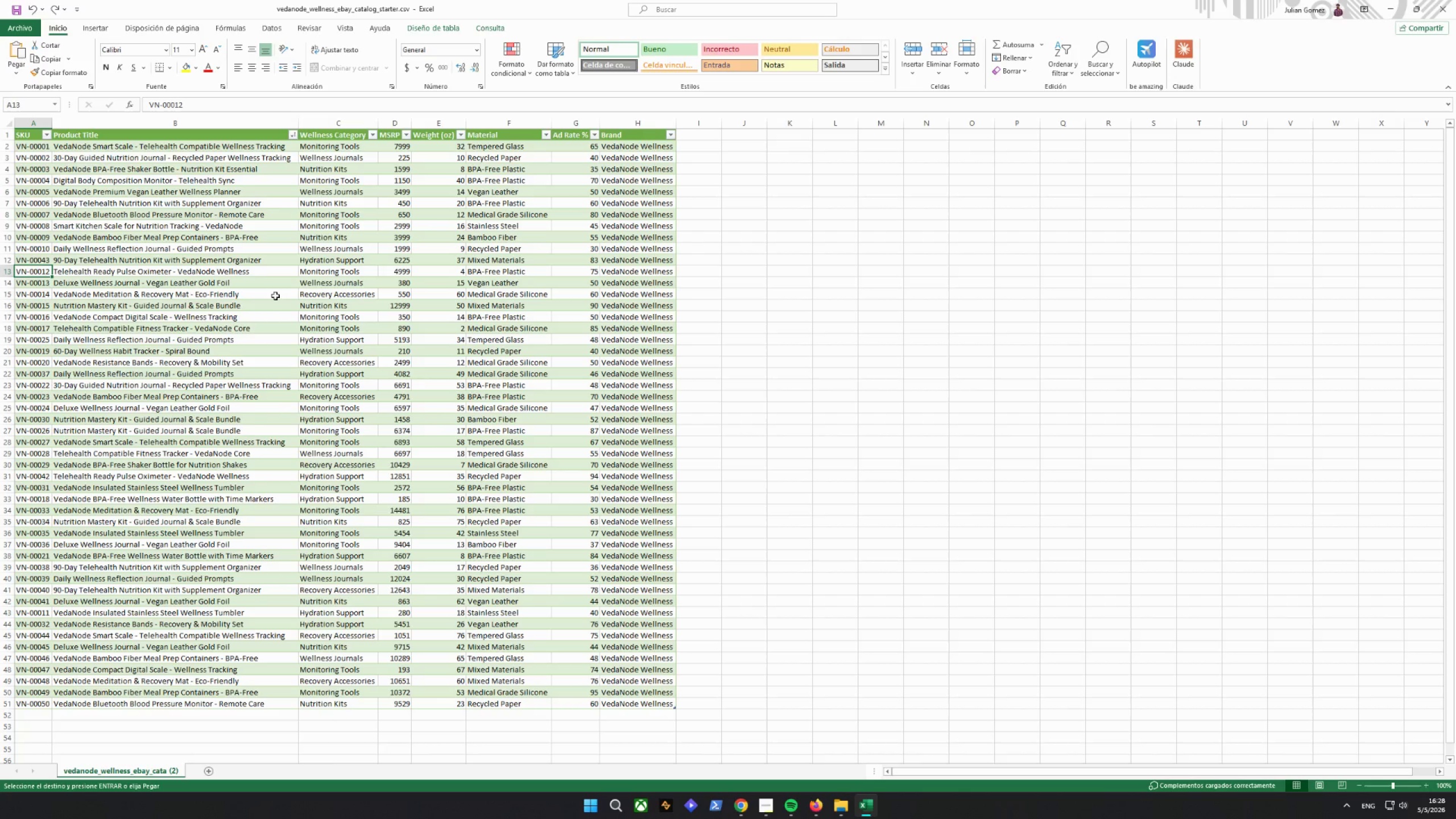 
key(Control+C)
 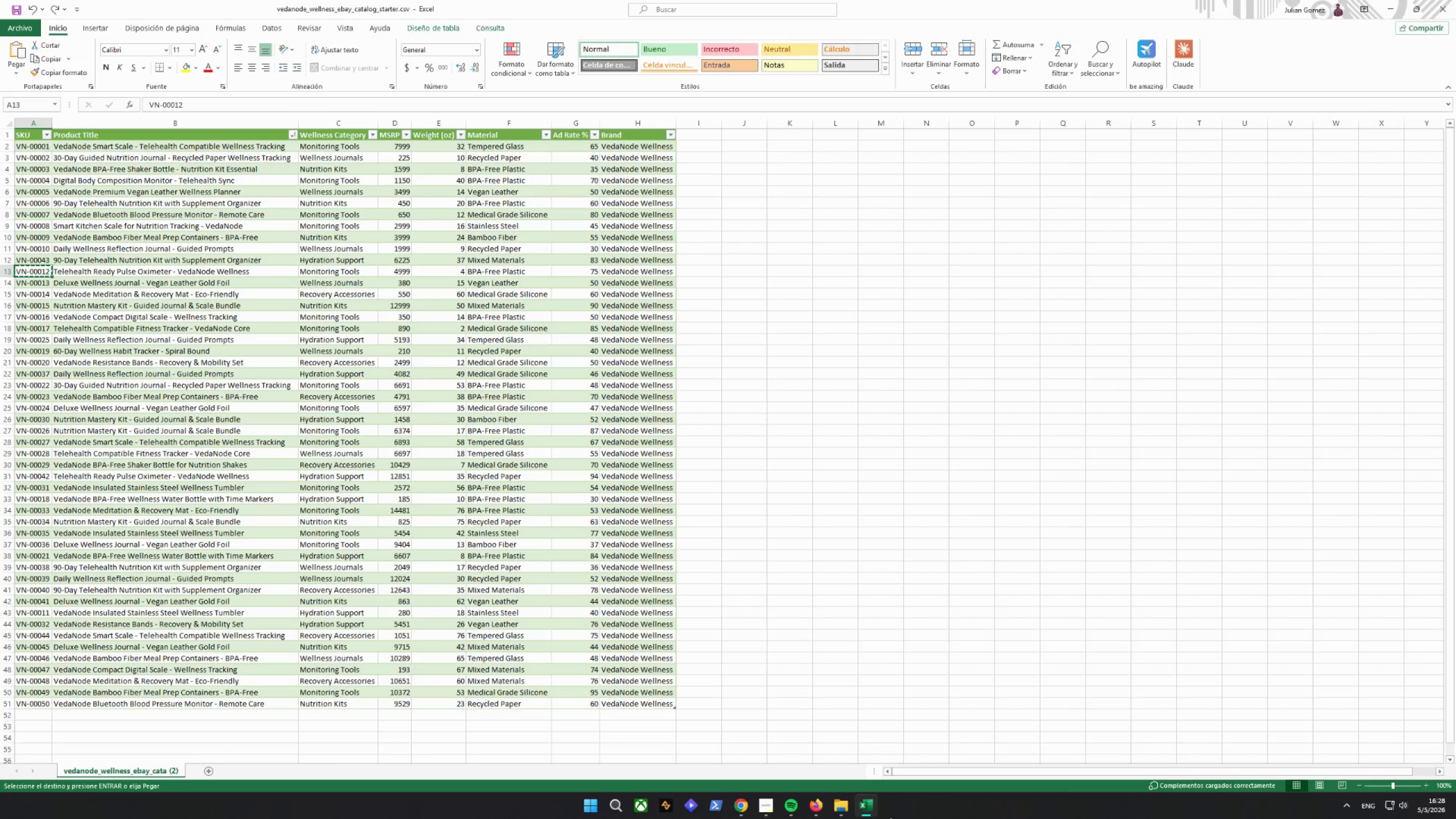 
left_click([865, 805])
 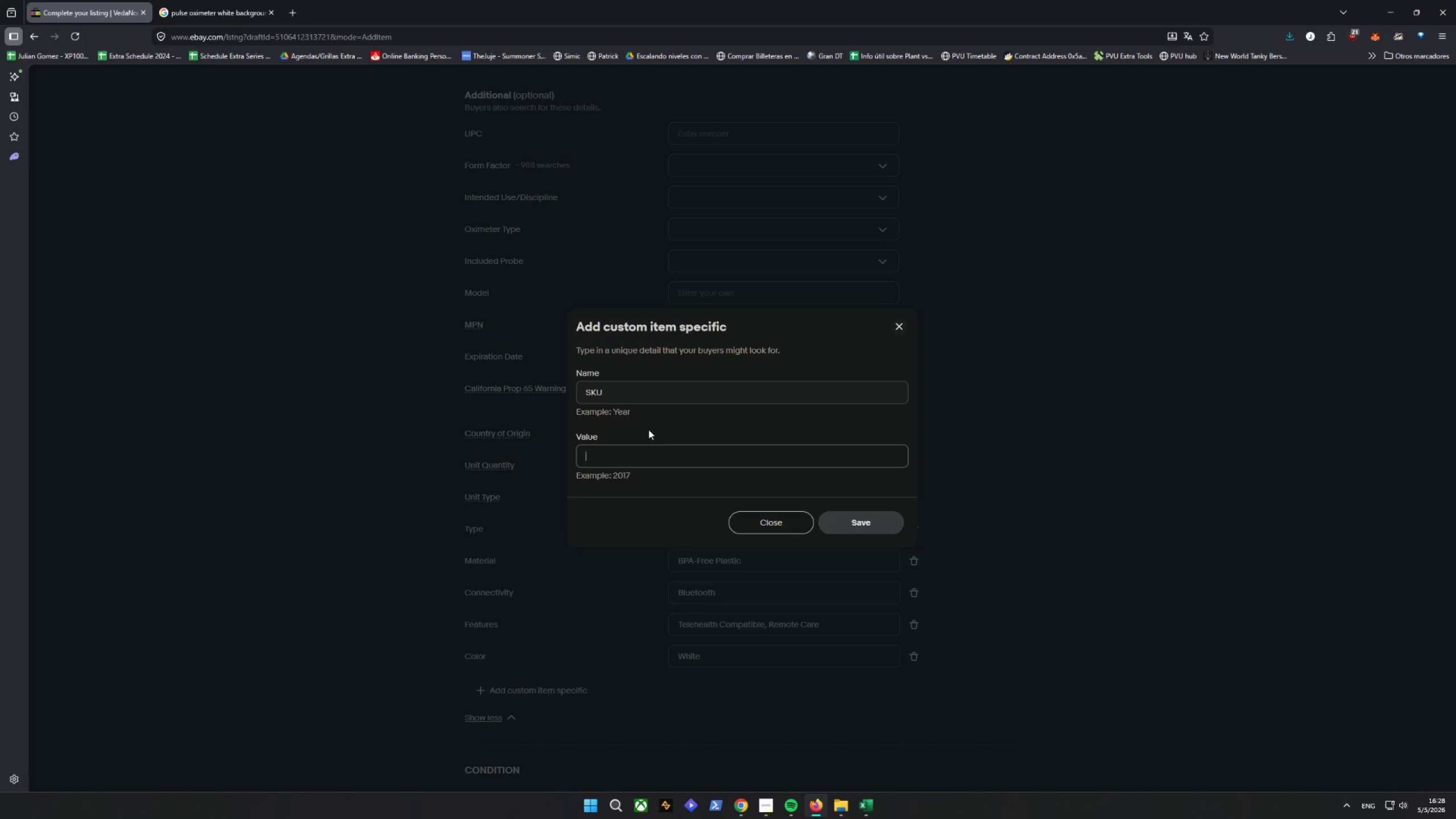 
left_click([646, 452])
 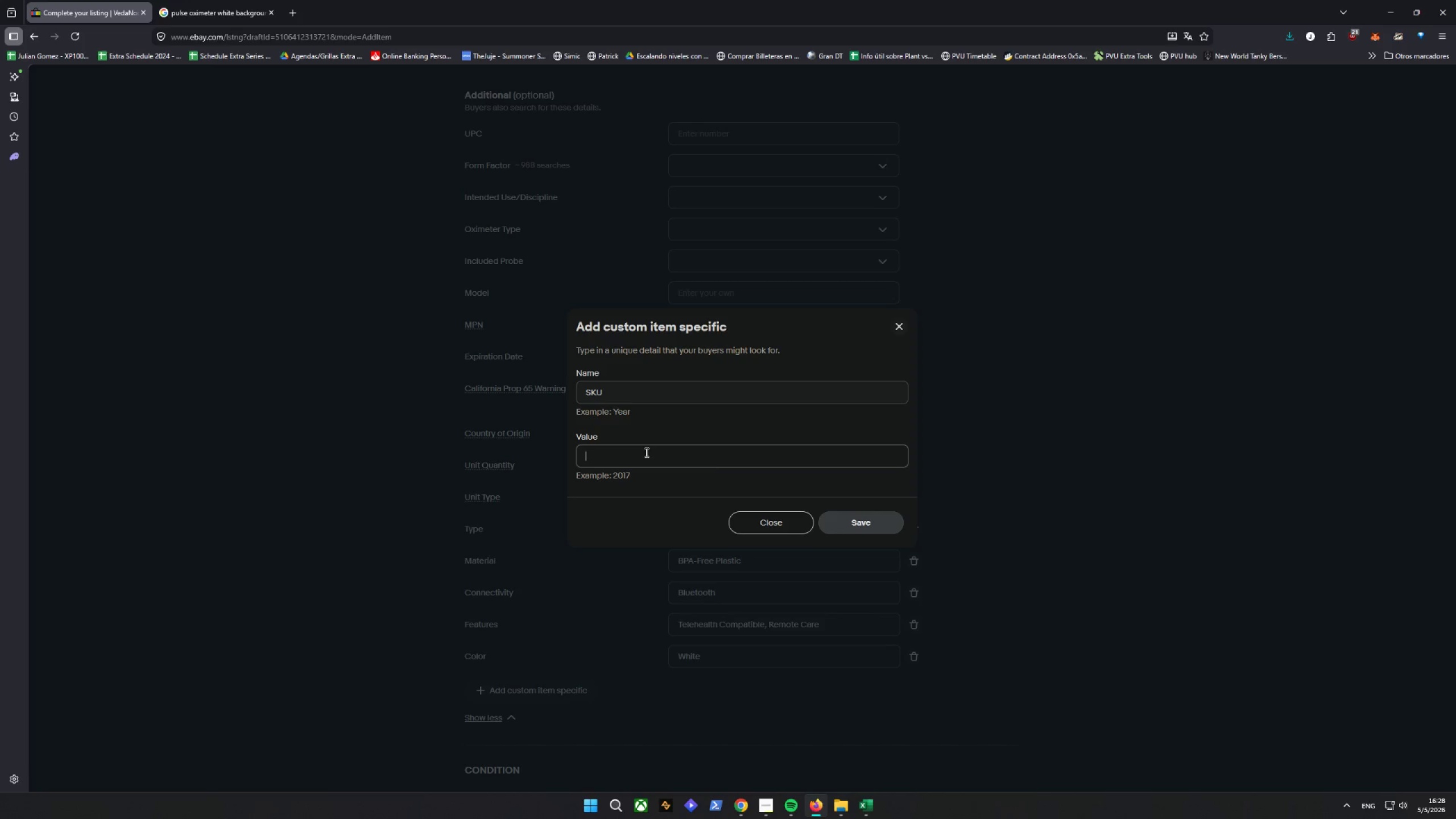 
key(Control+ControlLeft)
 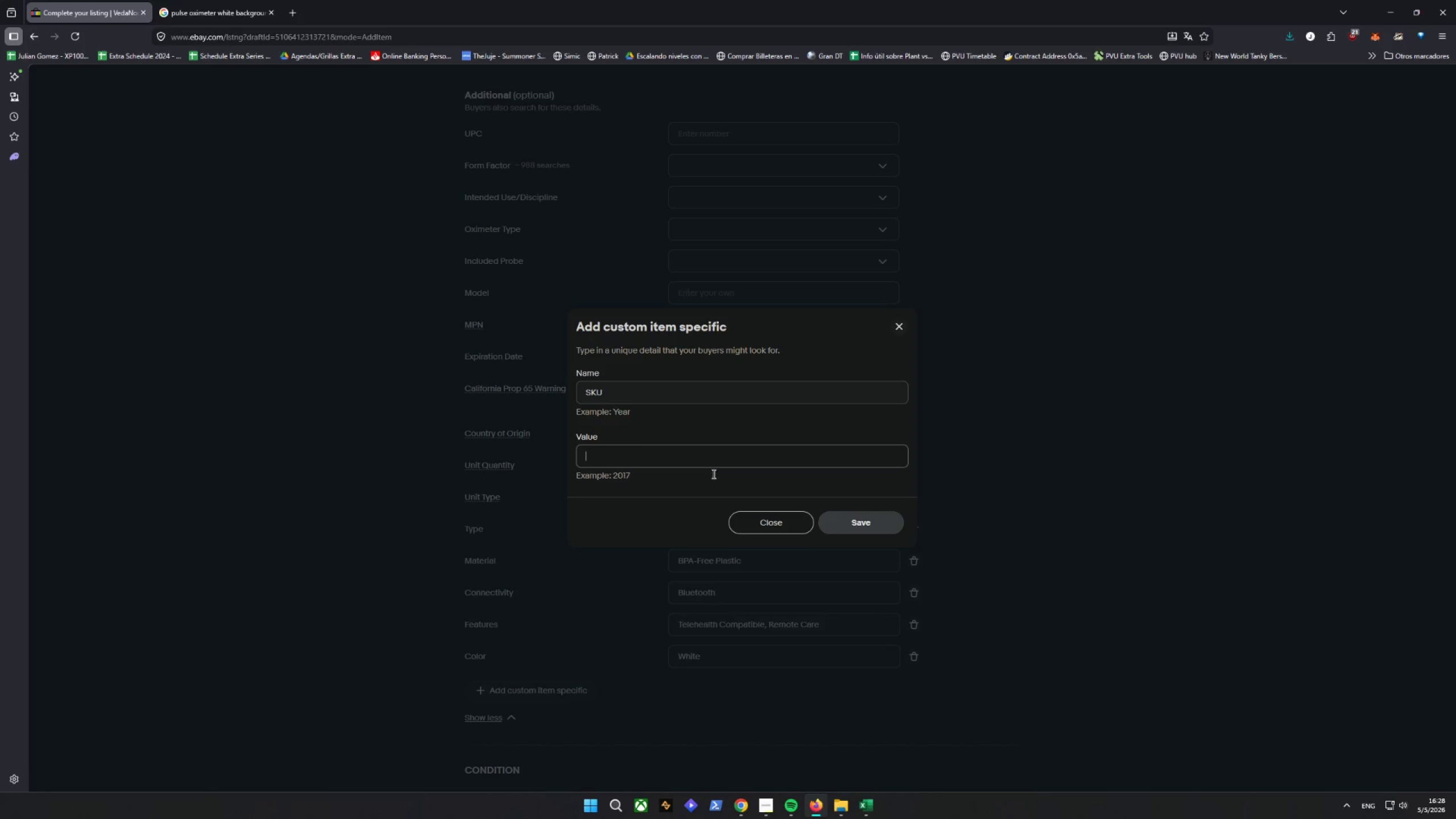 
key(Control+V)
 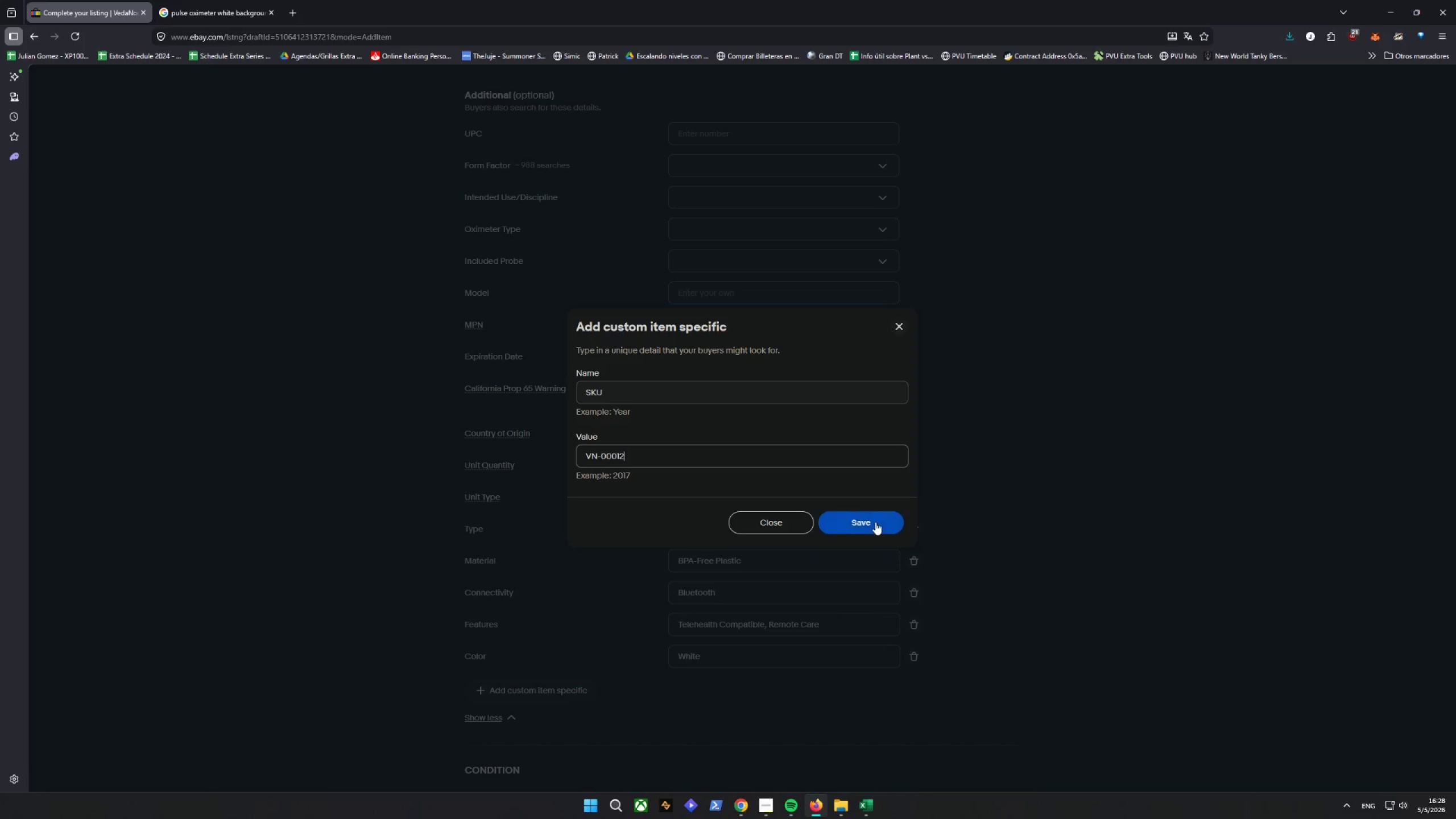 
left_click([876, 523])
 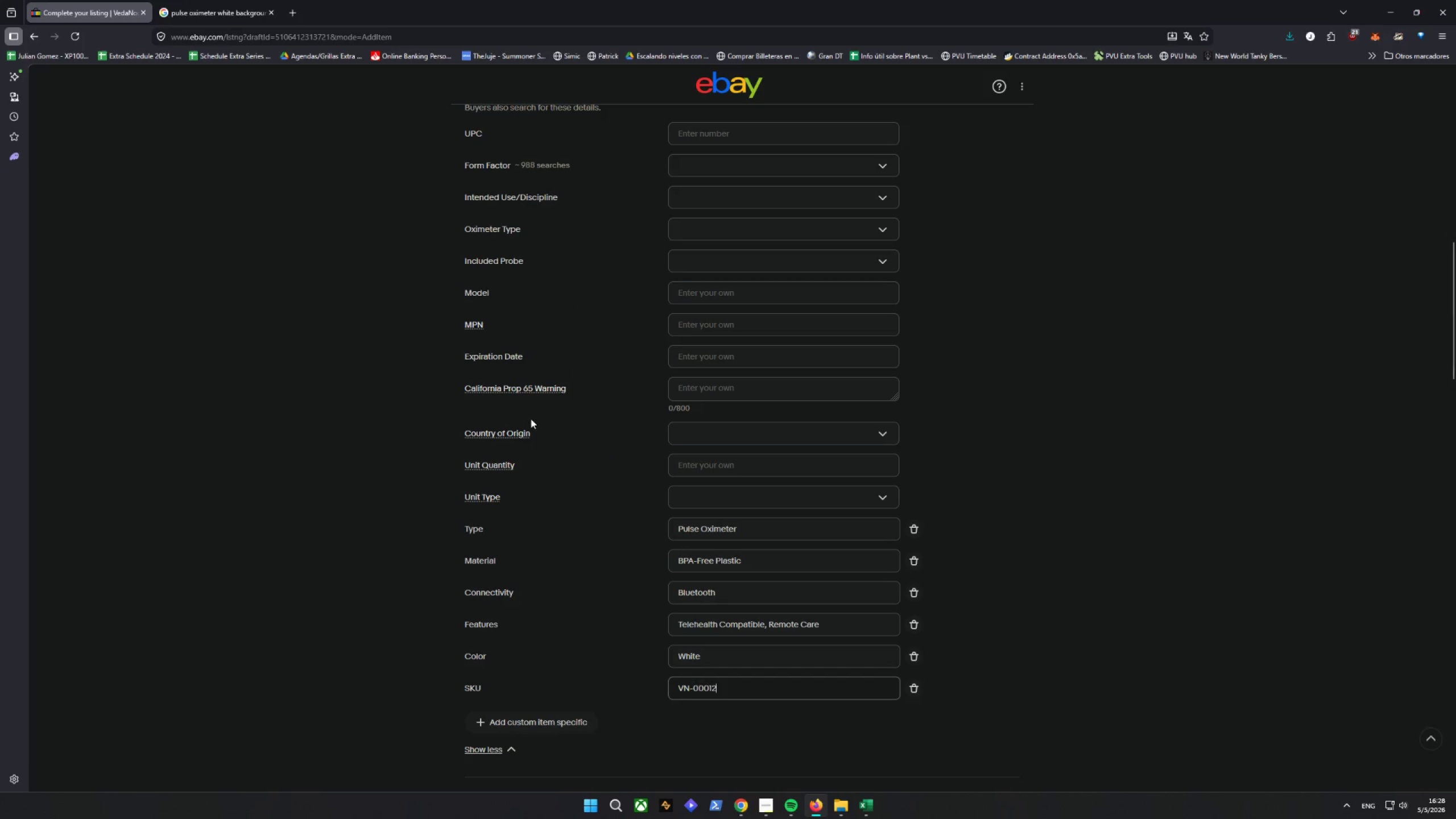 
scroll: coordinate [536, 420], scroll_direction: up, amount: 1.0
 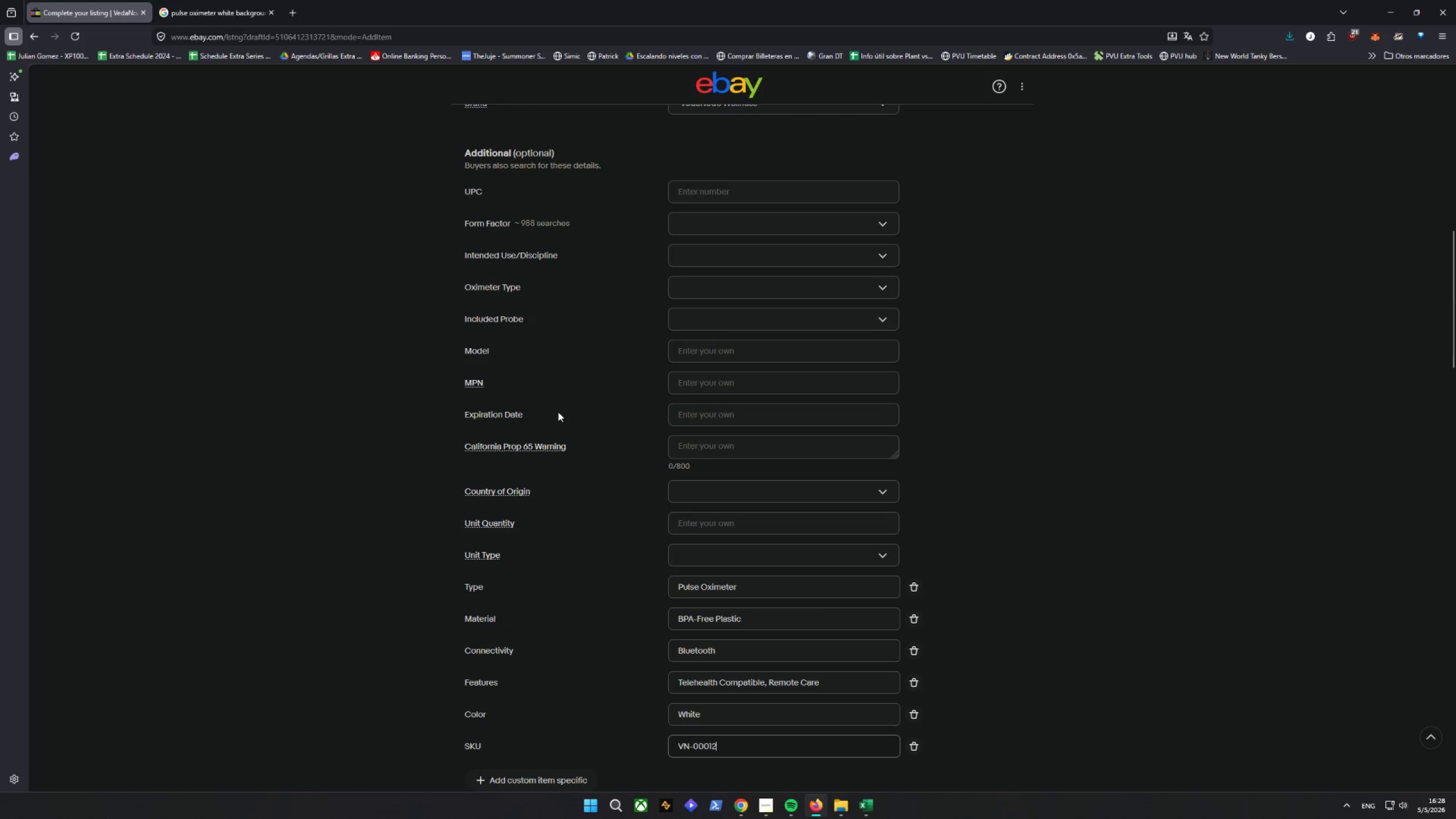 
left_click([749, 377])
 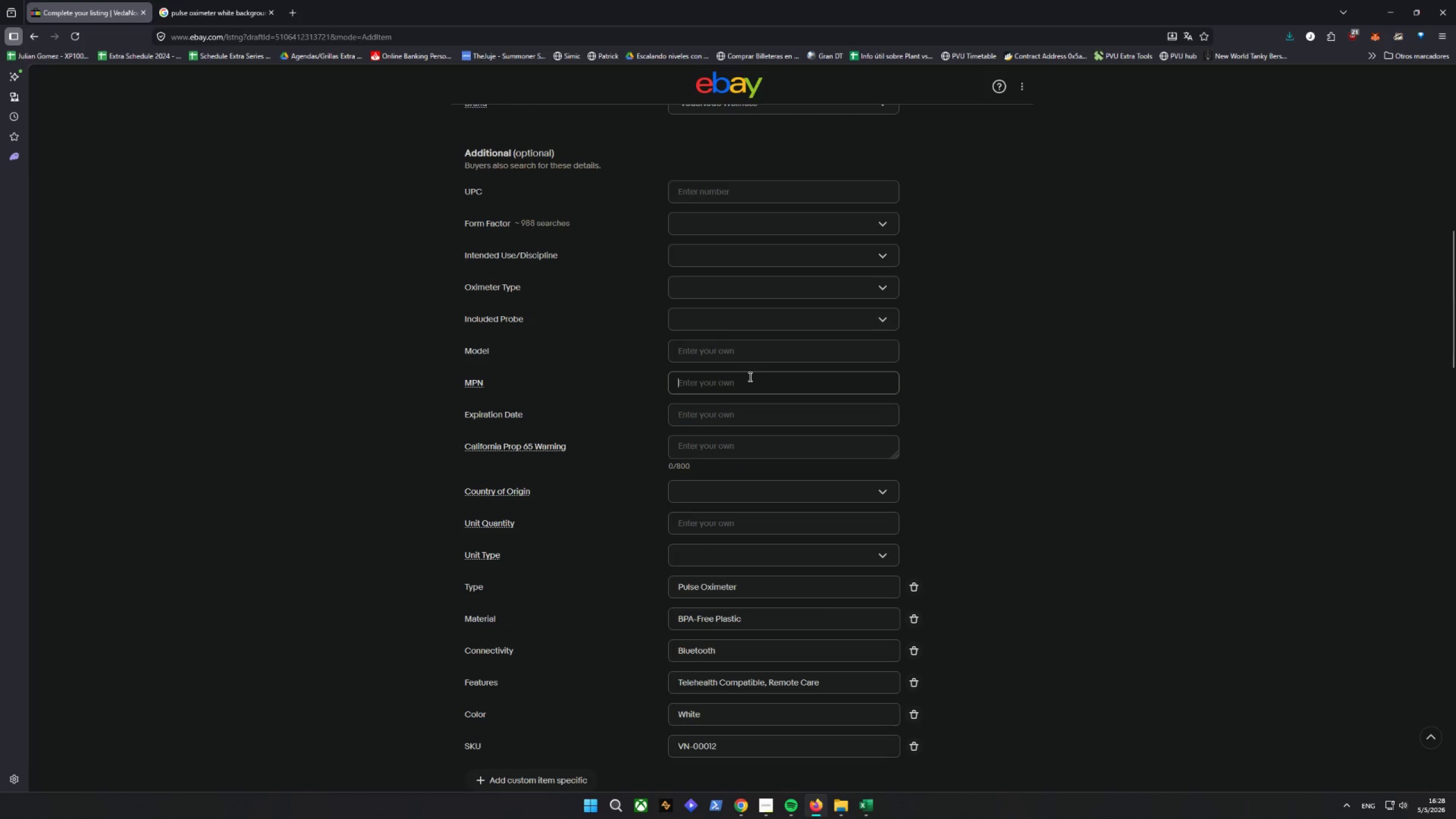 
key(Control+V)
 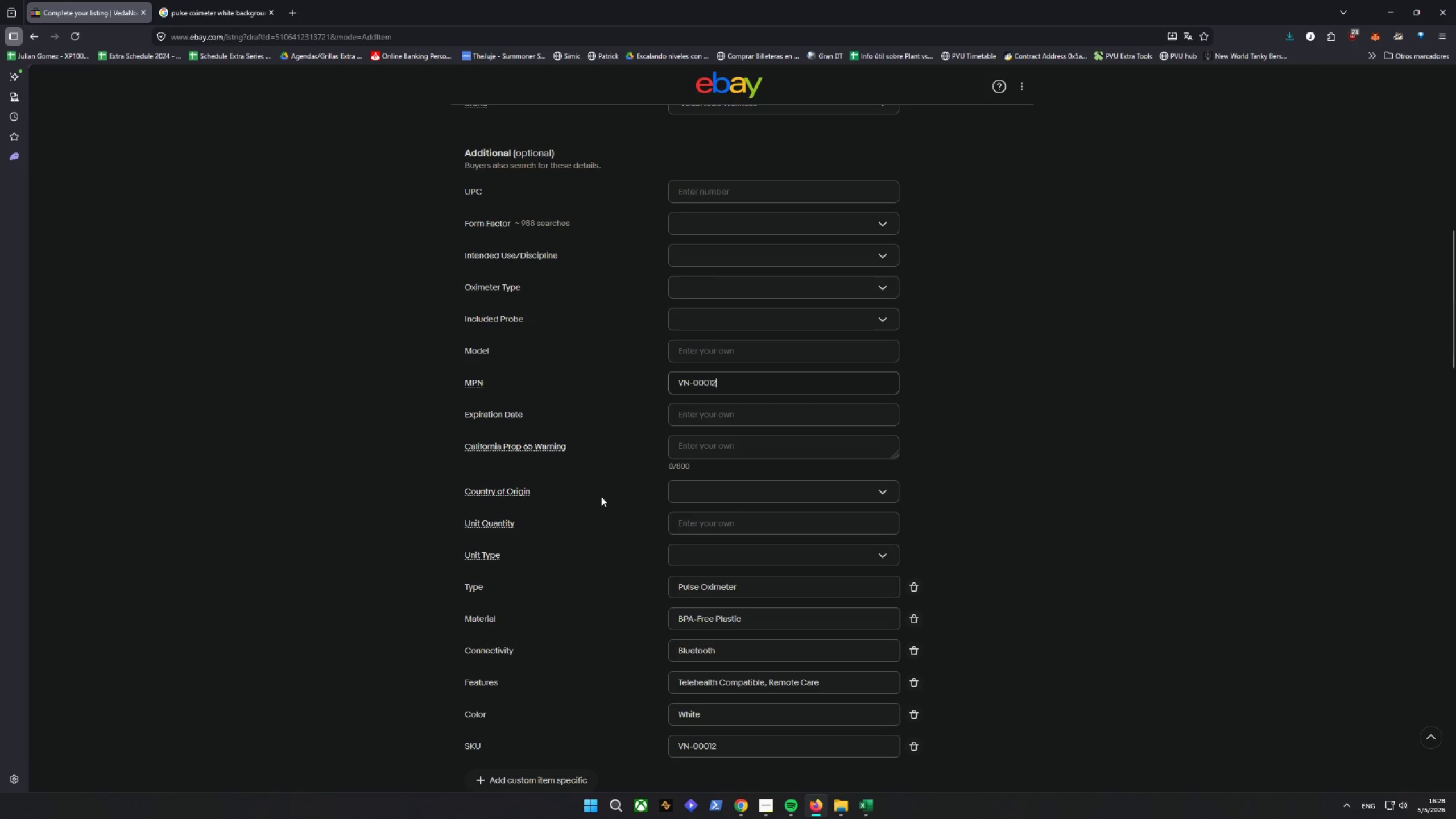 
left_click([615, 503])
 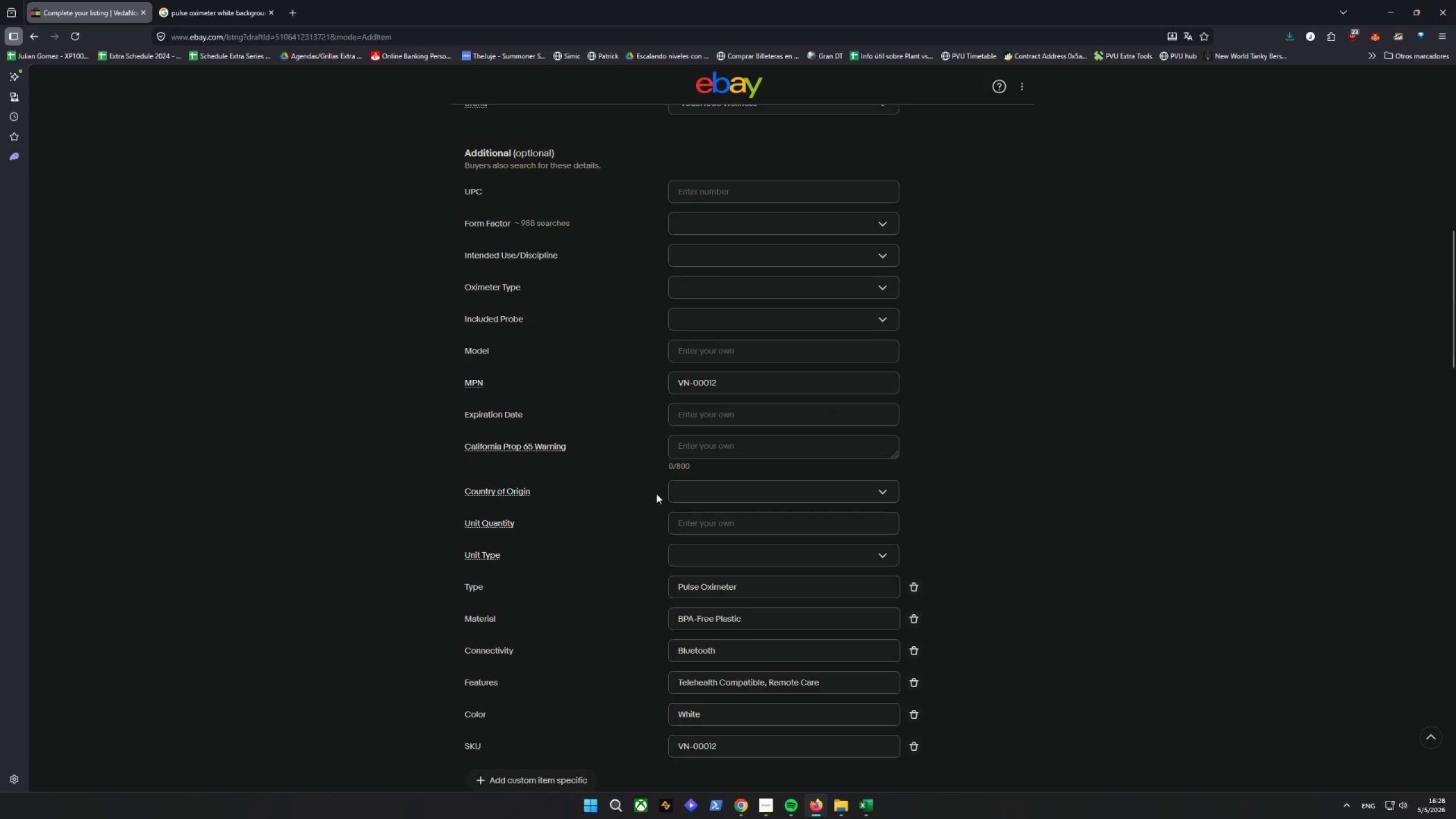 
wait(11.03)
 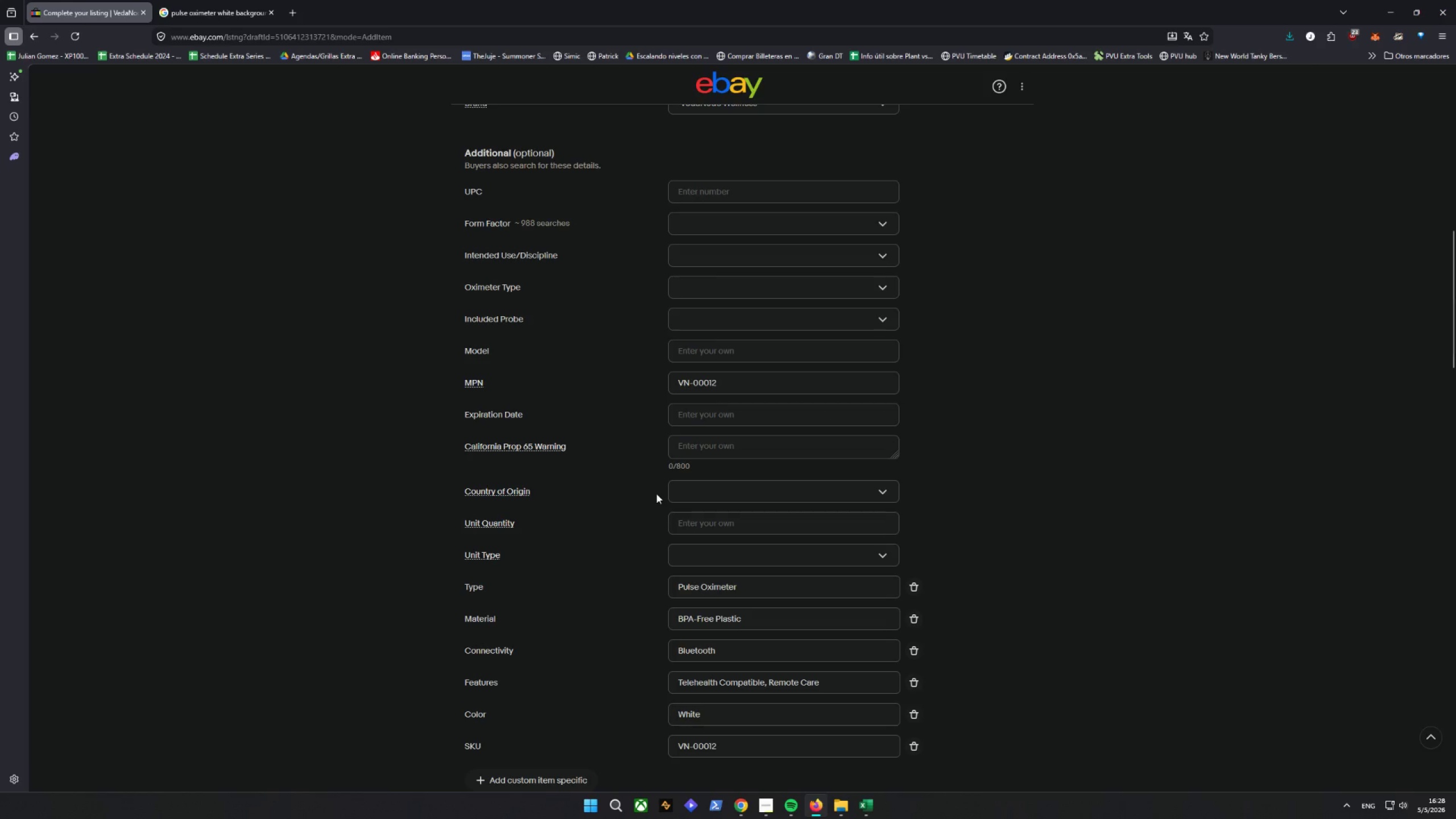 
scroll: coordinate [640, 524], scroll_direction: down, amount: 1.0
 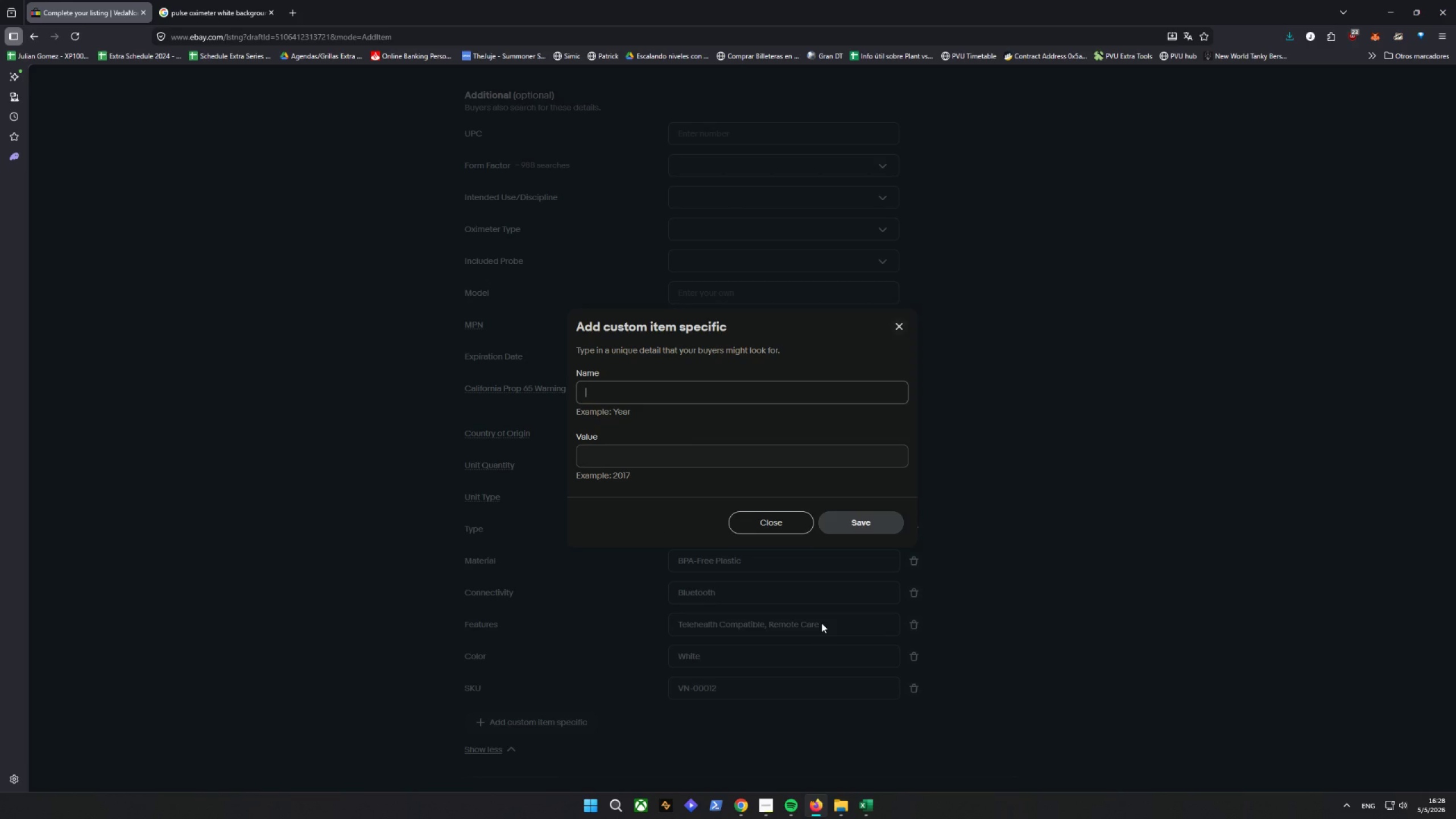 
type(po)
key(Backspace)
key(Backspace)
type(Po)
 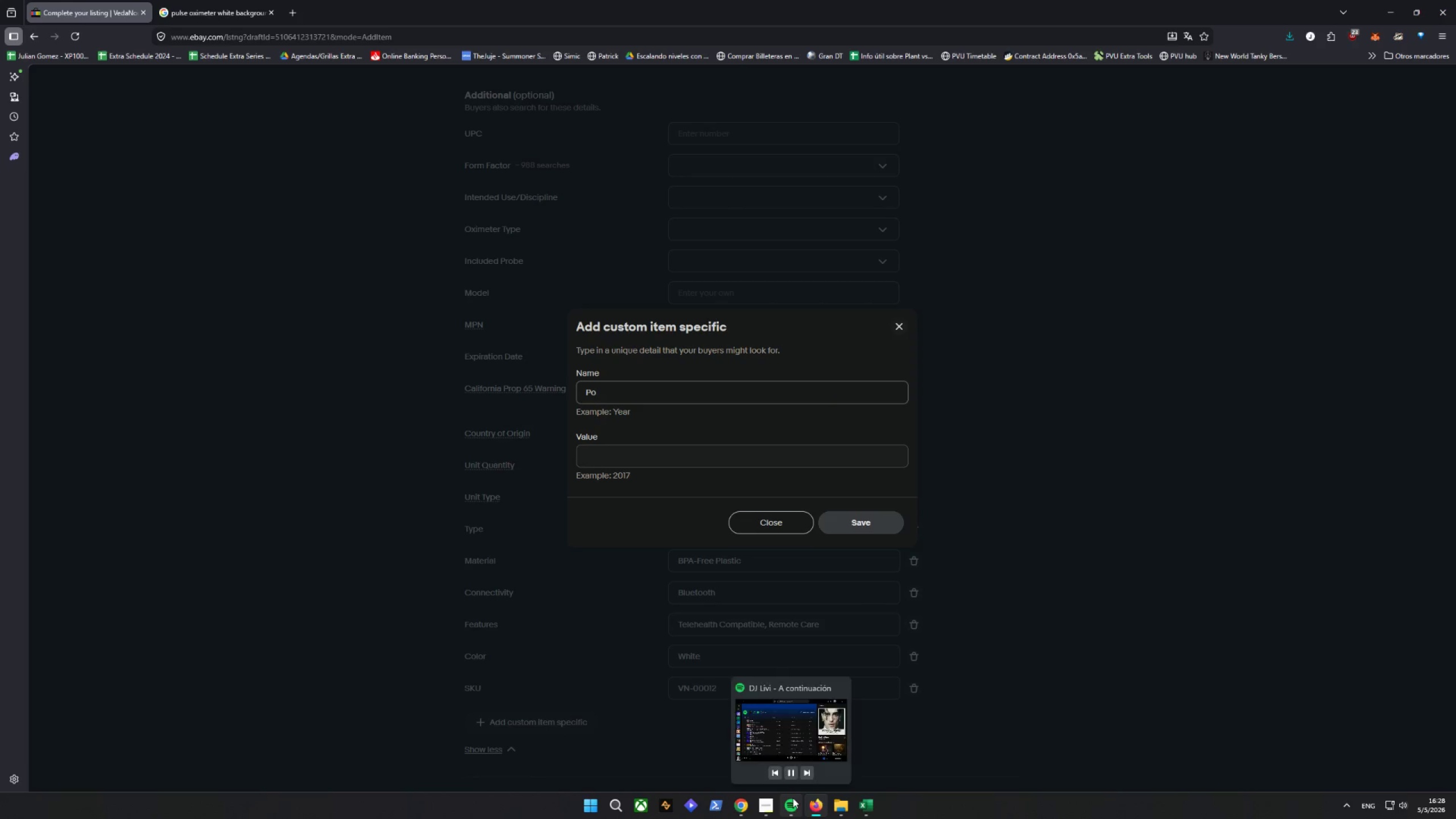 
left_click([778, 773])
 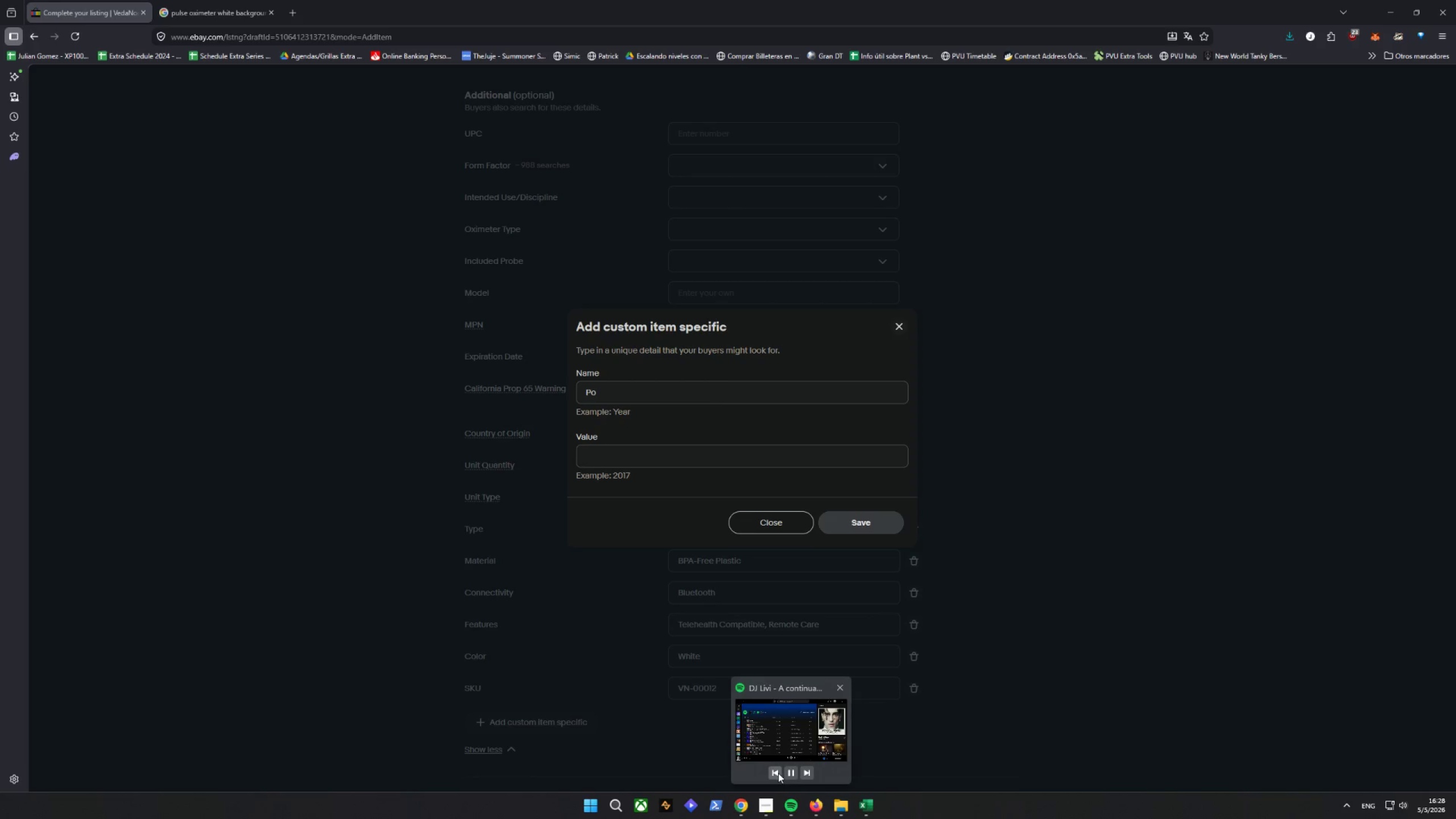 
left_click([778, 773])
 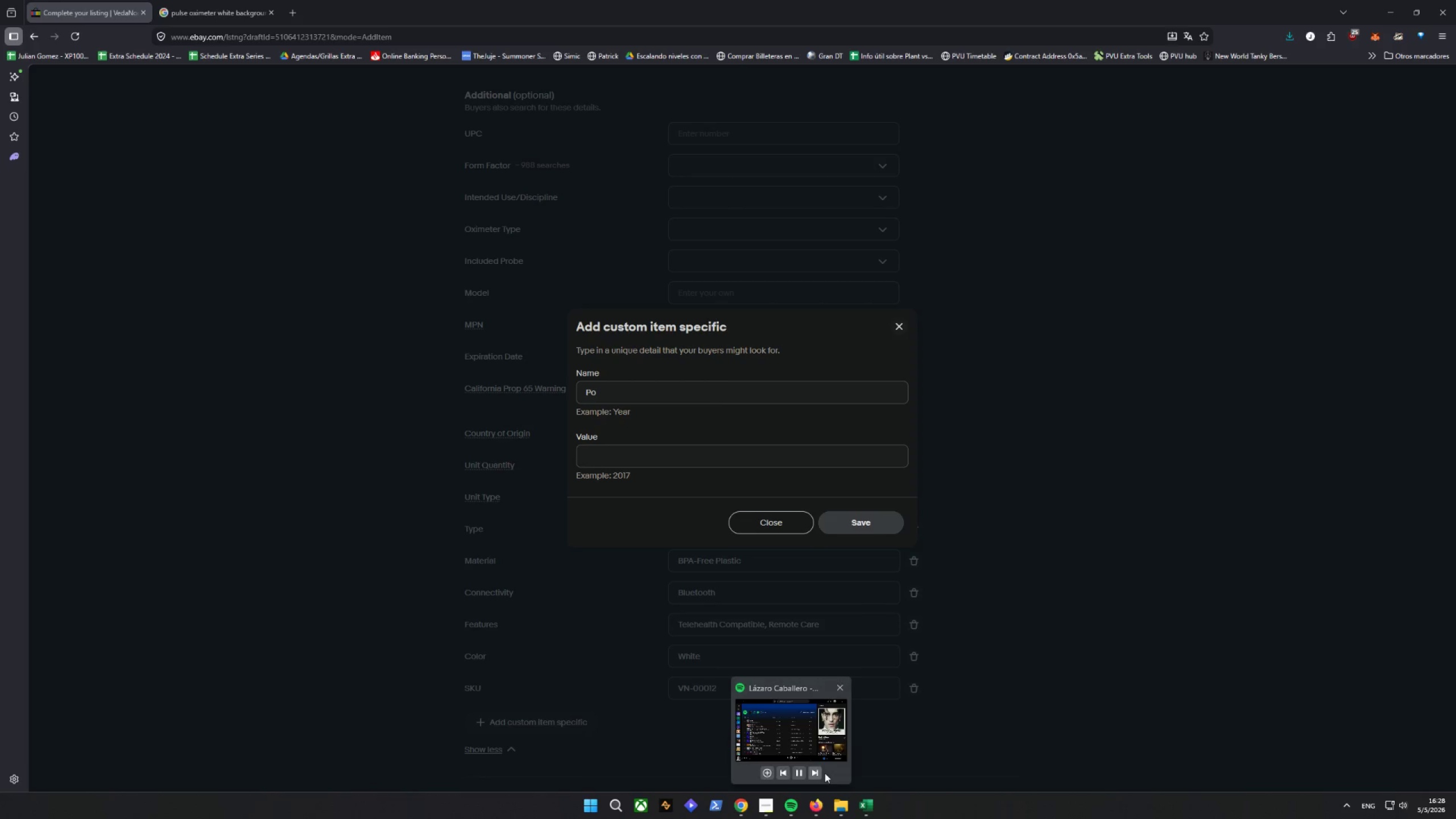 
left_click([1045, 667])
 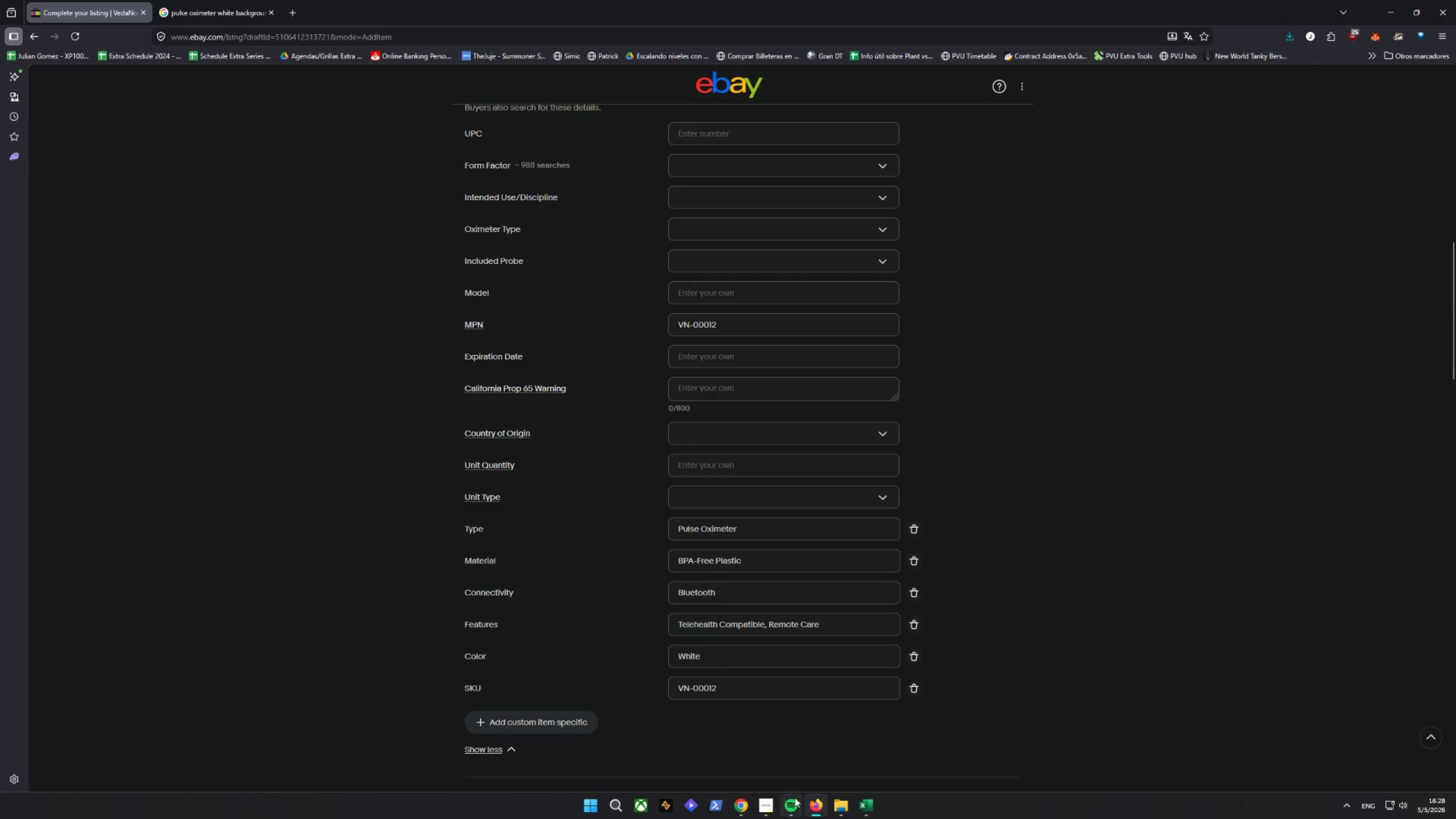 
left_click([800, 805])
 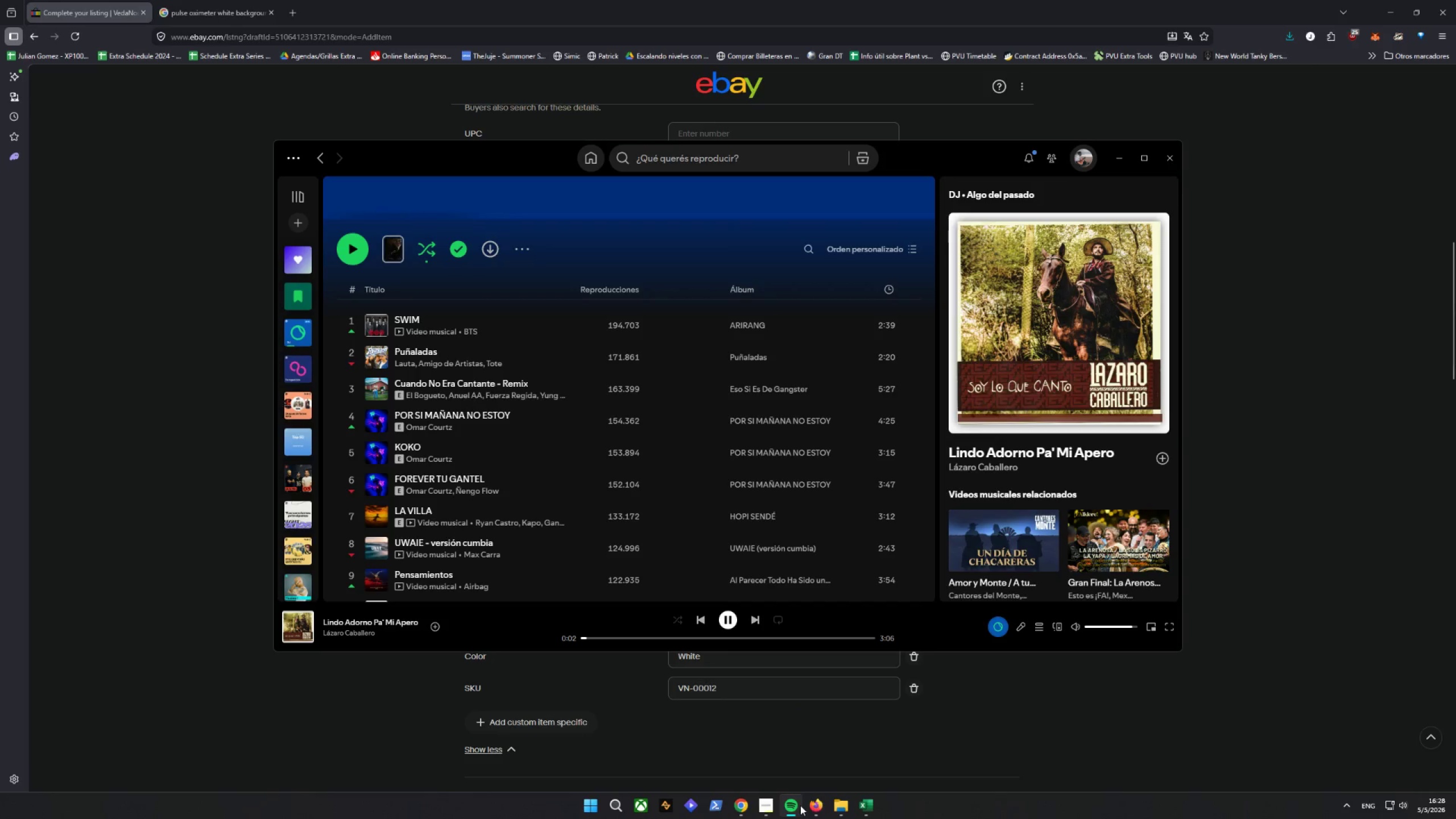 
left_click([800, 805])
 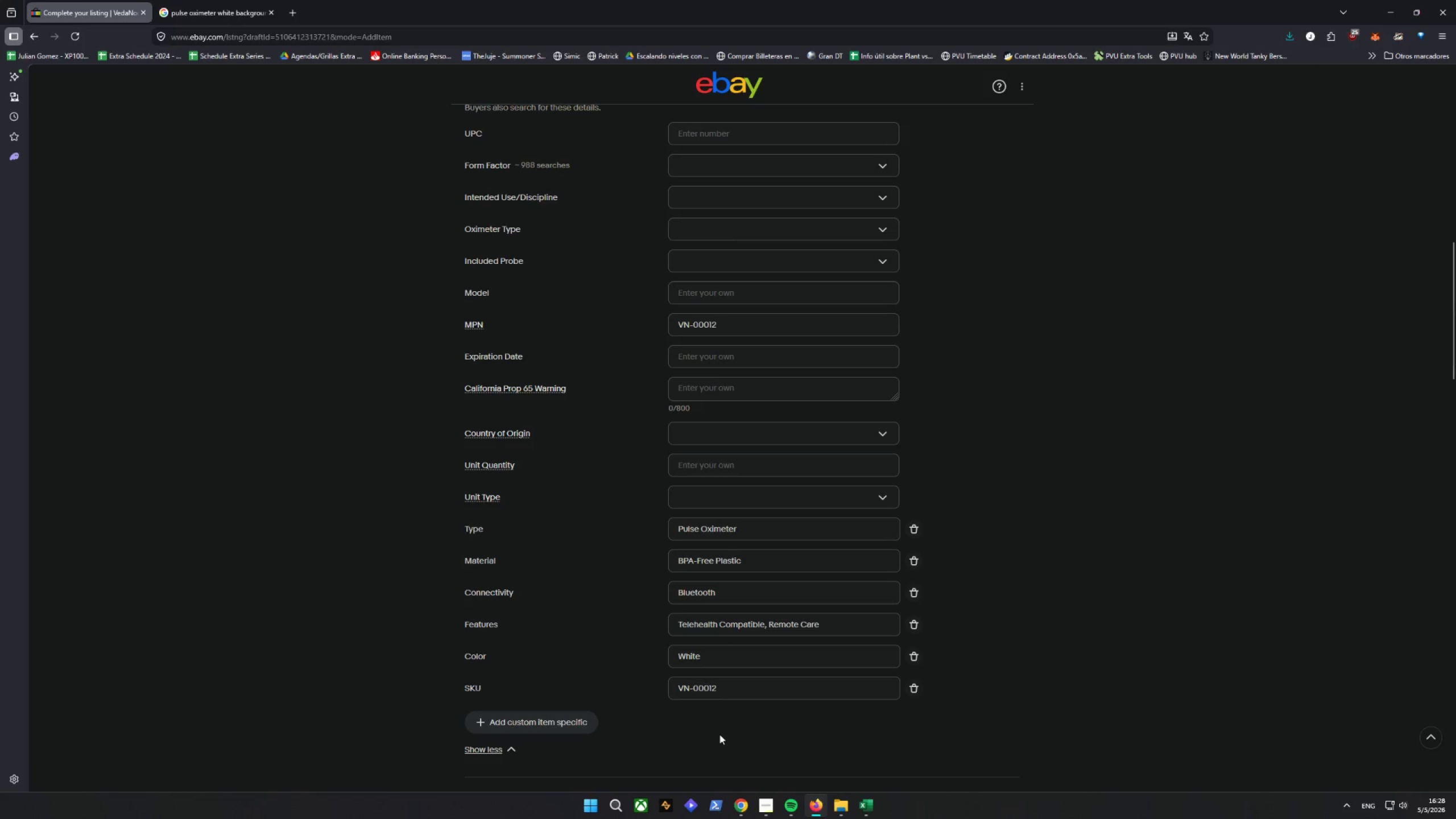 
left_click([531, 723])
 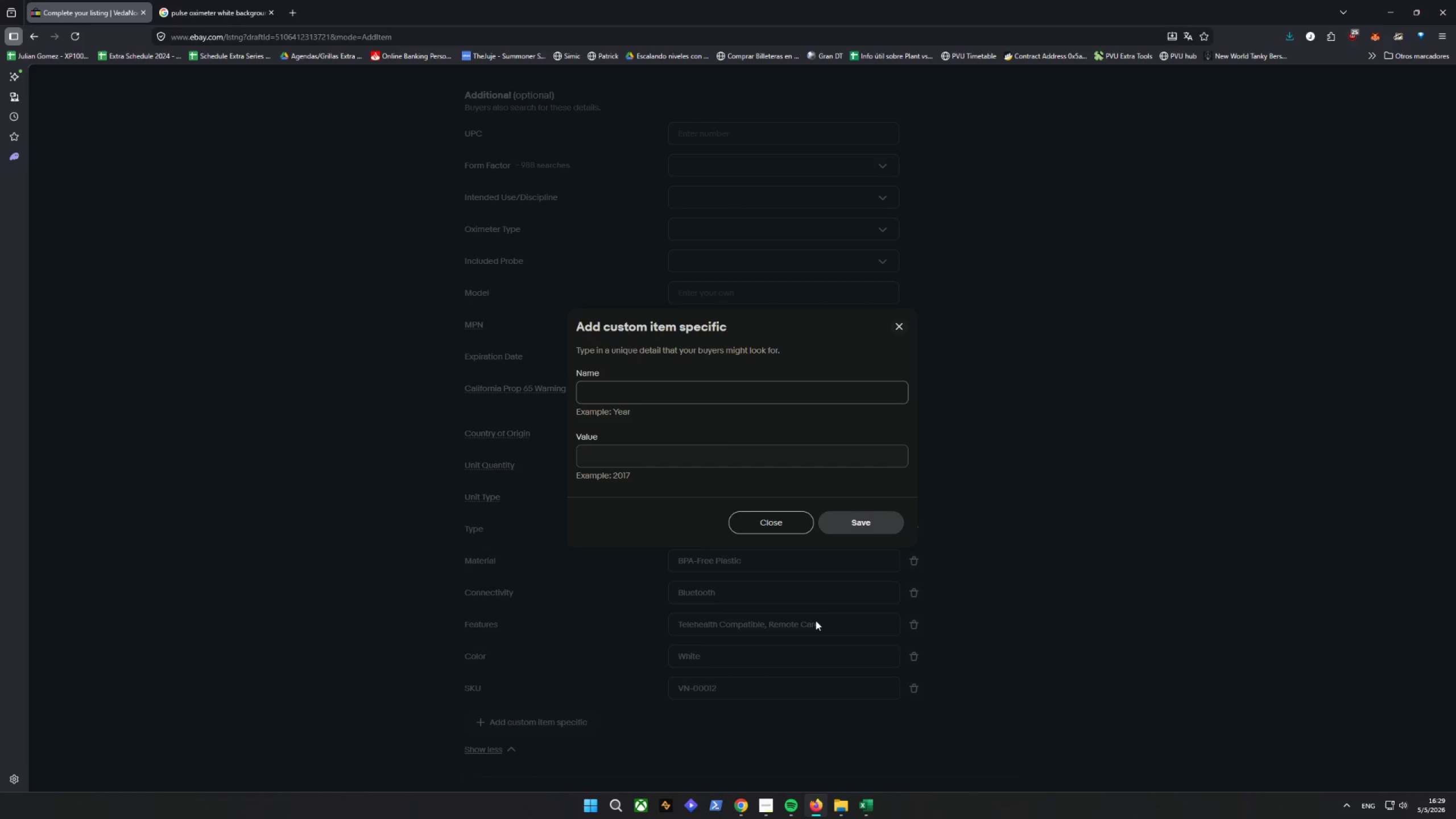 
type(Power Source)
key(Tab)
 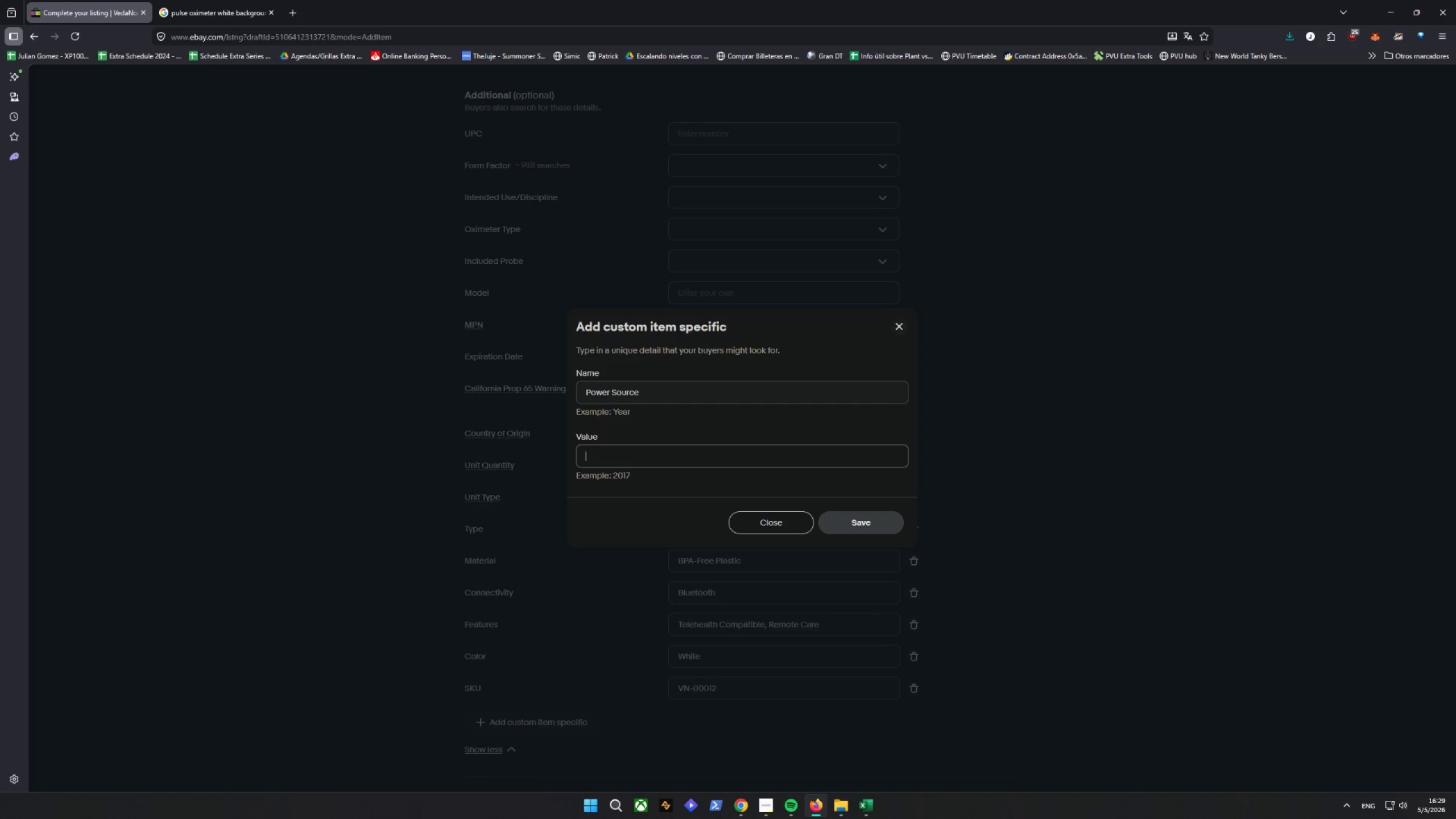 
type(Battery)
 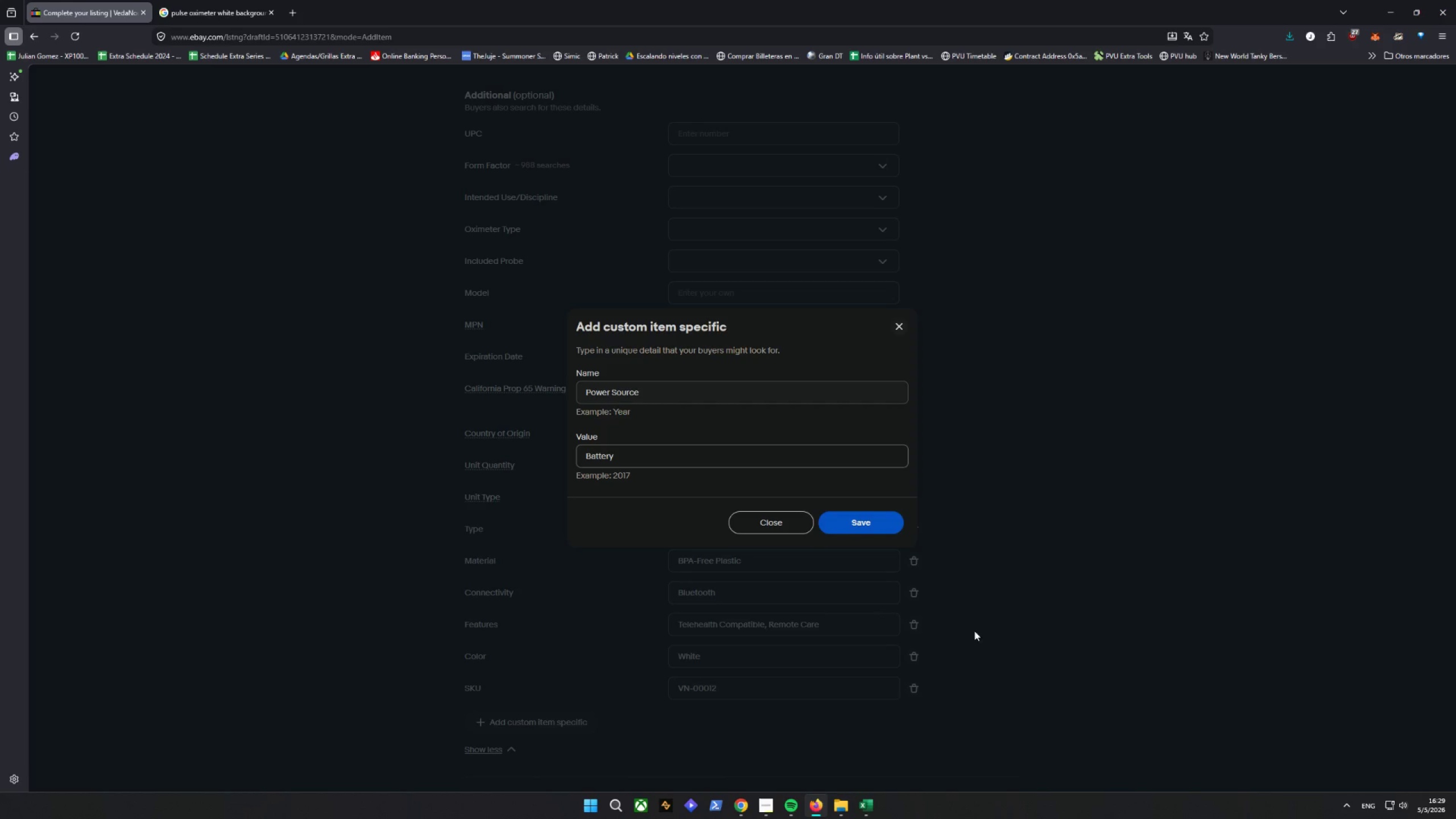 
left_click([876, 526])
 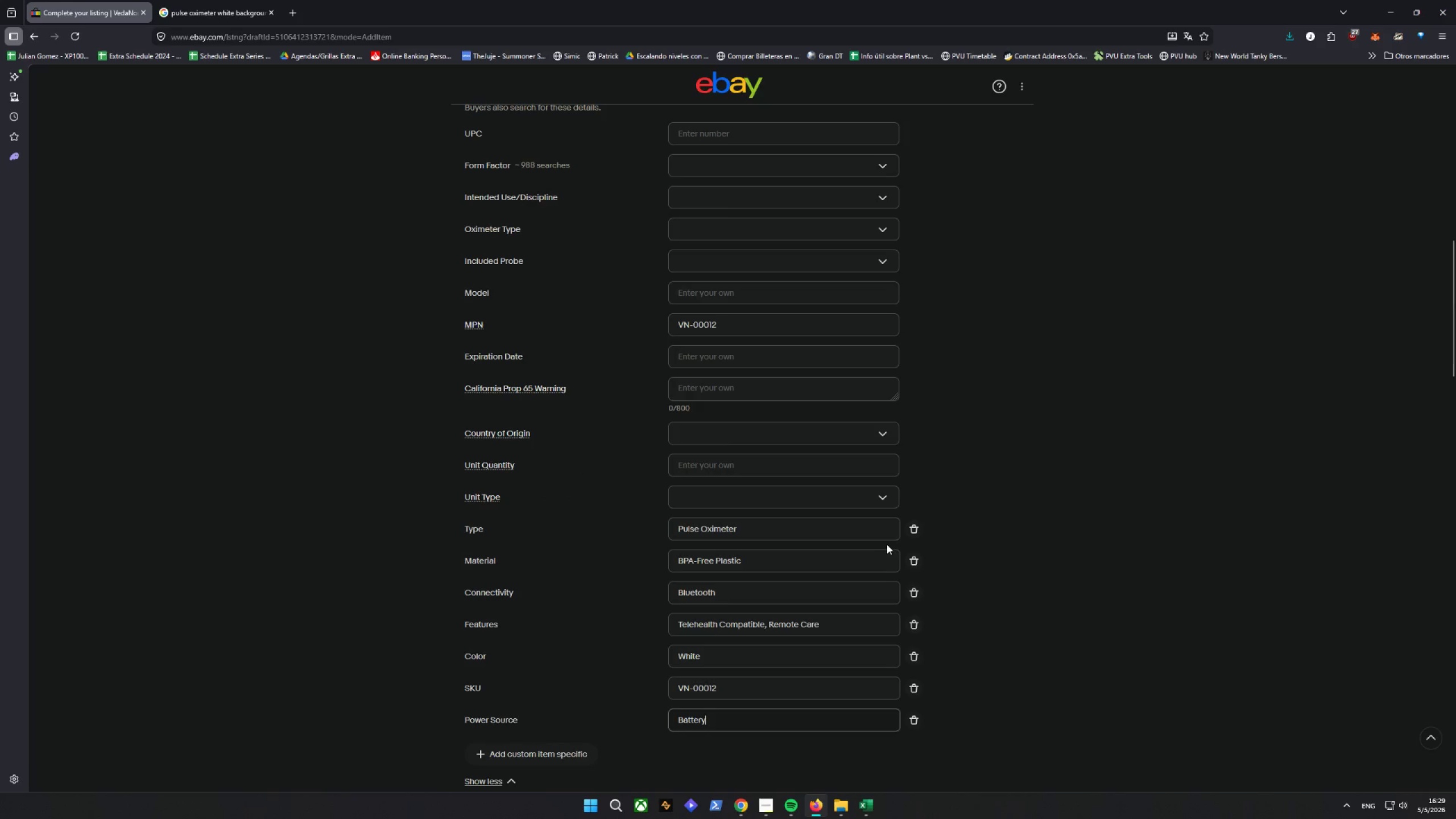 
scroll: coordinate [891, 544], scroll_direction: up, amount: 1.0
 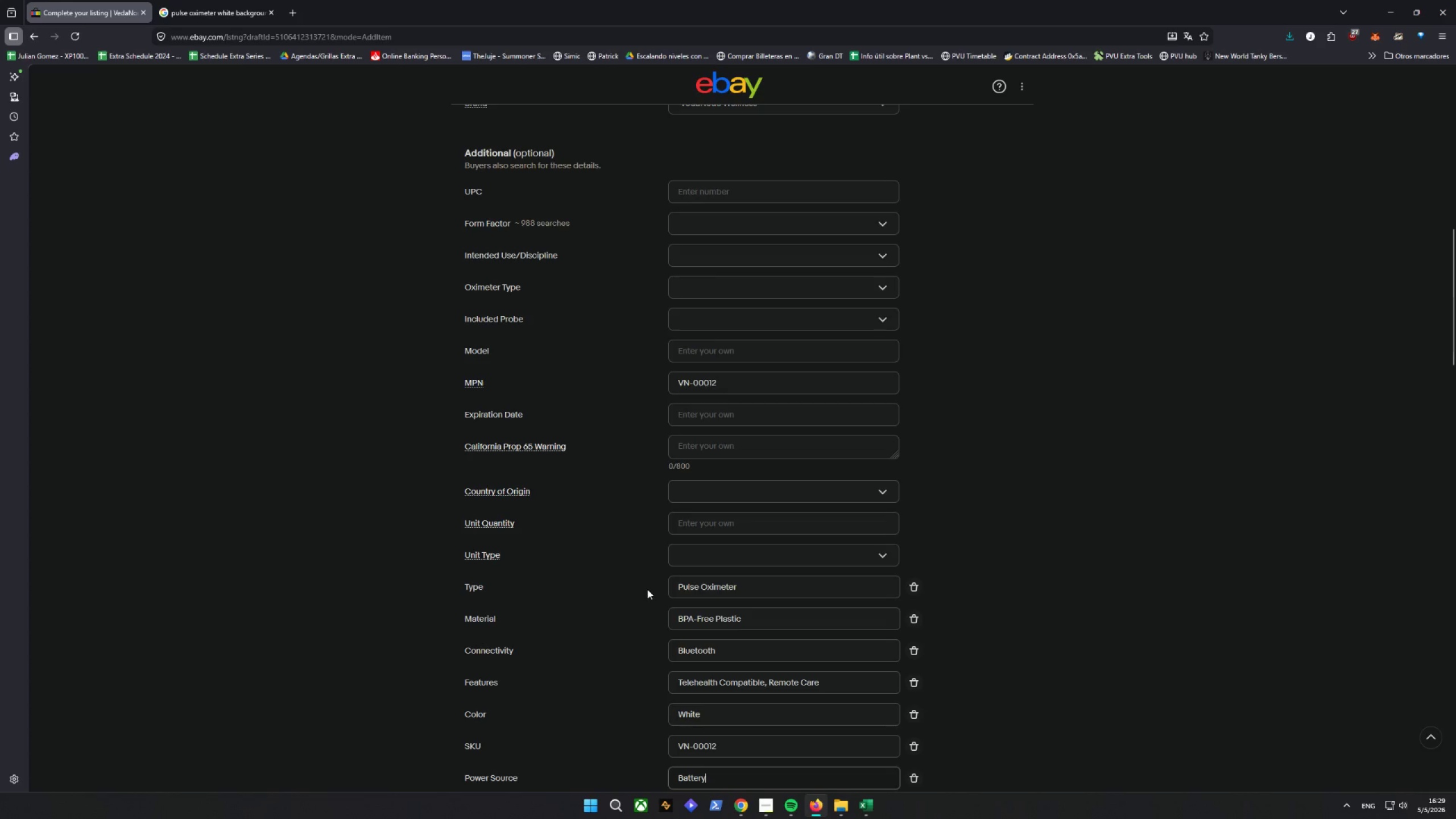 
scroll: coordinate [647, 589], scroll_direction: down, amount: 1.0
 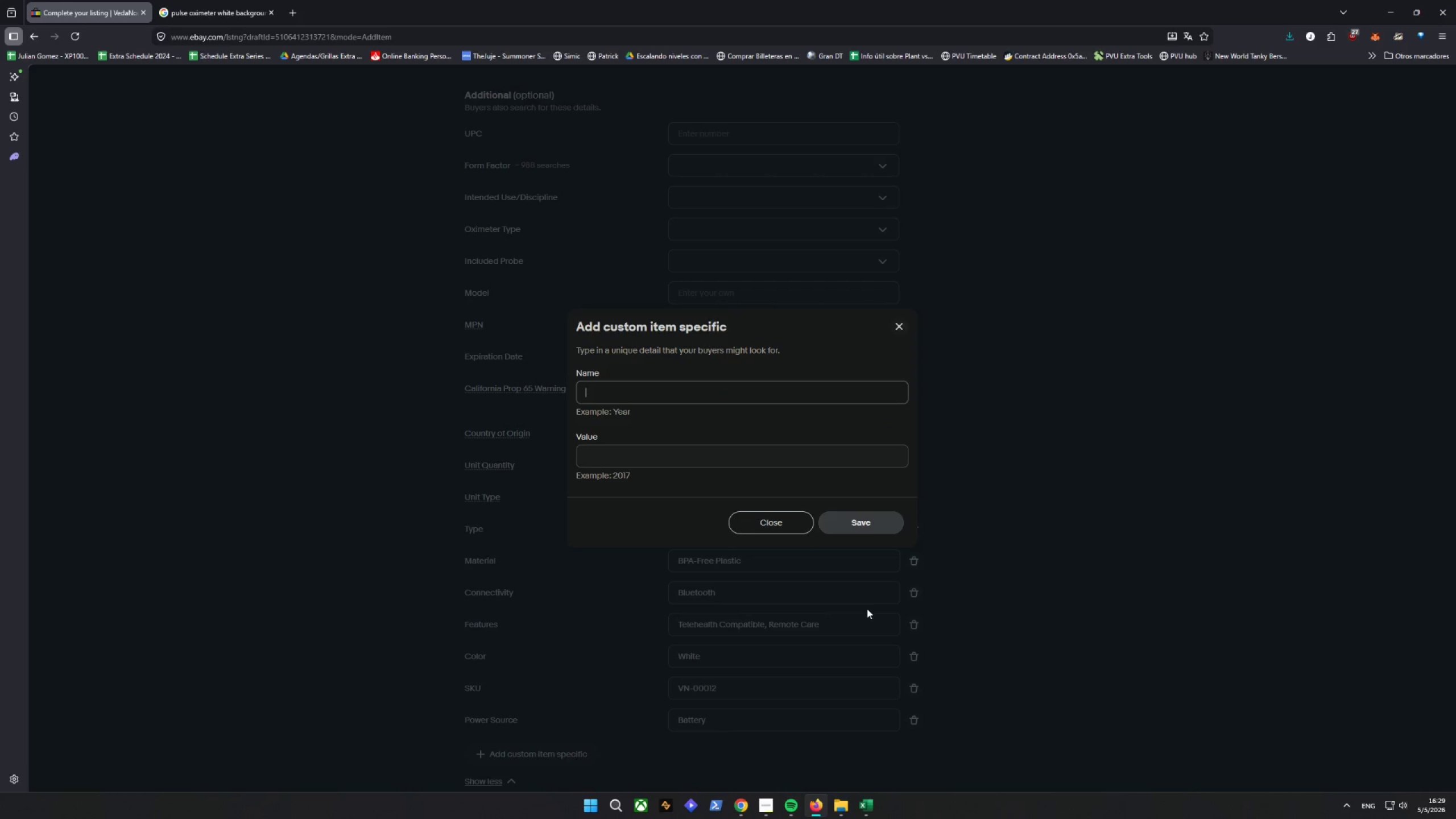 
type(Display)
key(Tab)
type(Digital LED)
 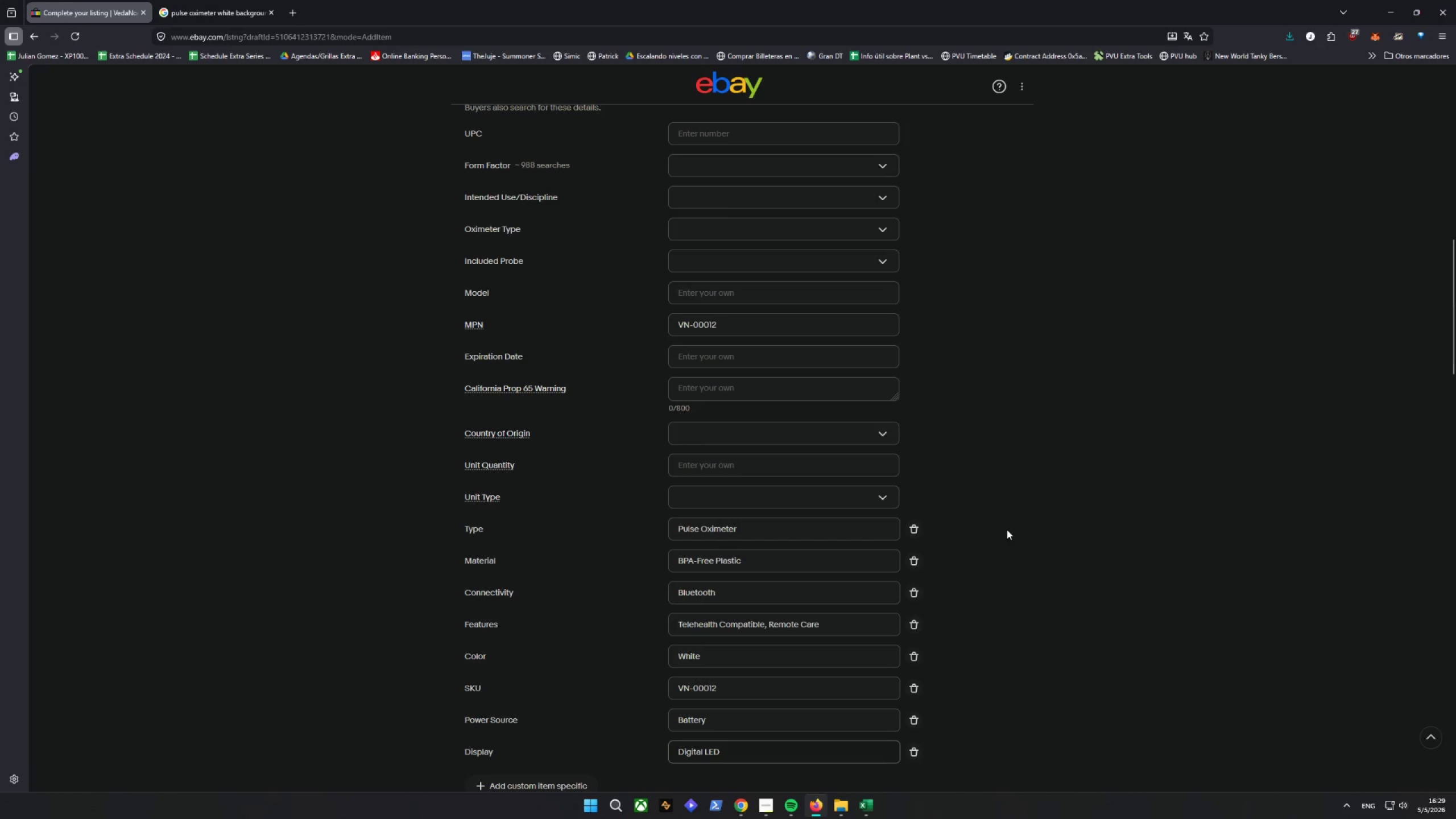 
scroll: coordinate [708, 621], scroll_direction: down, amount: 1.0
 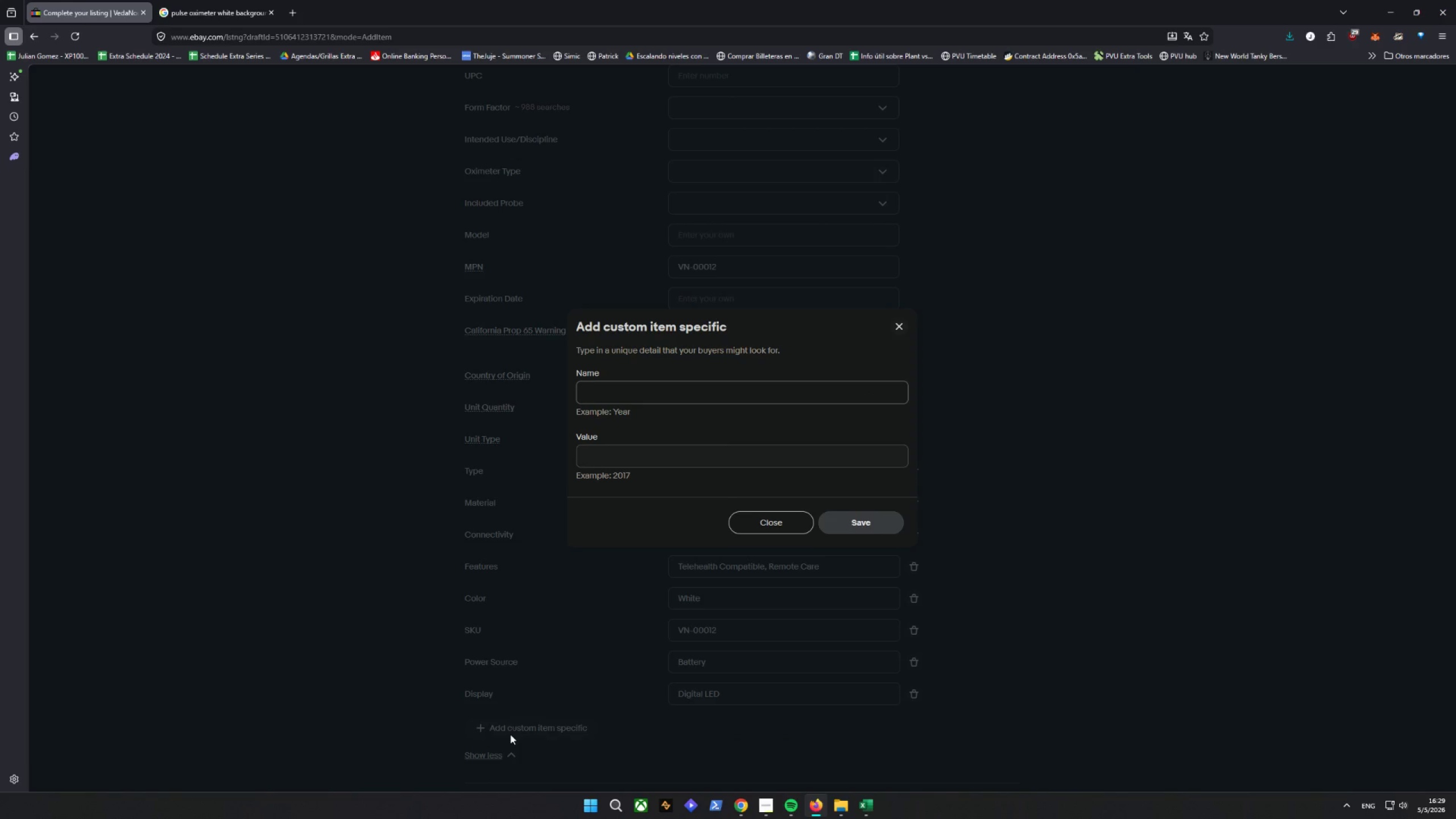 
type(mE)
key(Backspace)
key(Backspace)
type(Measures)
key(Tab)
type(Sp02)
key(Backspace)
key(Backspace)
type(O2, Hearrt)
key(Backspace)
key(Backspace)
type(t Rate)
 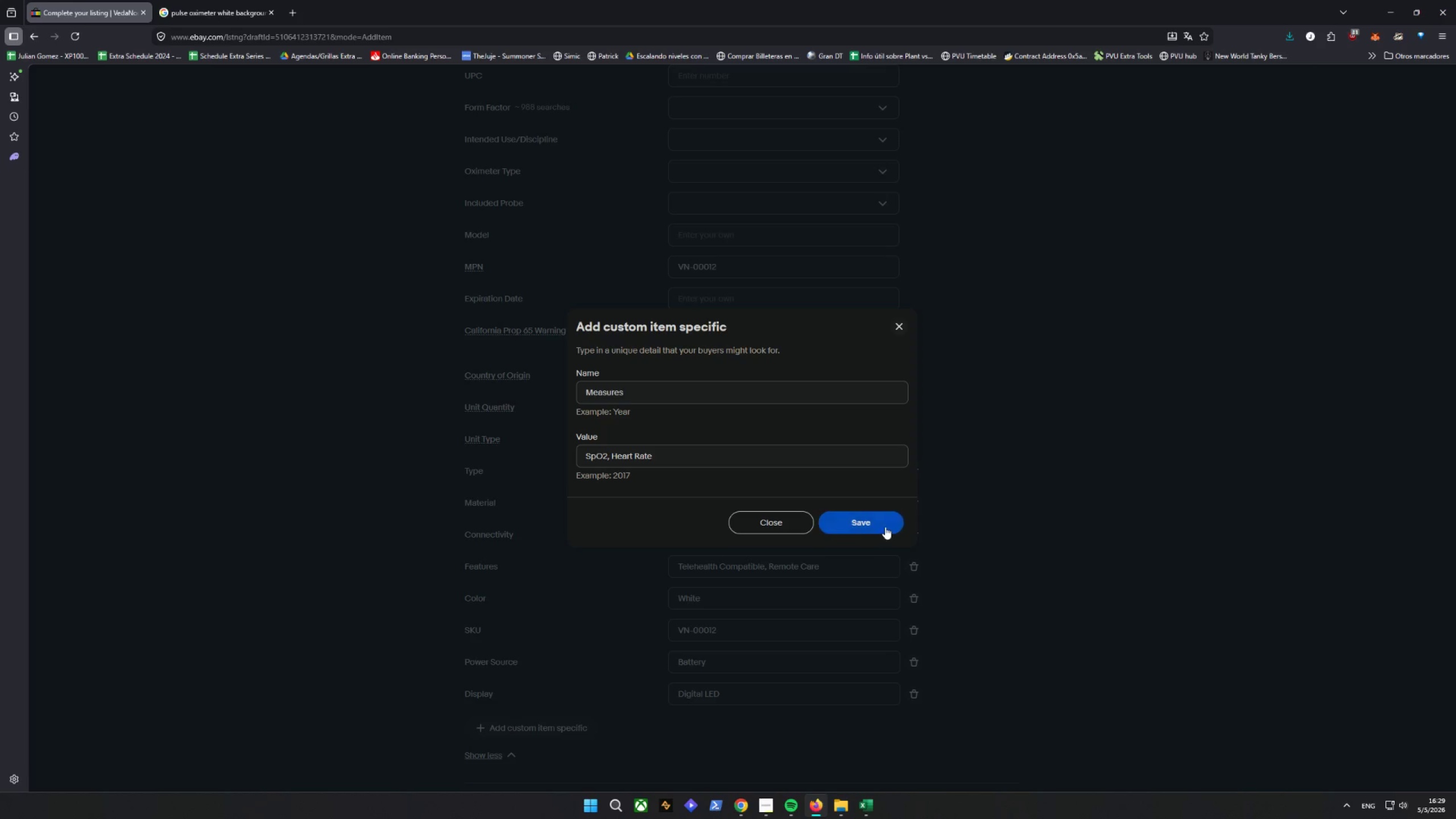 
scroll: coordinate [1010, 557], scroll_direction: down, amount: 11.0
 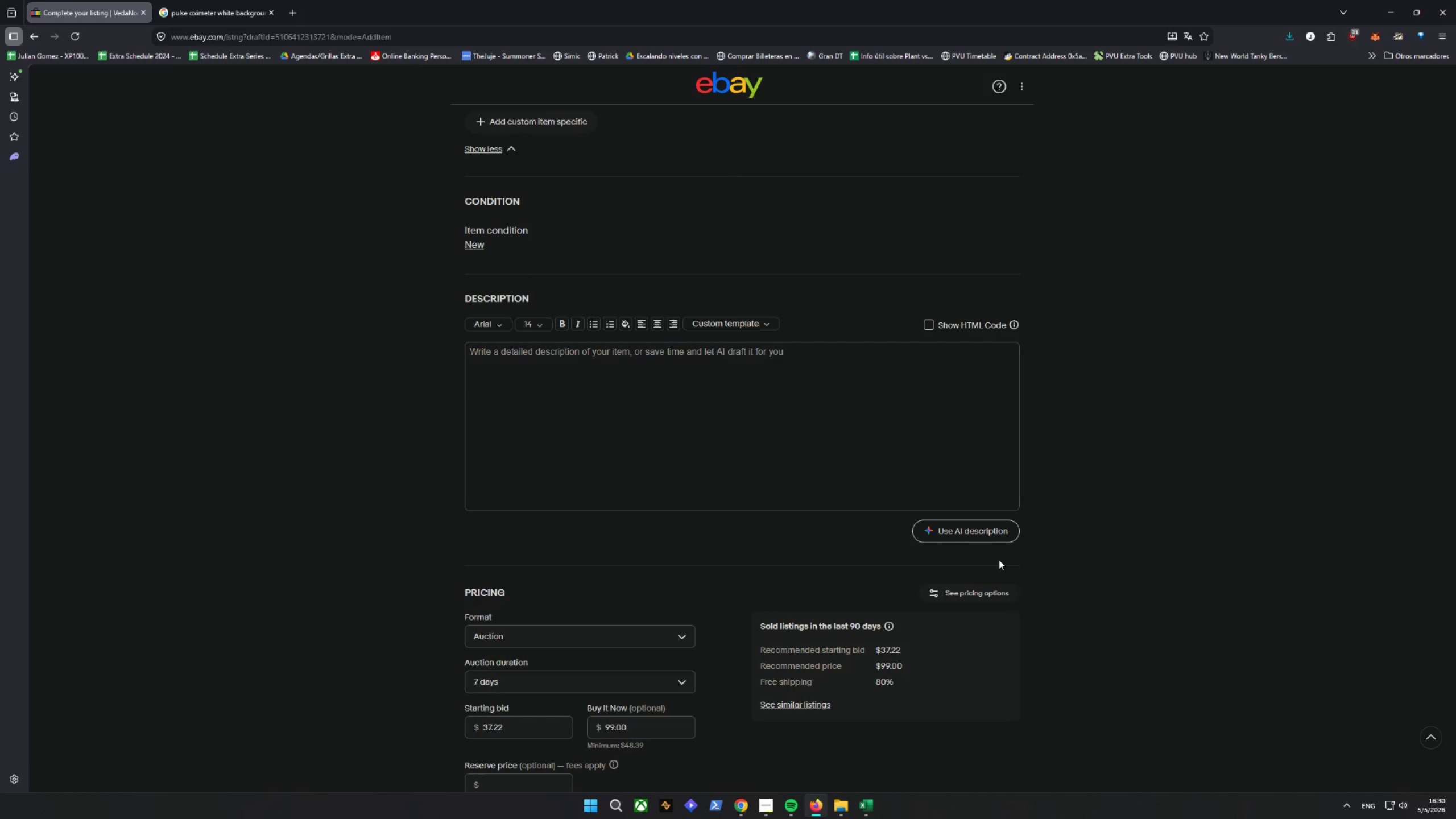 
wait(13.58)
 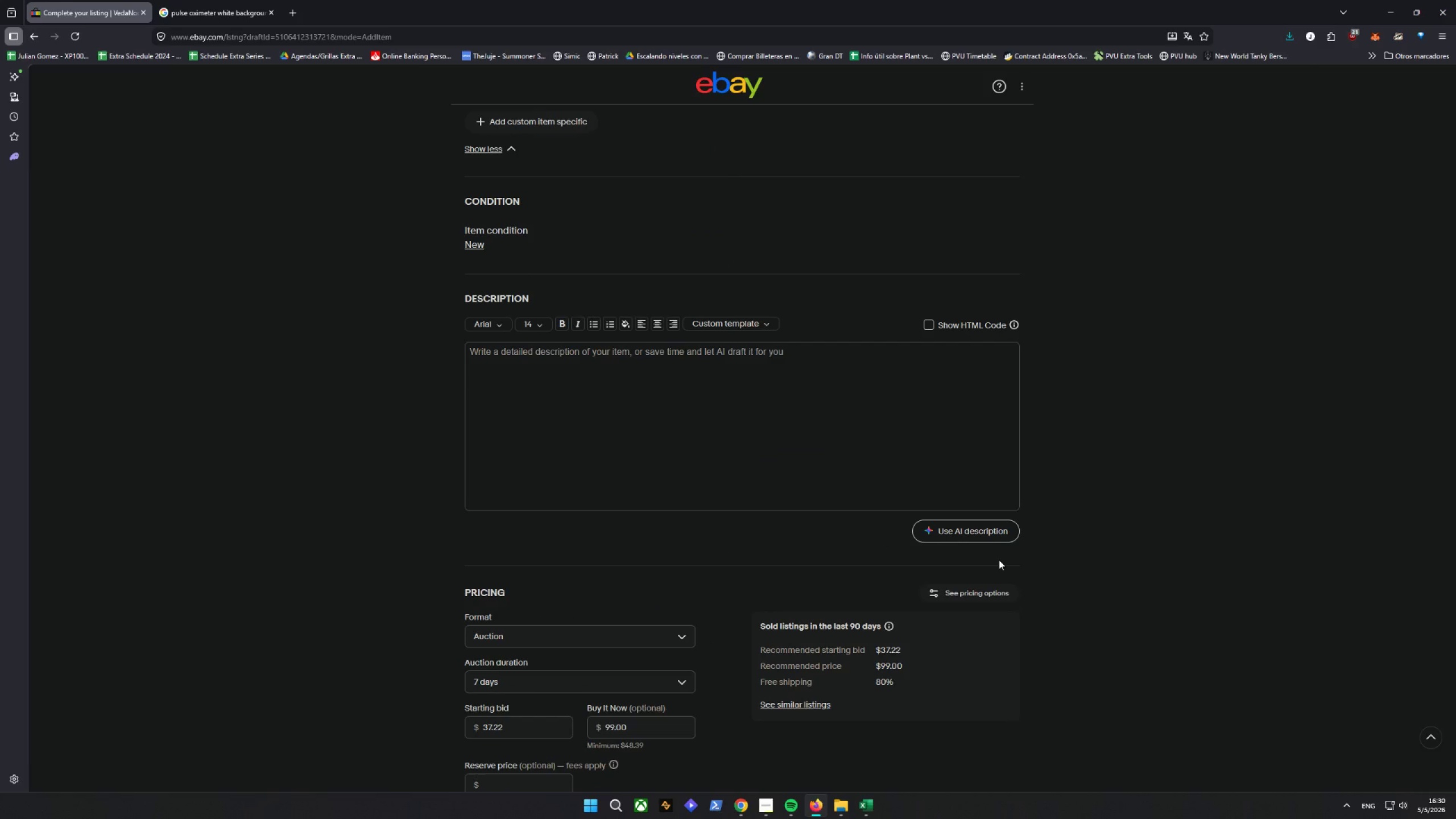 
left_click([744, 808])
 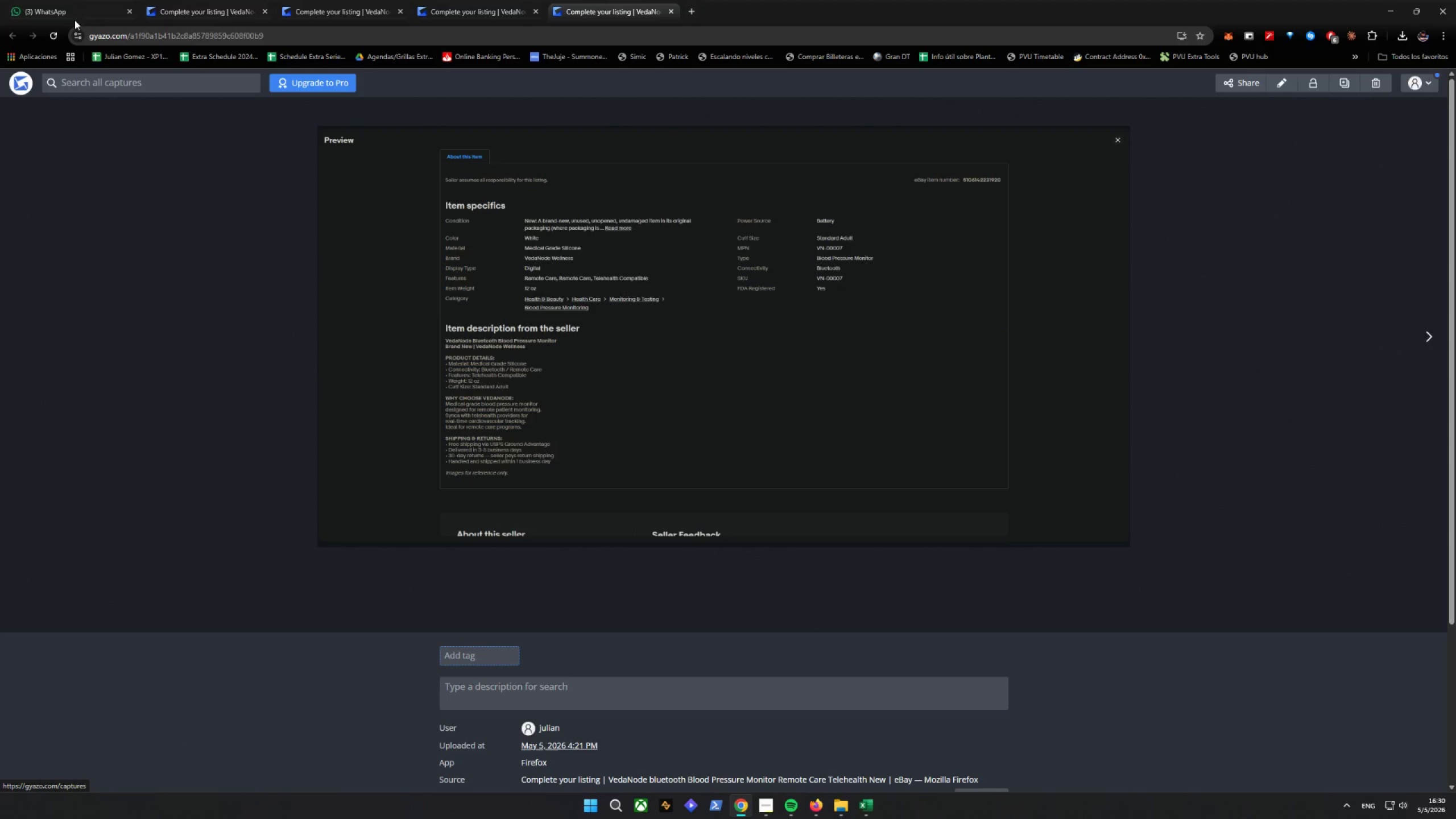 
left_click([41, 2])
 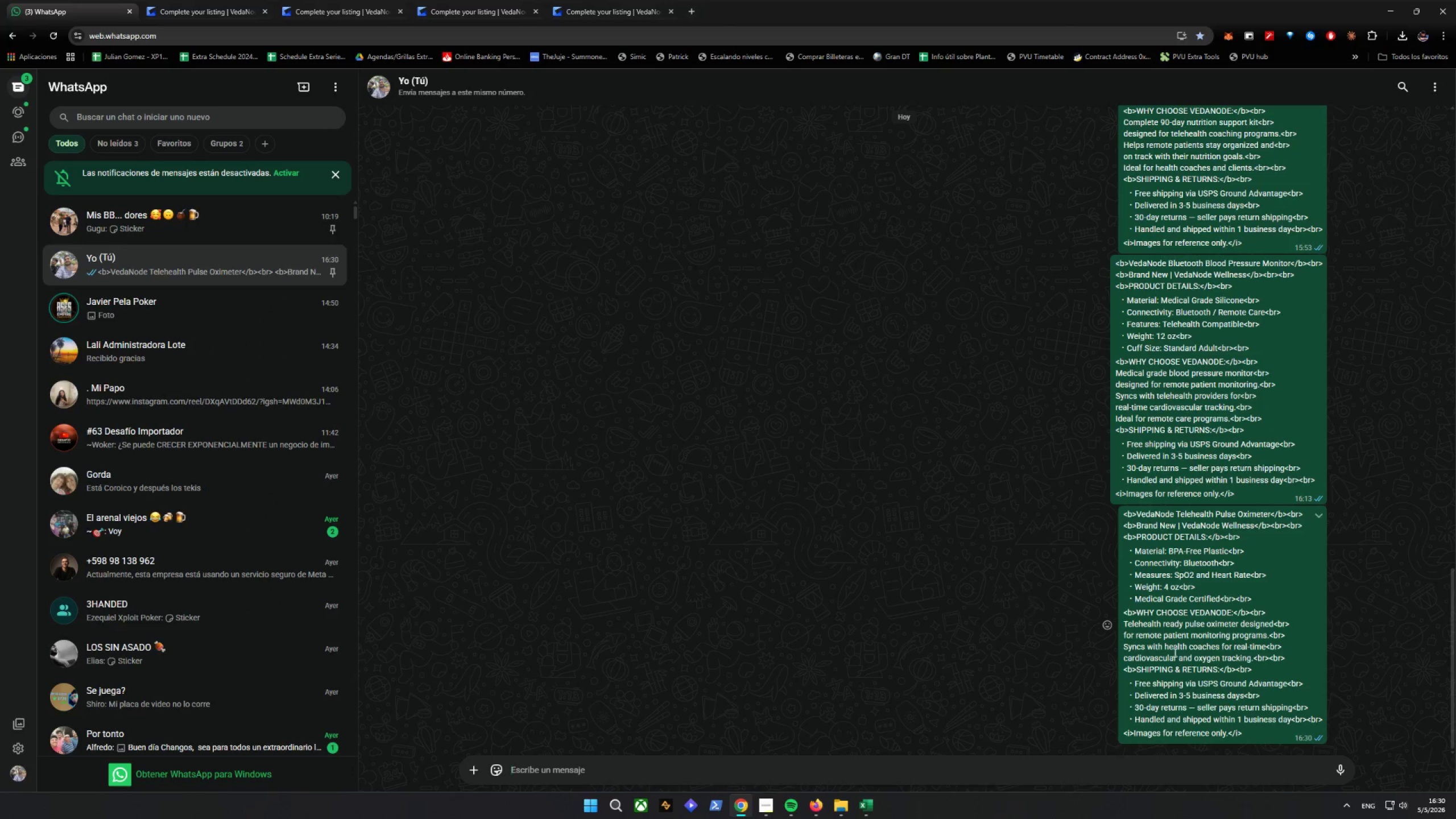 
right_click([1222, 599])
 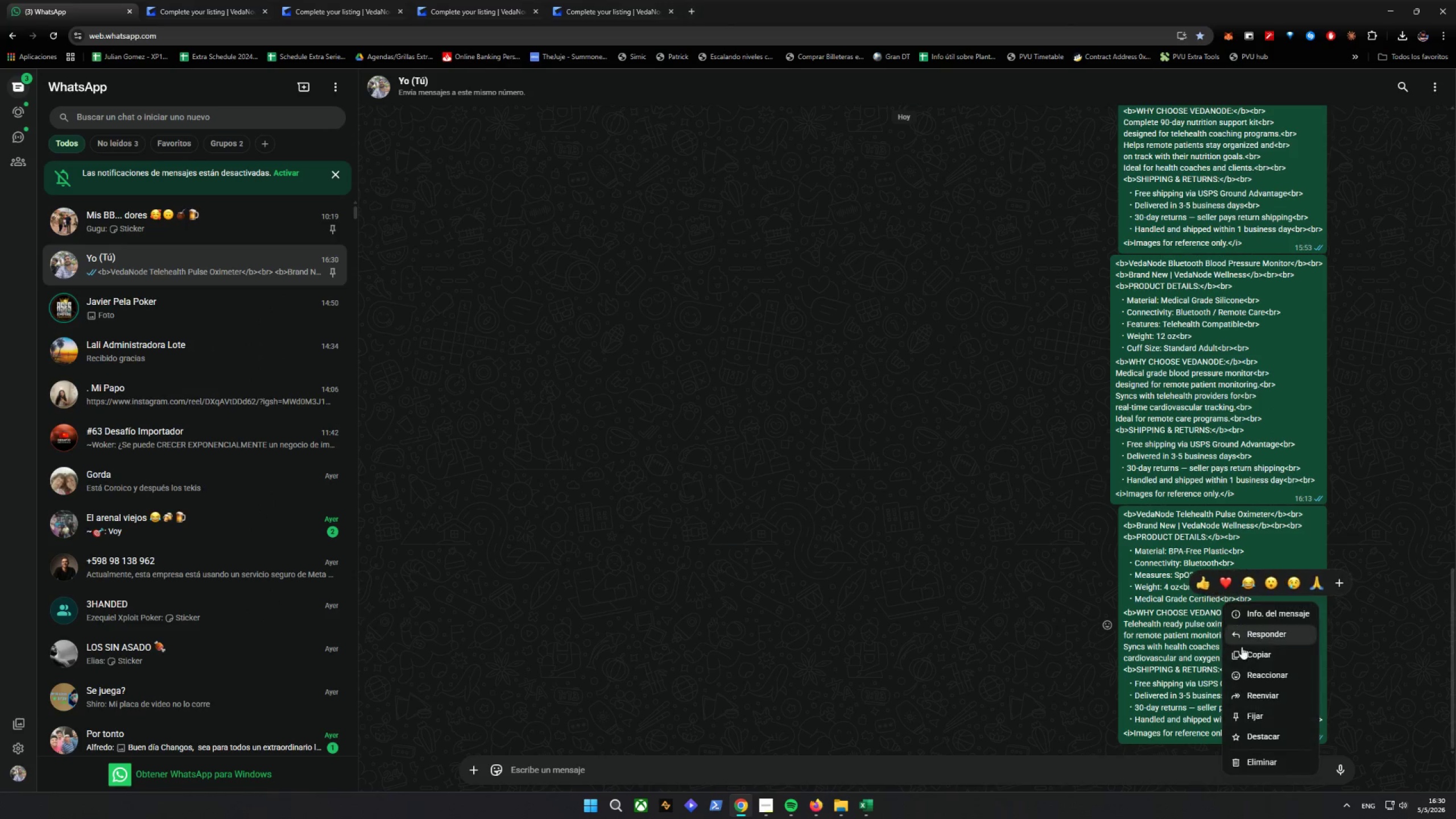 
scroll: coordinate [1212, 614], scroll_direction: down, amount: 3.0
 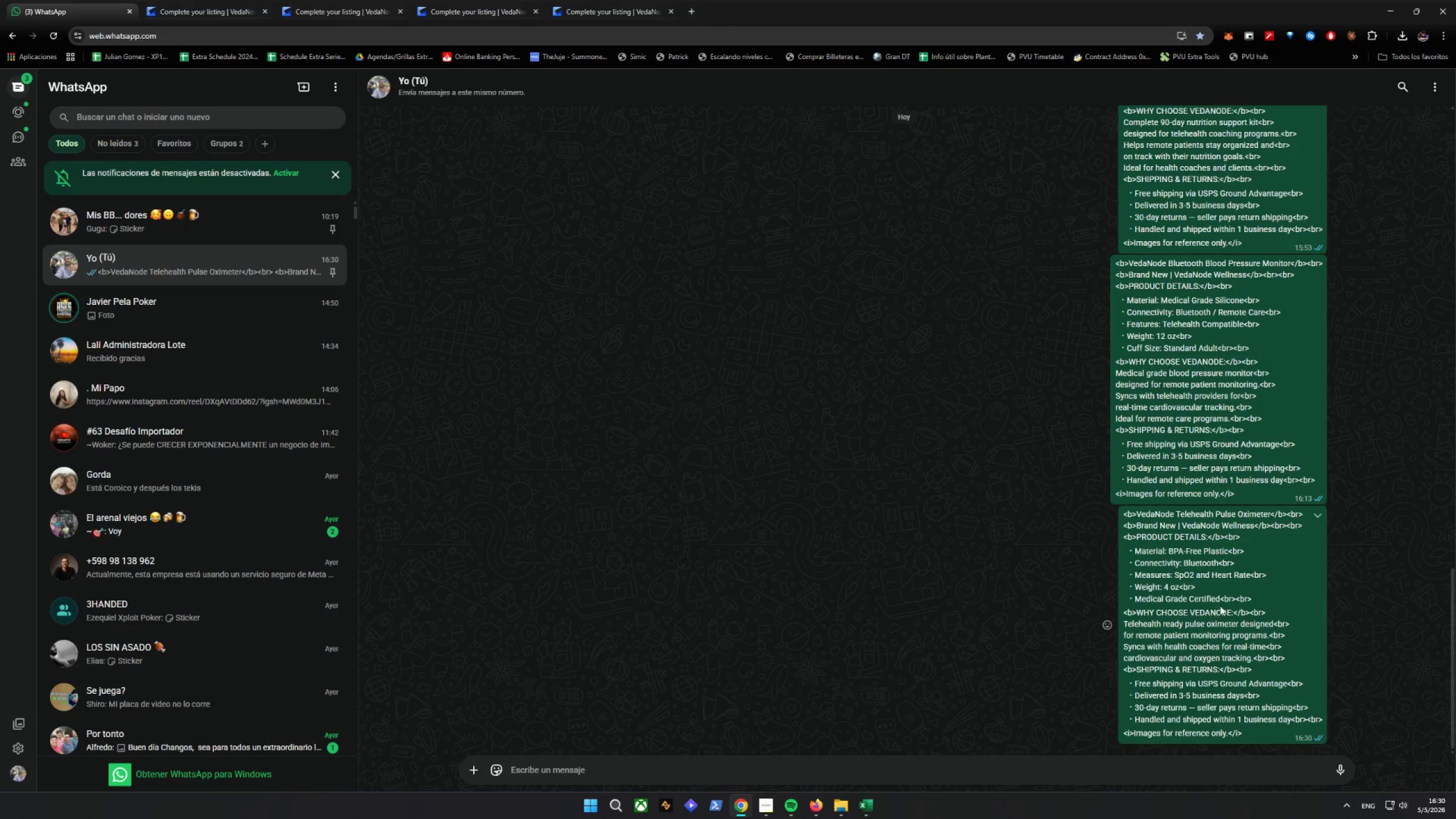 
left_click([1243, 655])
 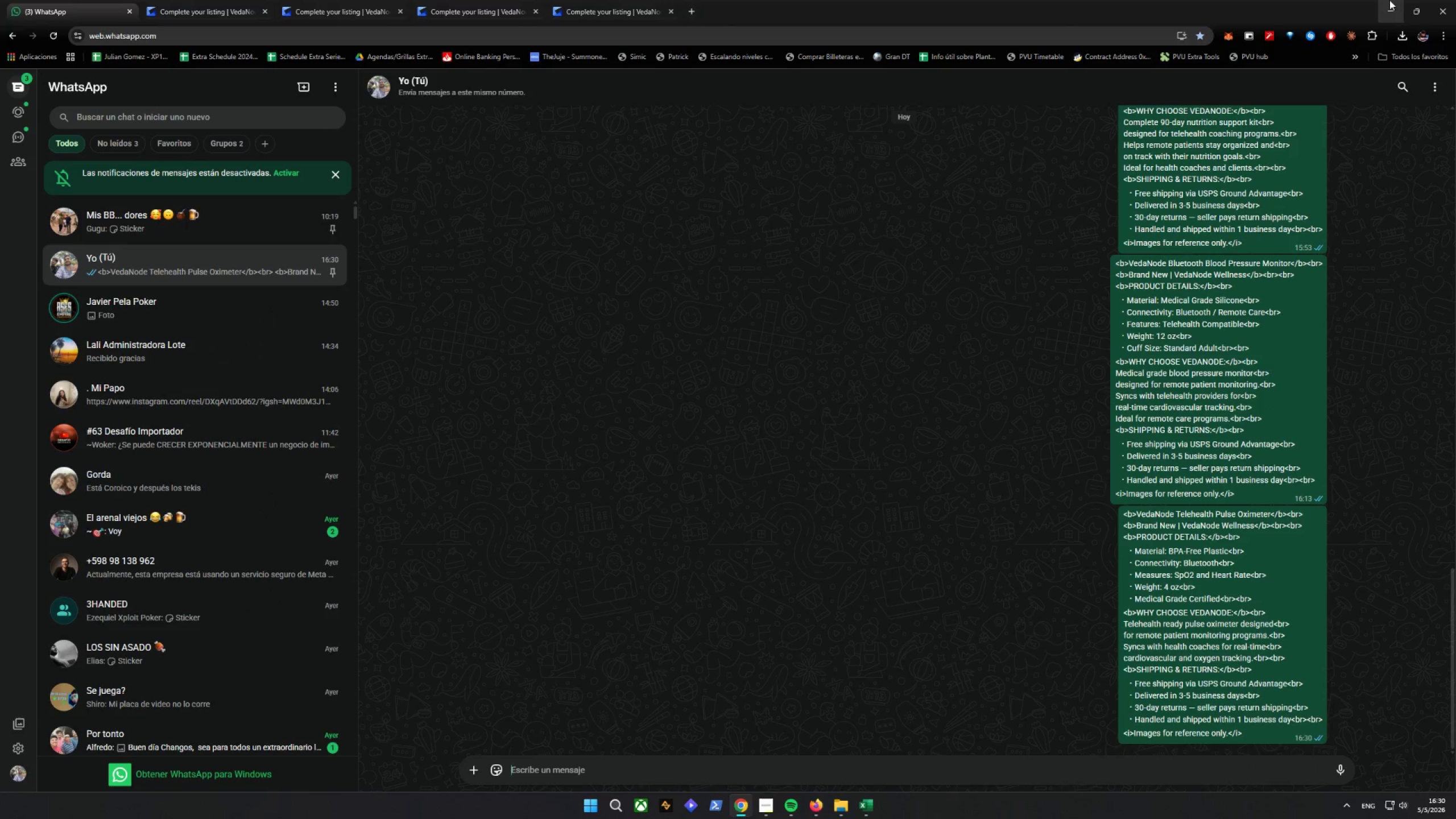 
left_click([1403, 0])
 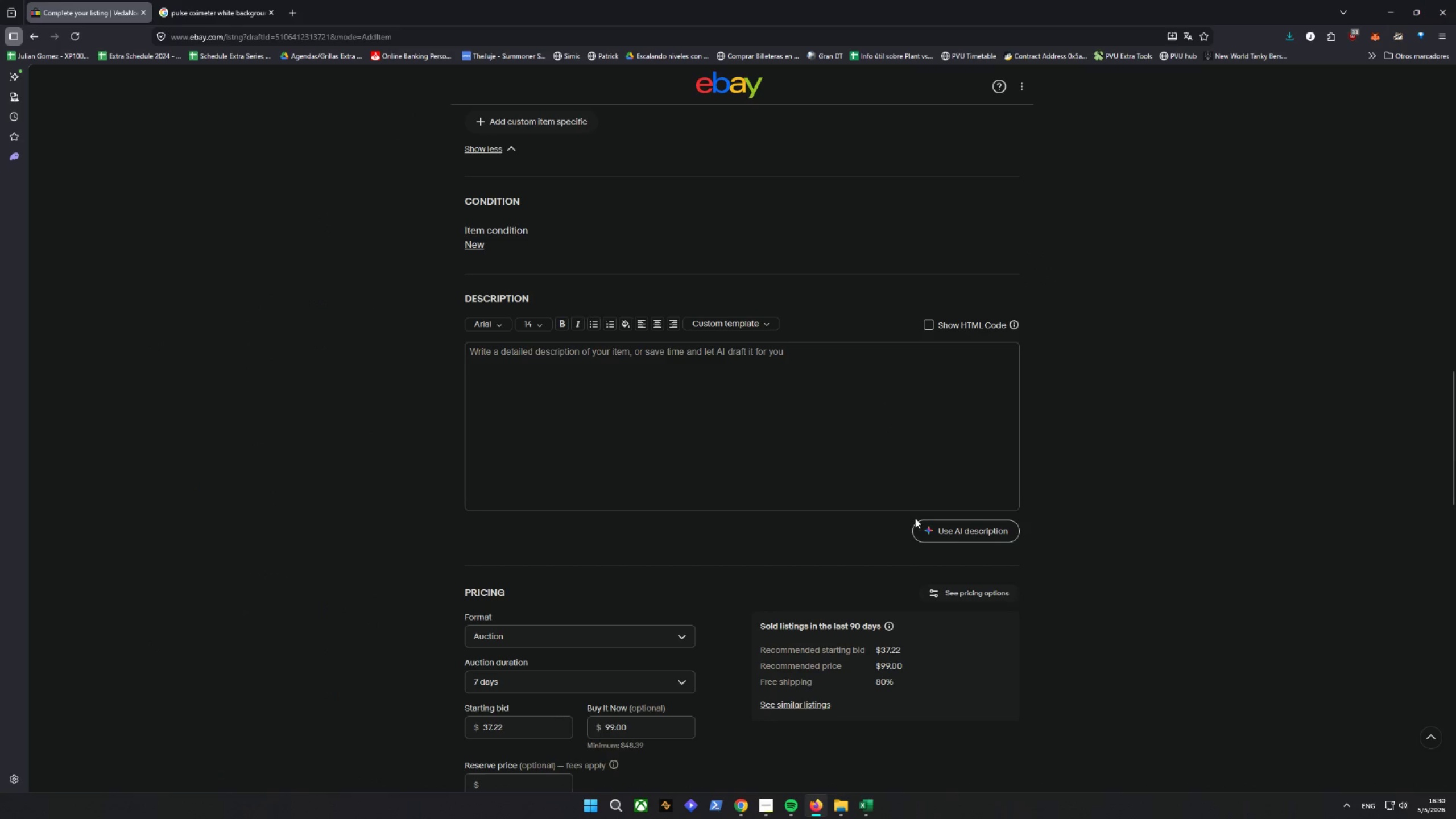 
left_click_drag(start_coordinate=[594, 417], to_coordinate=[593, 412])
 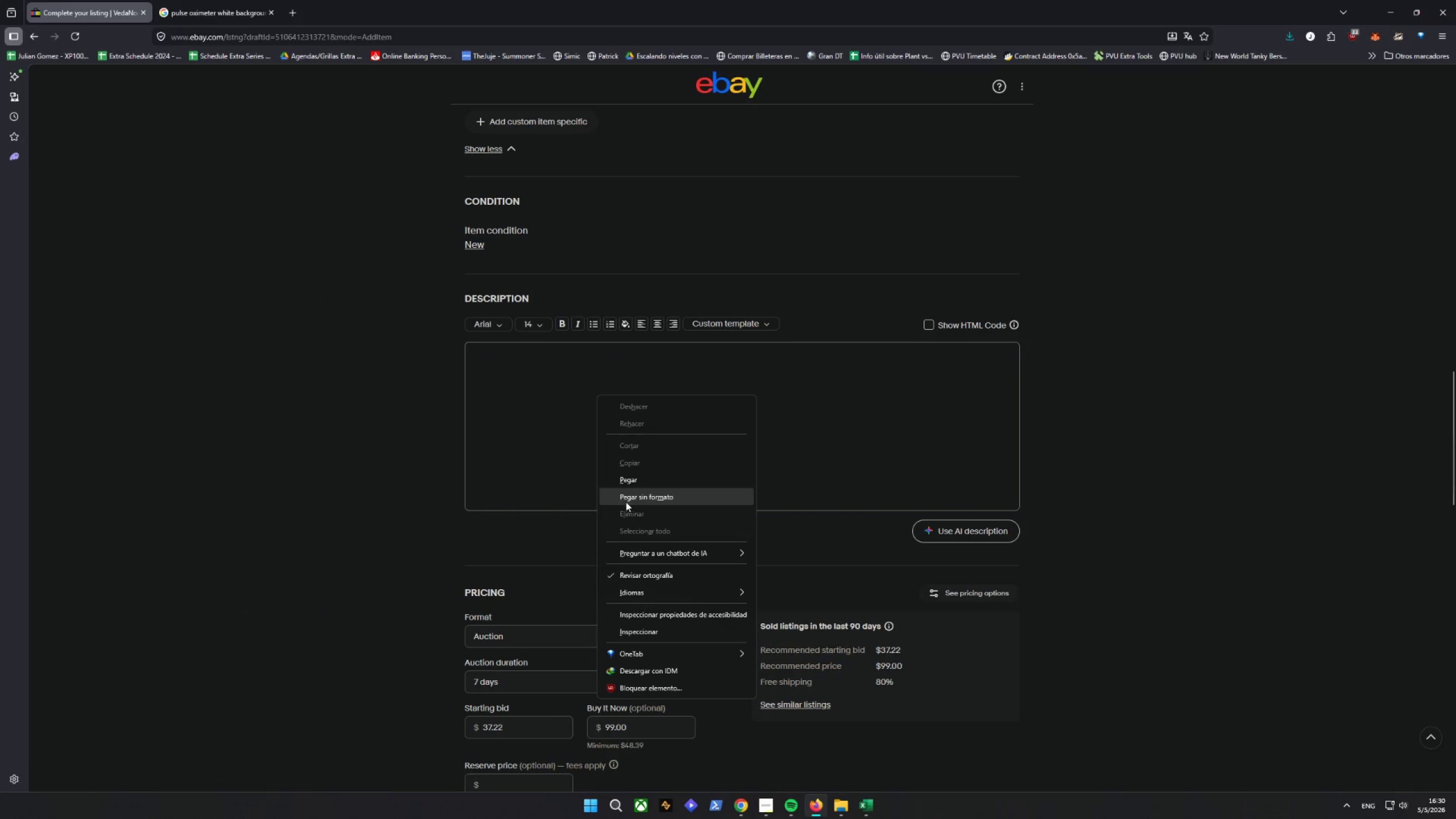 
left_click([622, 483])
 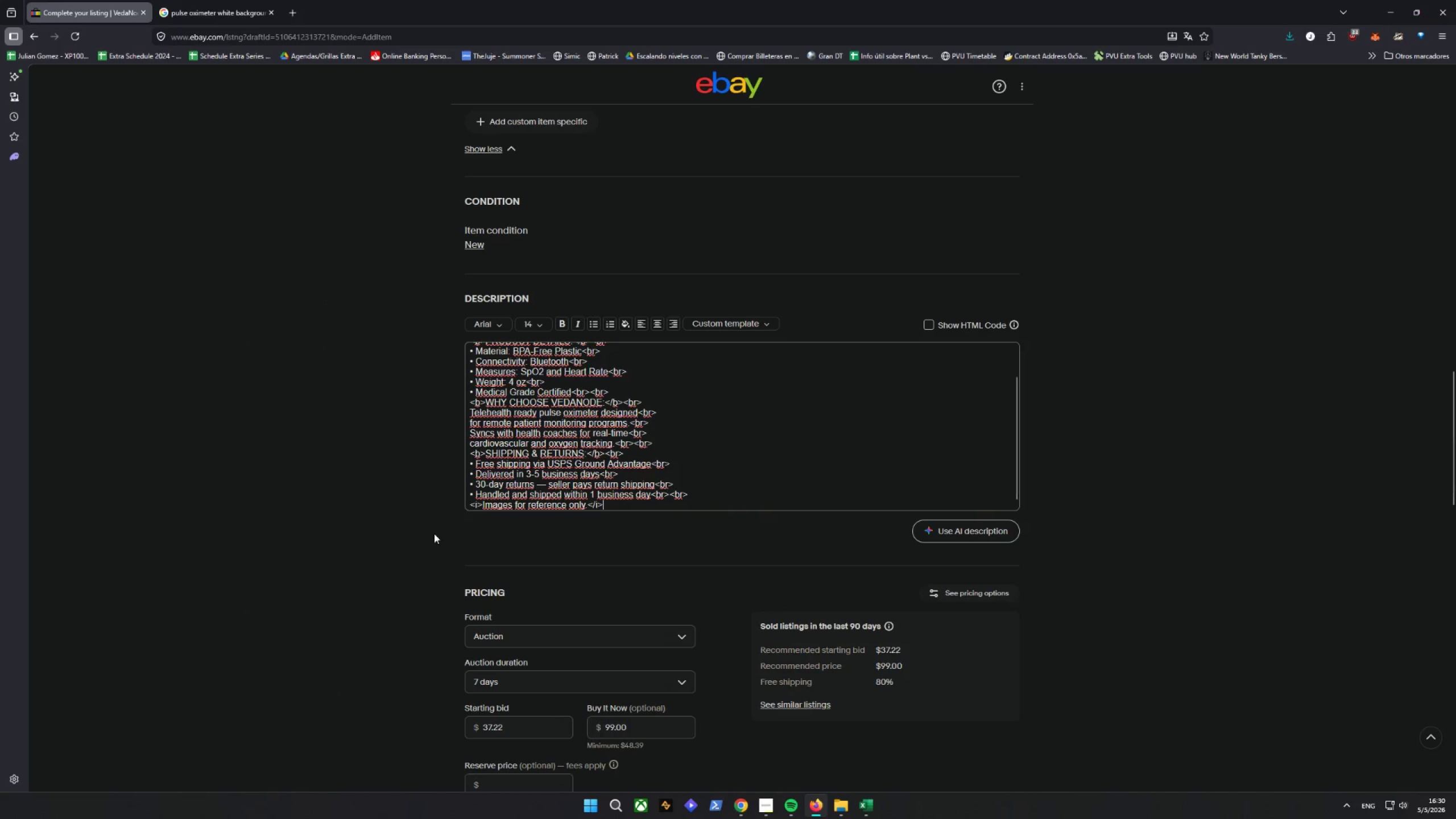 
scroll: coordinate [539, 481], scroll_direction: up, amount: 6.0
 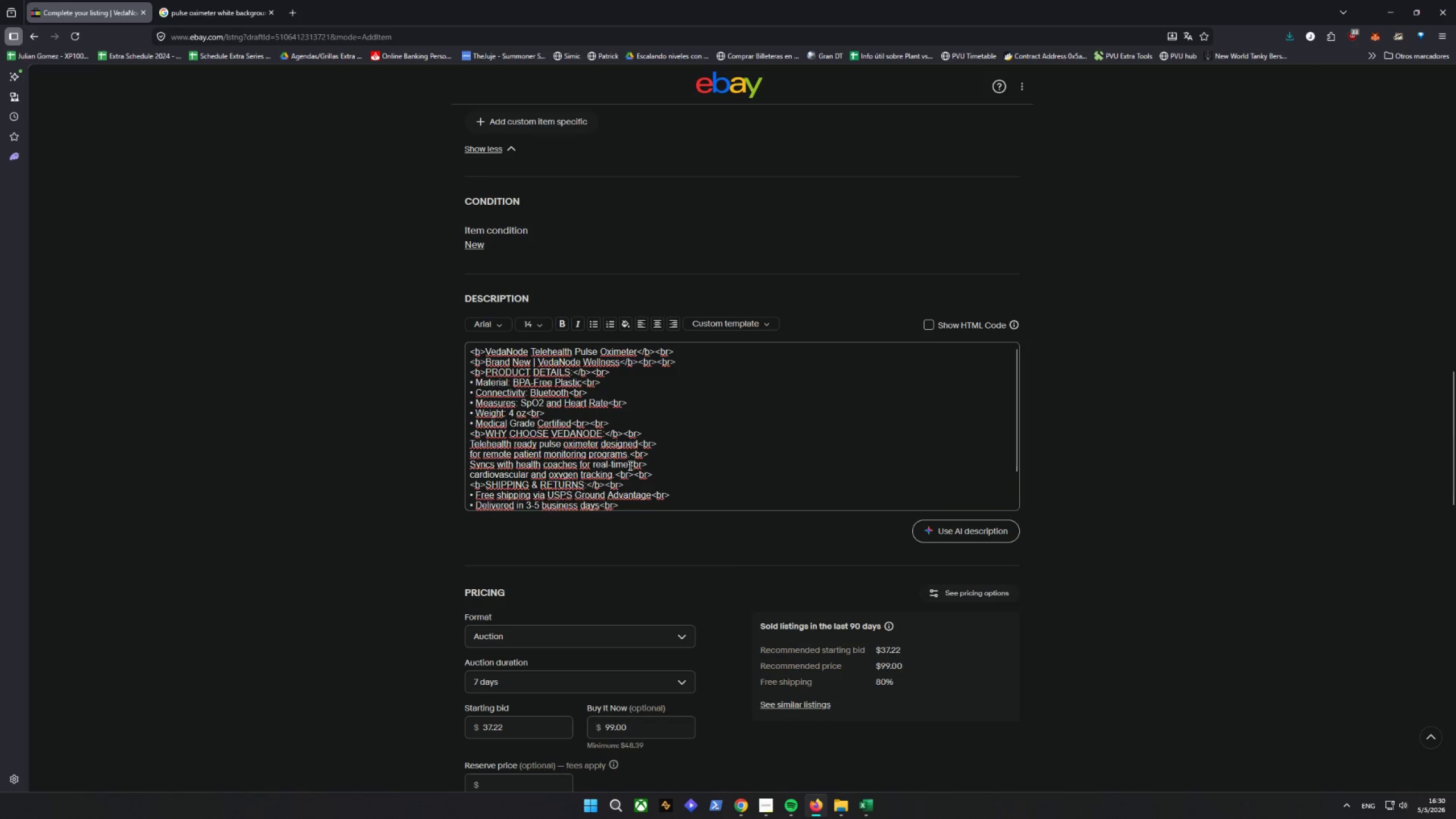 
key(Control+Z)
 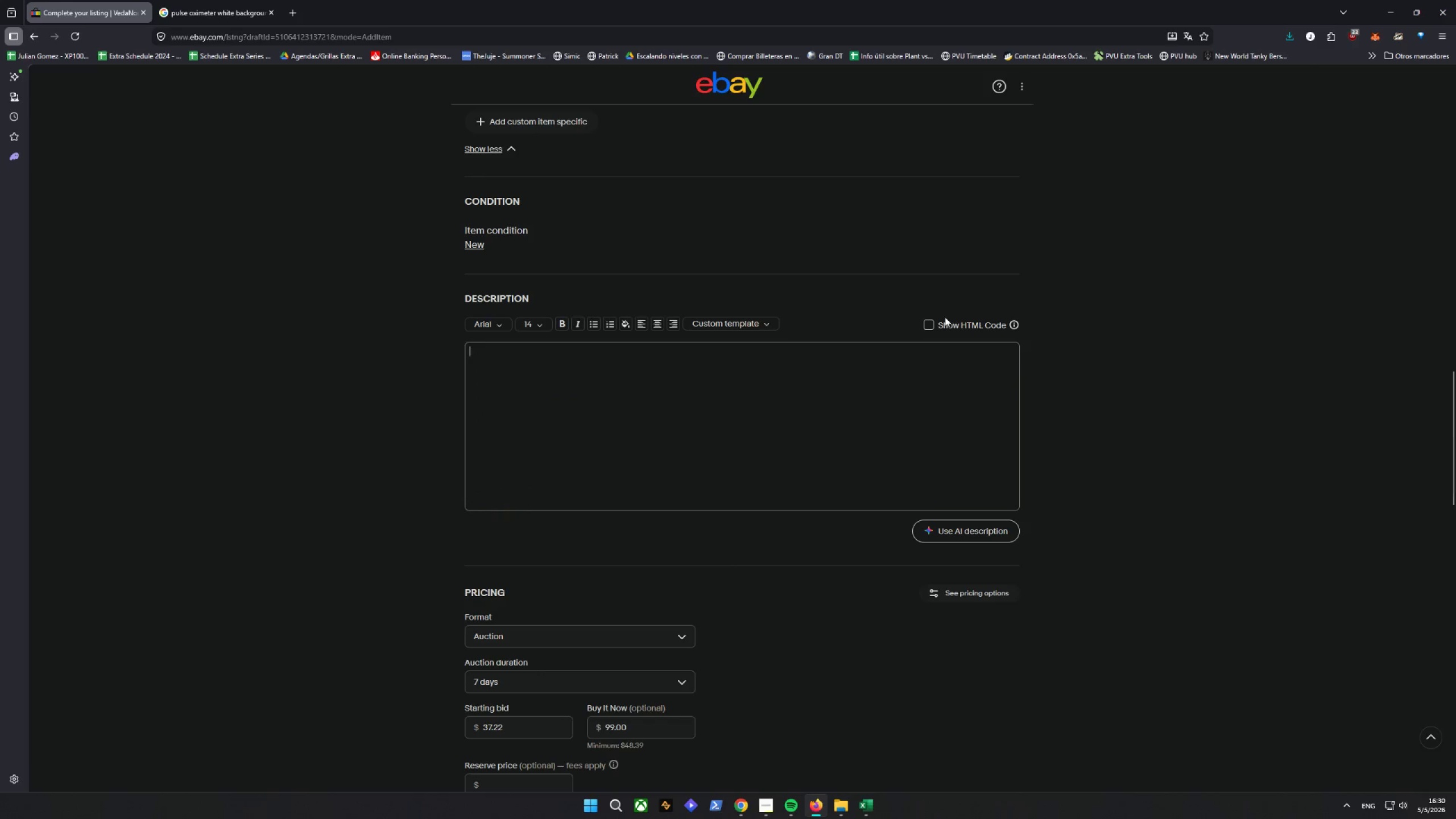 
left_click([933, 325])
 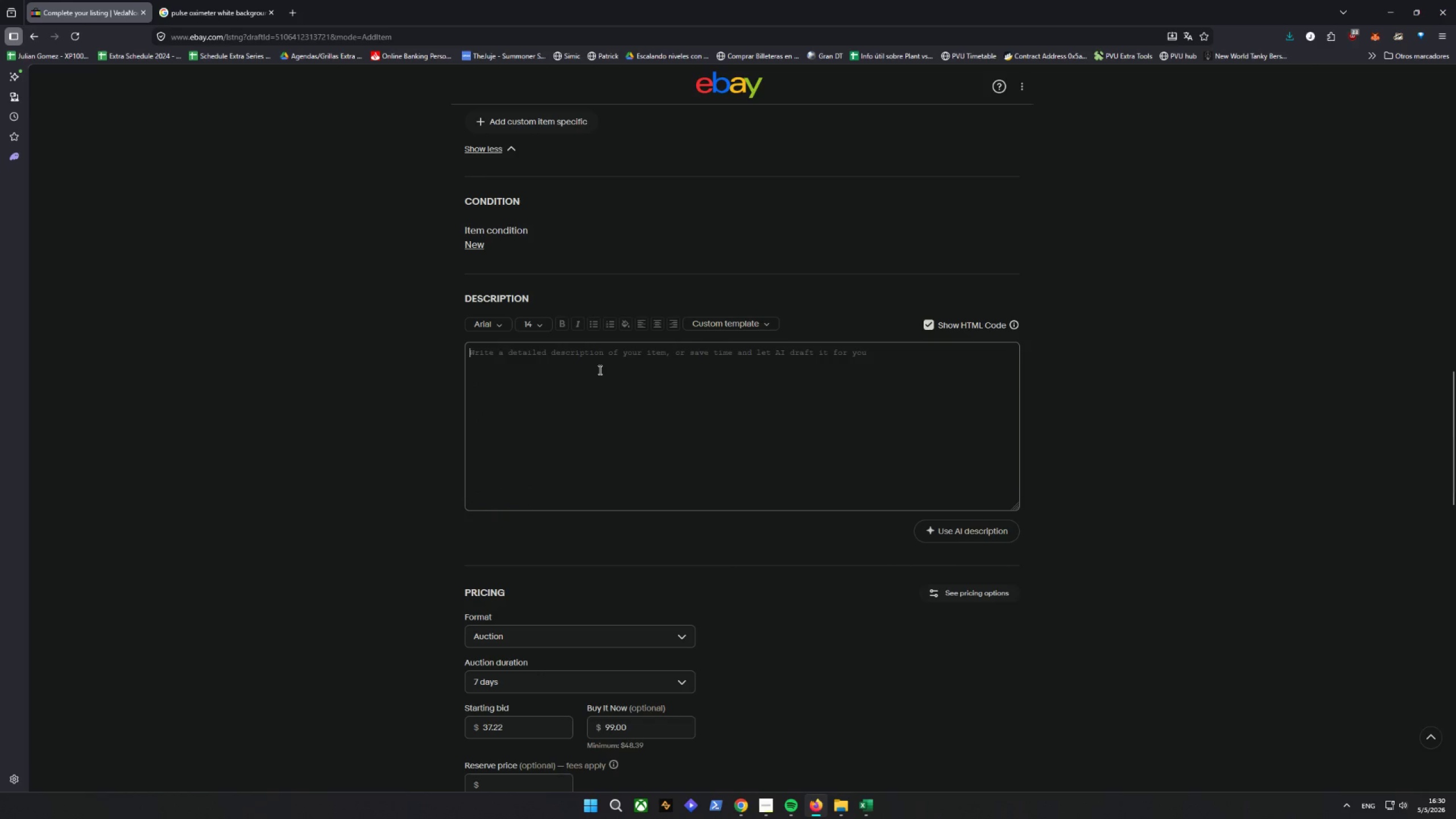 
key(Control+ControlLeft)
 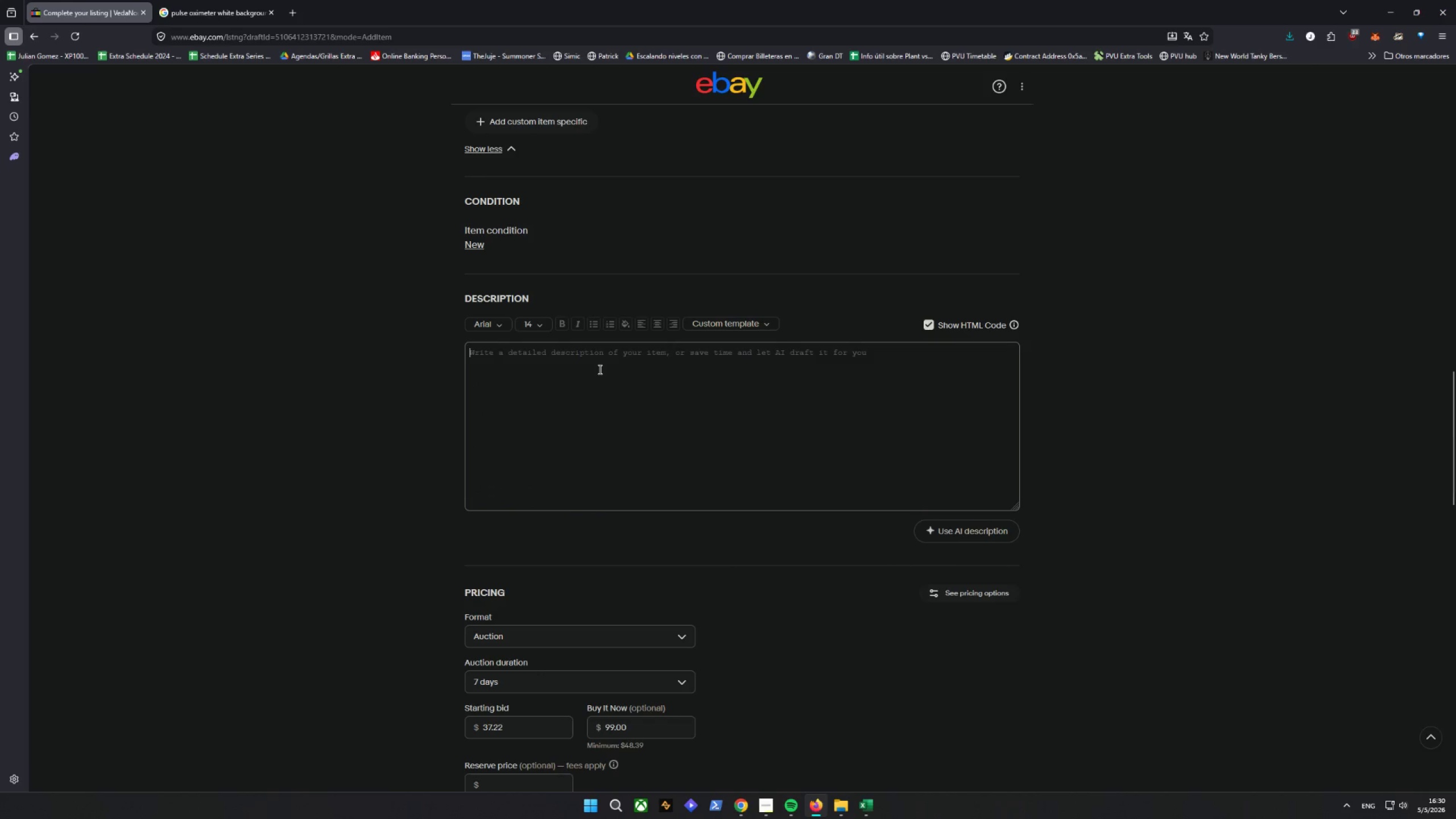 
key(Control+V)
 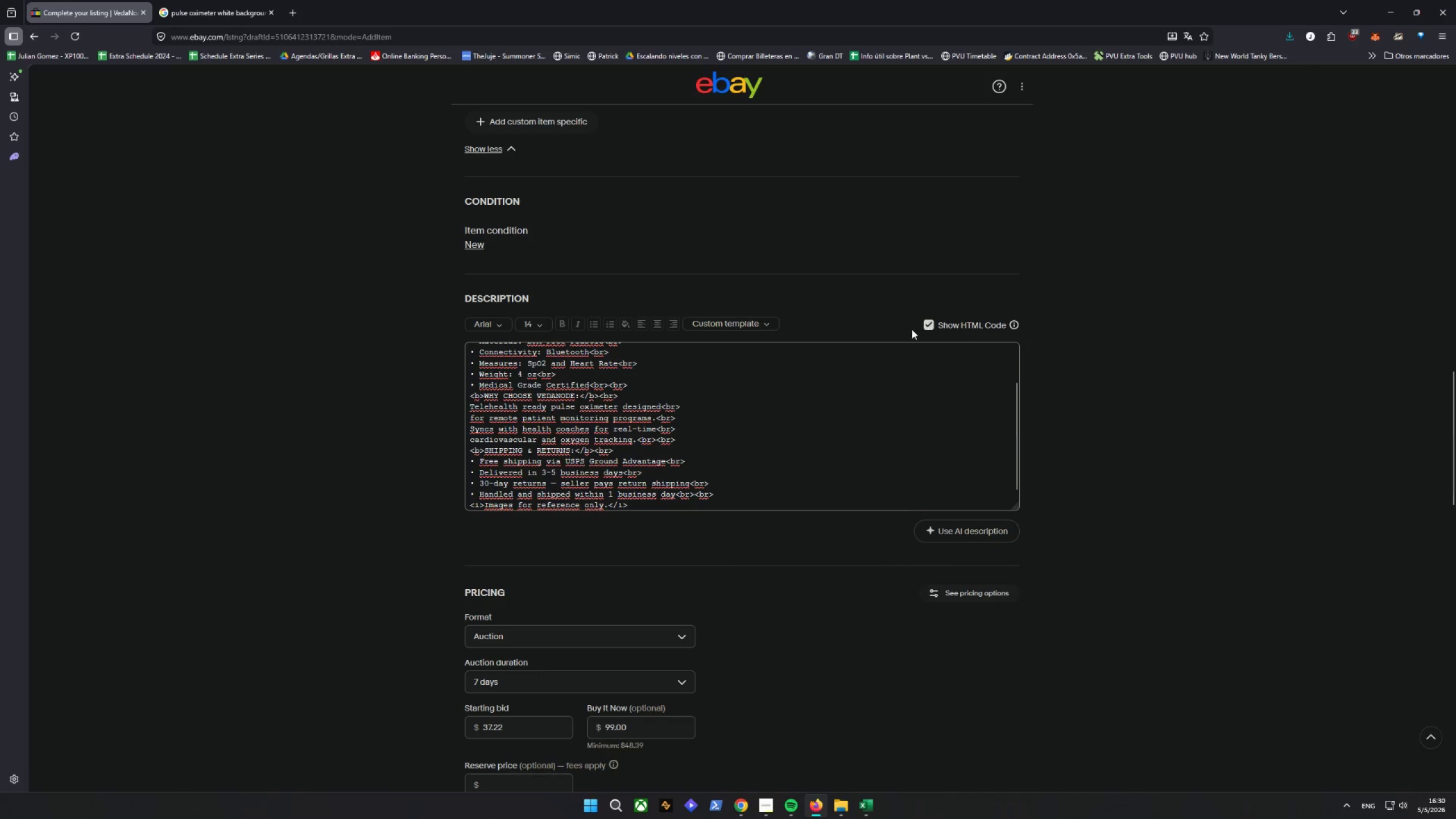 
scroll: coordinate [842, 444], scroll_direction: up, amount: 6.0
 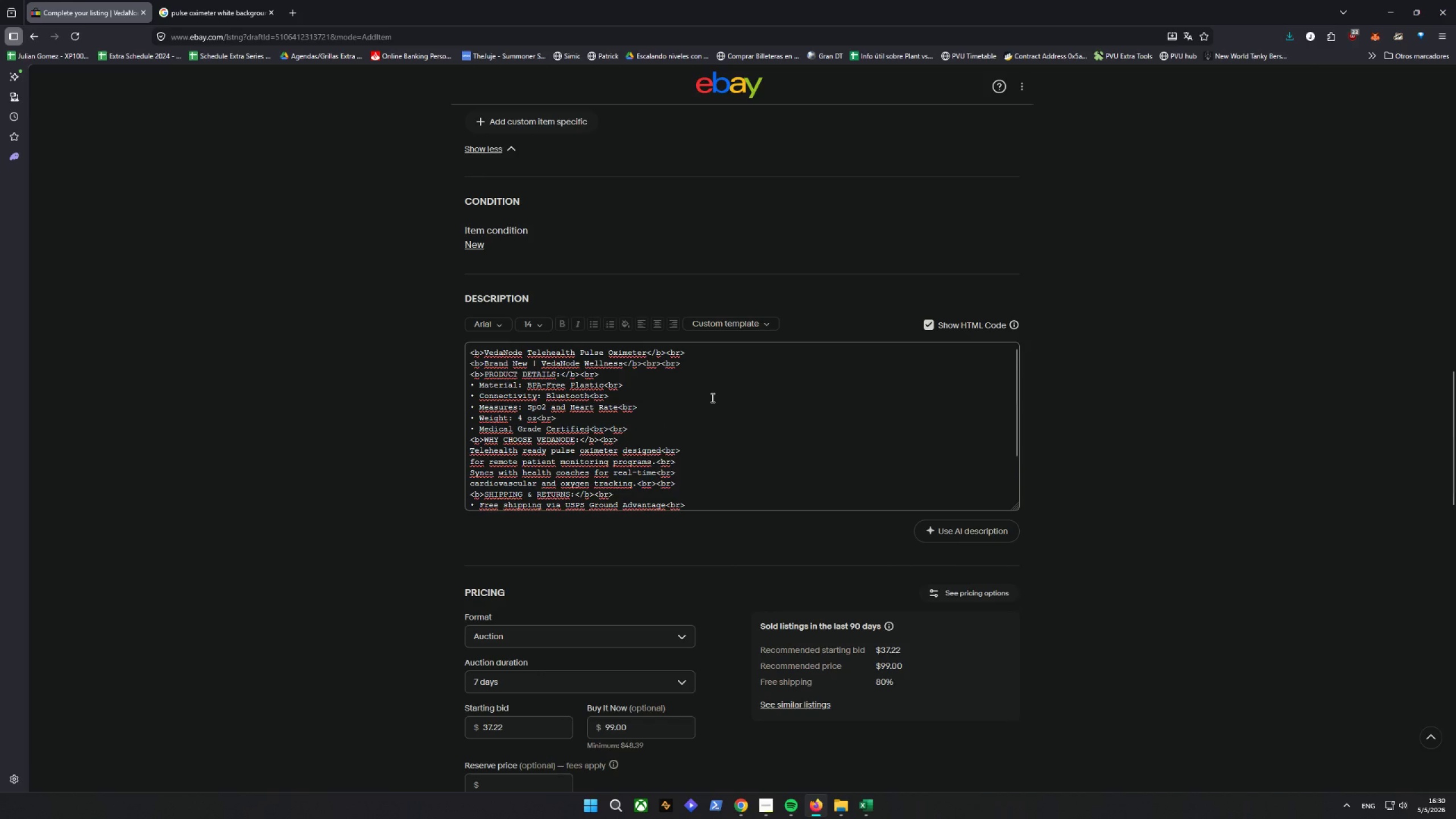 
wait(7.82)
 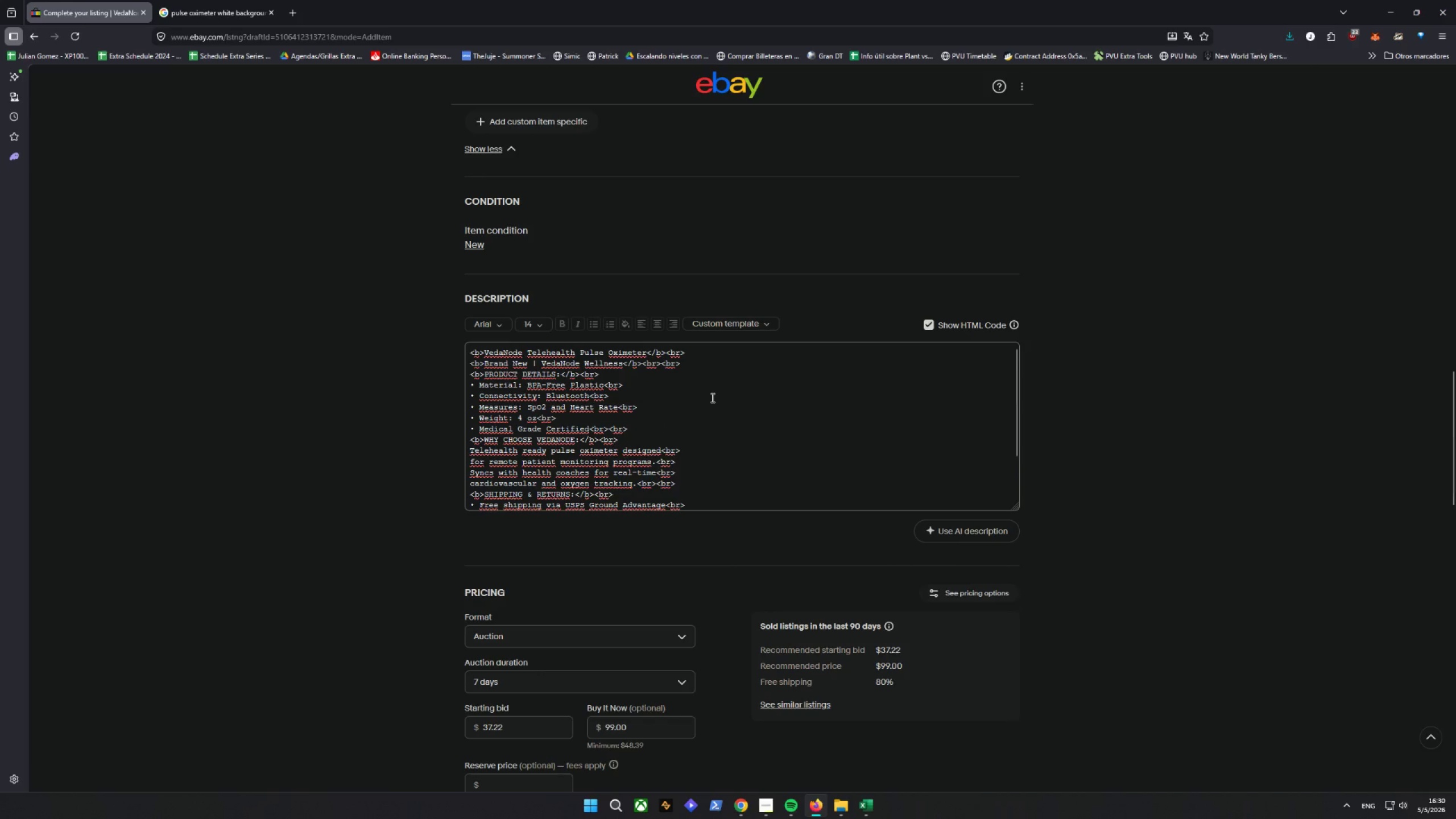 
left_click_drag(start_coordinate=[473, 354], to_coordinate=[693, 585])
 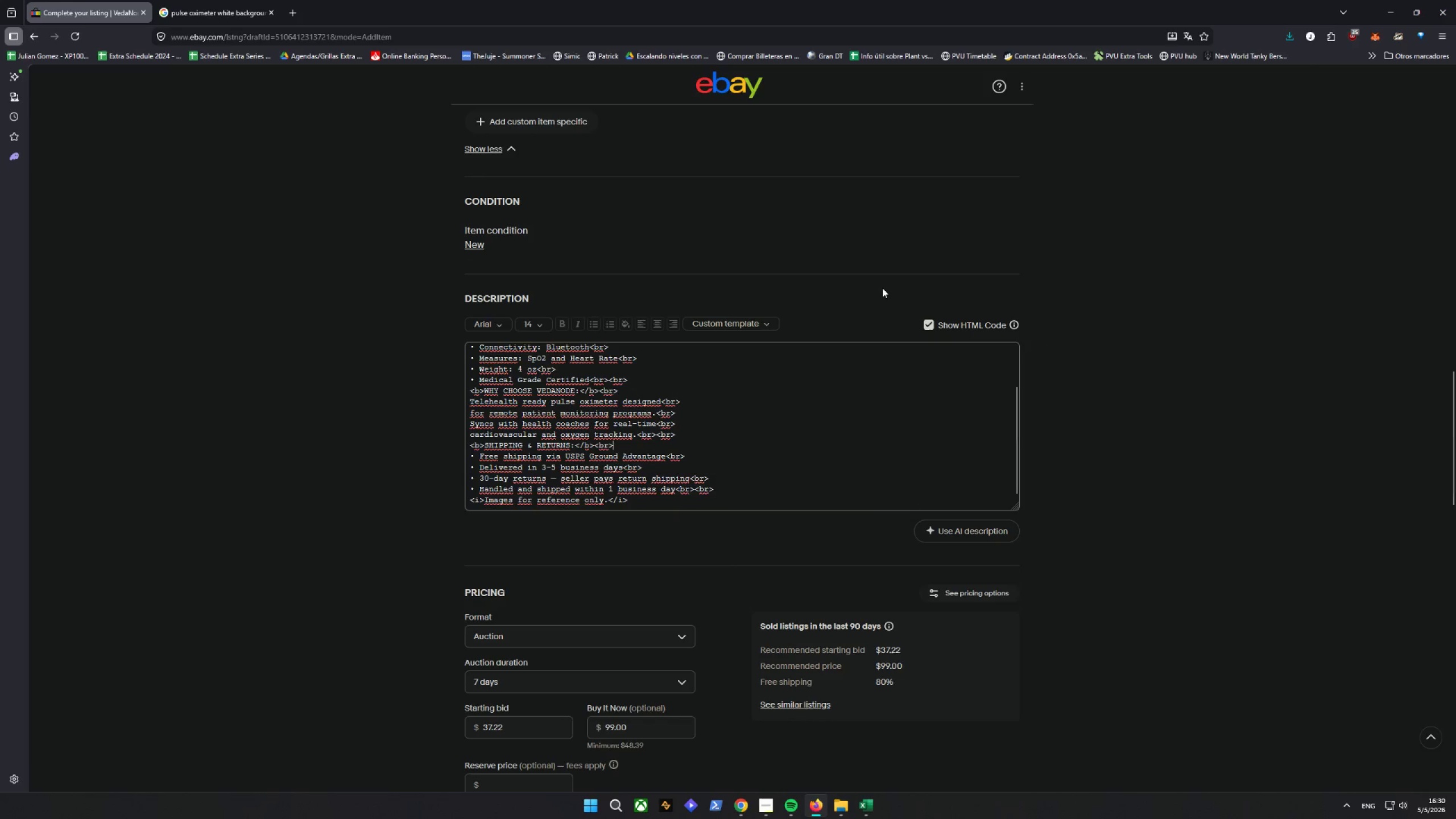 
wait(5.05)
 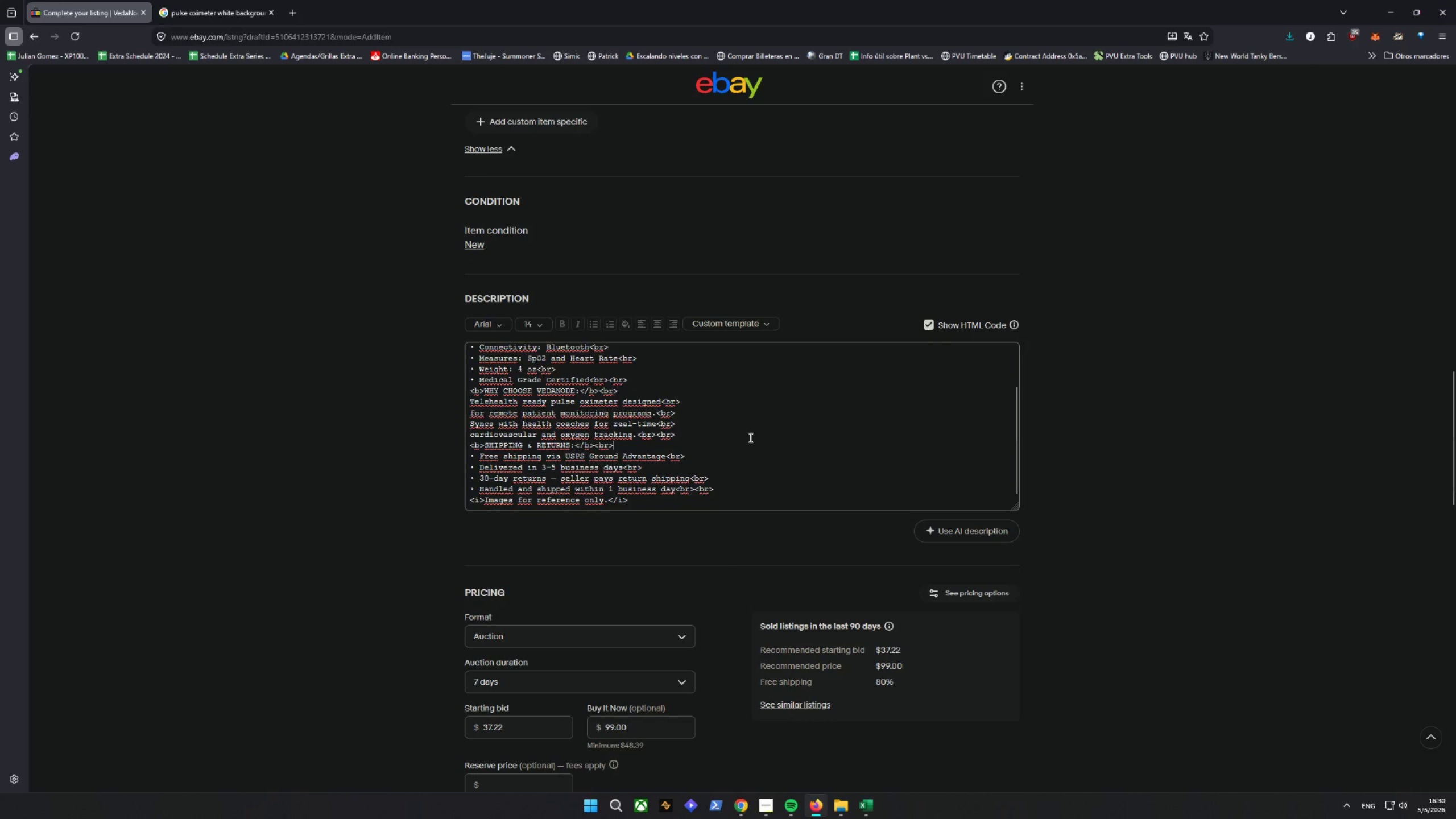 
scroll: coordinate [759, 556], scroll_direction: down, amount: 9.0
 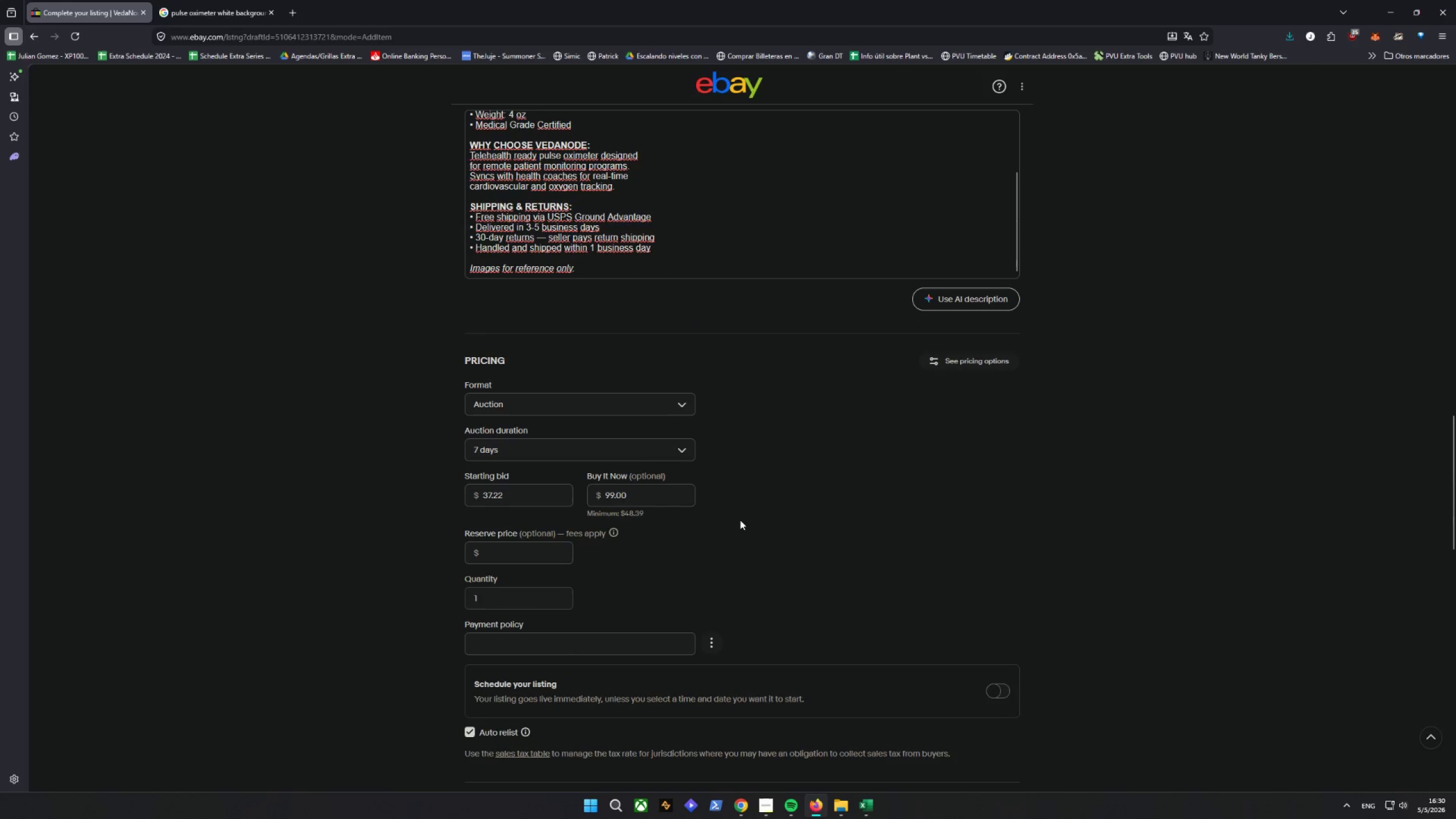 
left_click([676, 400])
 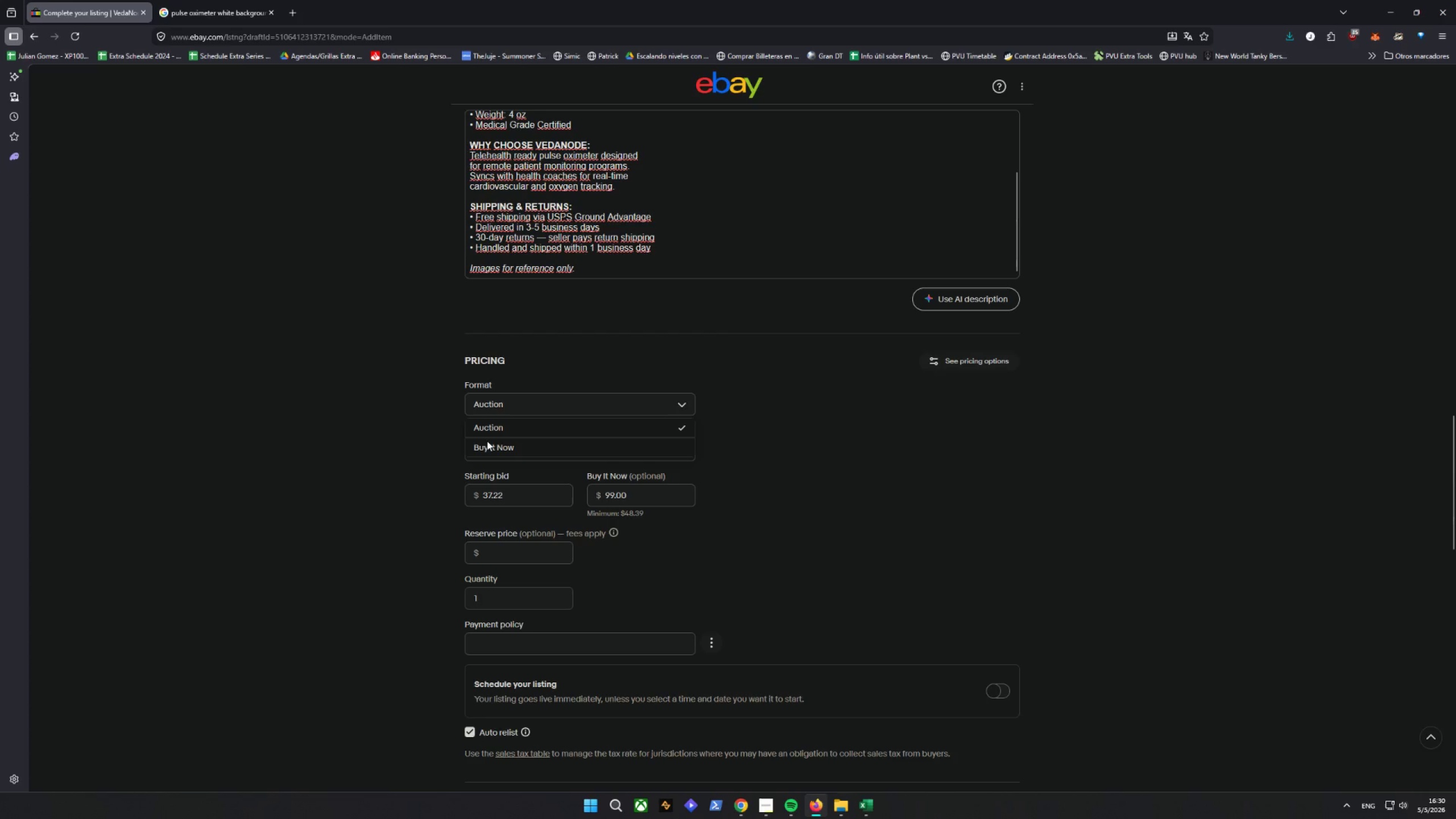 
left_click([487, 443])
 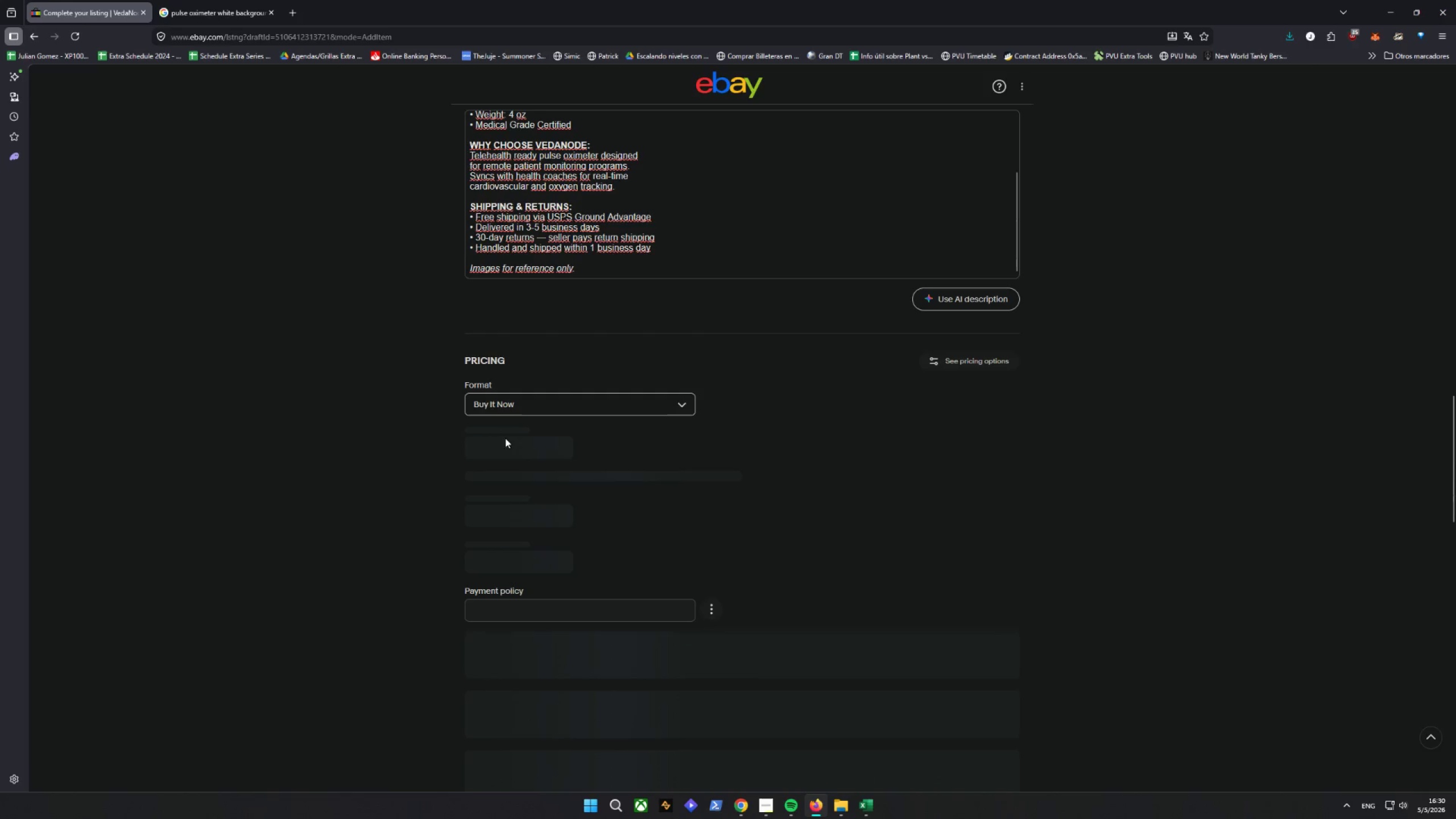 
mouse_move([535, 420])
 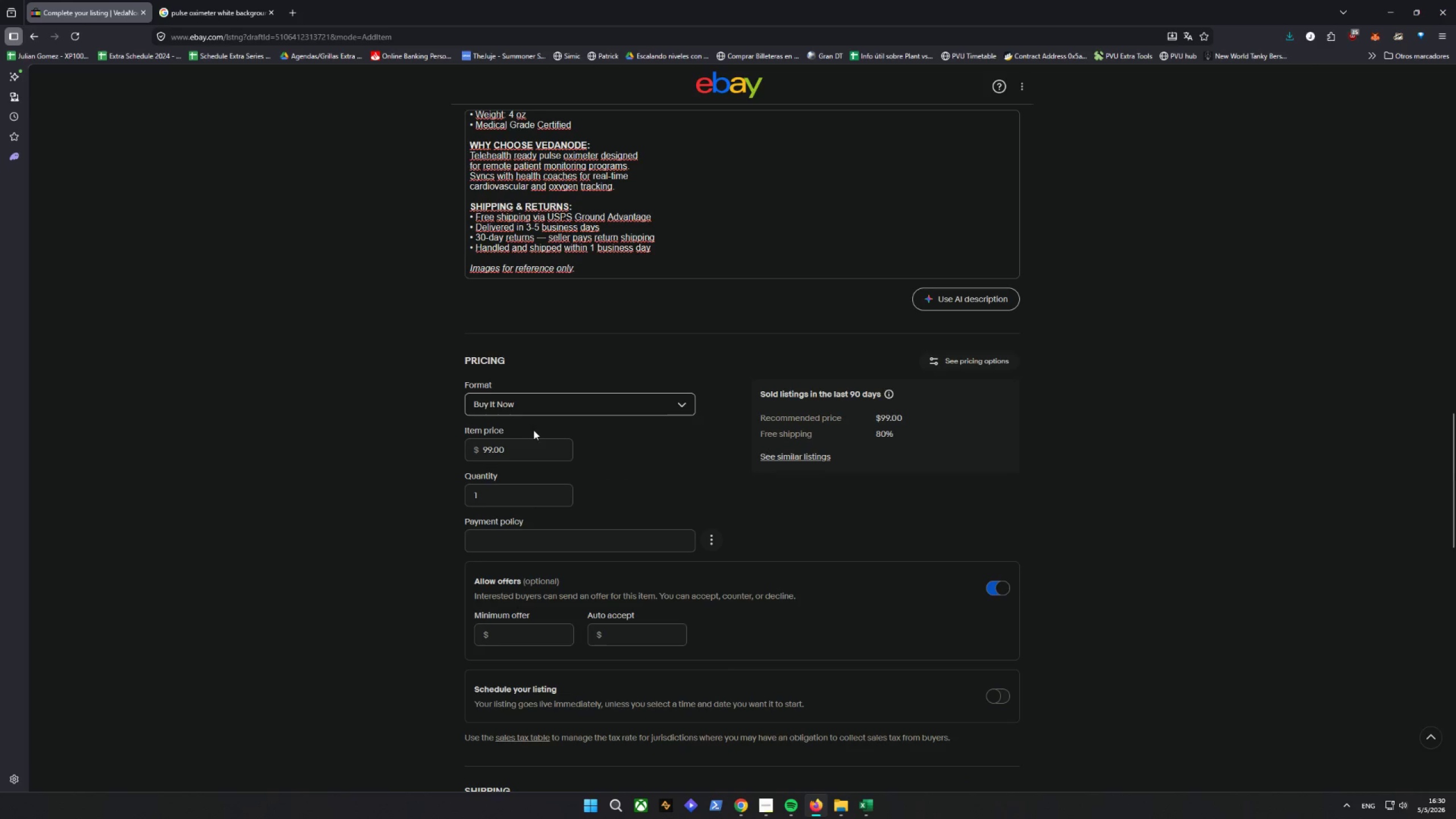 
left_click_drag(start_coordinate=[532, 453], to_coordinate=[284, 457])
 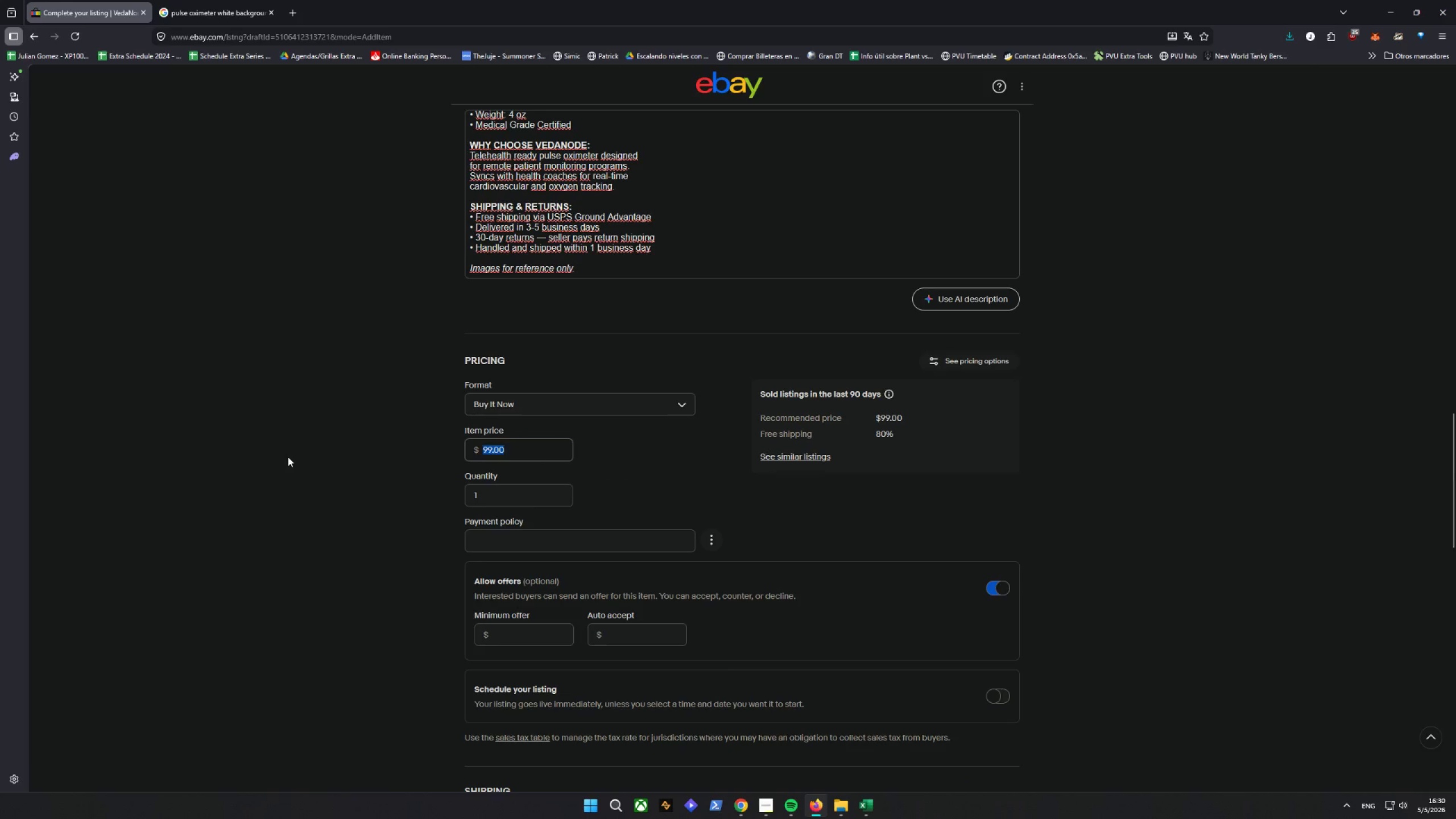 
type(48)
key(Backspace)
type(09)
key(Backspace)
key(Backspace)
type(0)
key(Backspace)
type(9.99)
 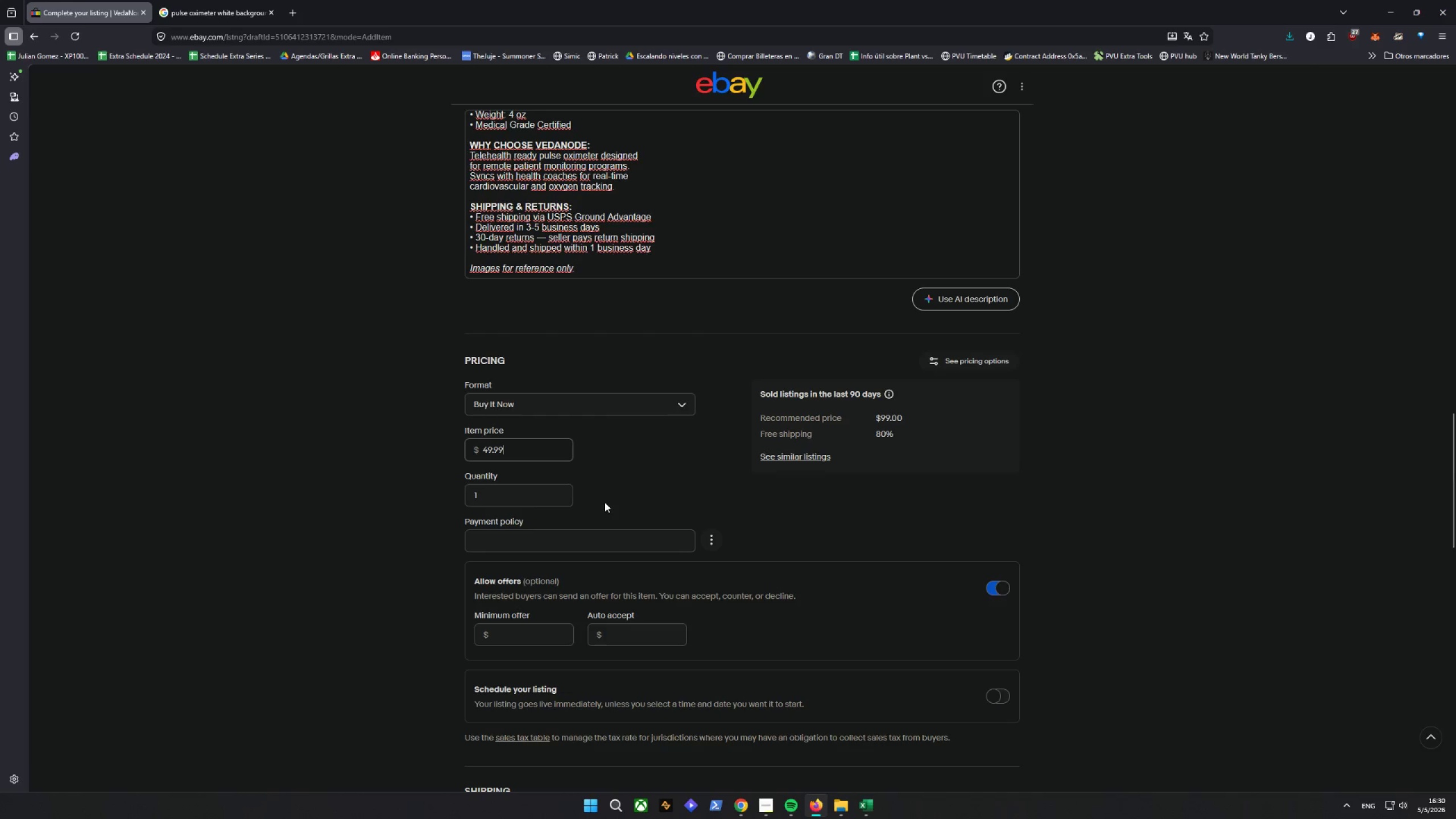 
double_click([566, 562])
 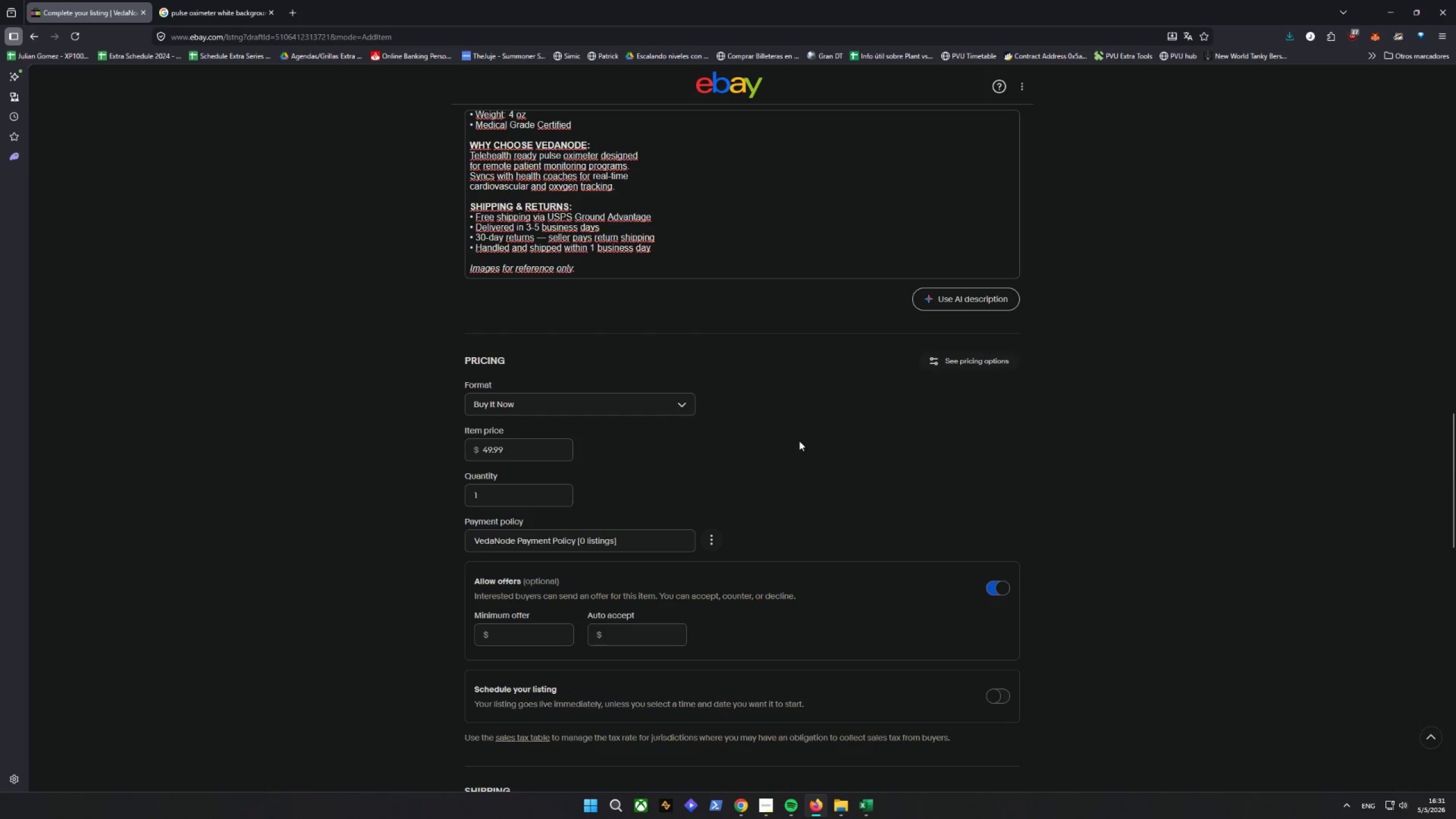 
scroll: coordinate [795, 482], scroll_direction: down, amount: 3.0
 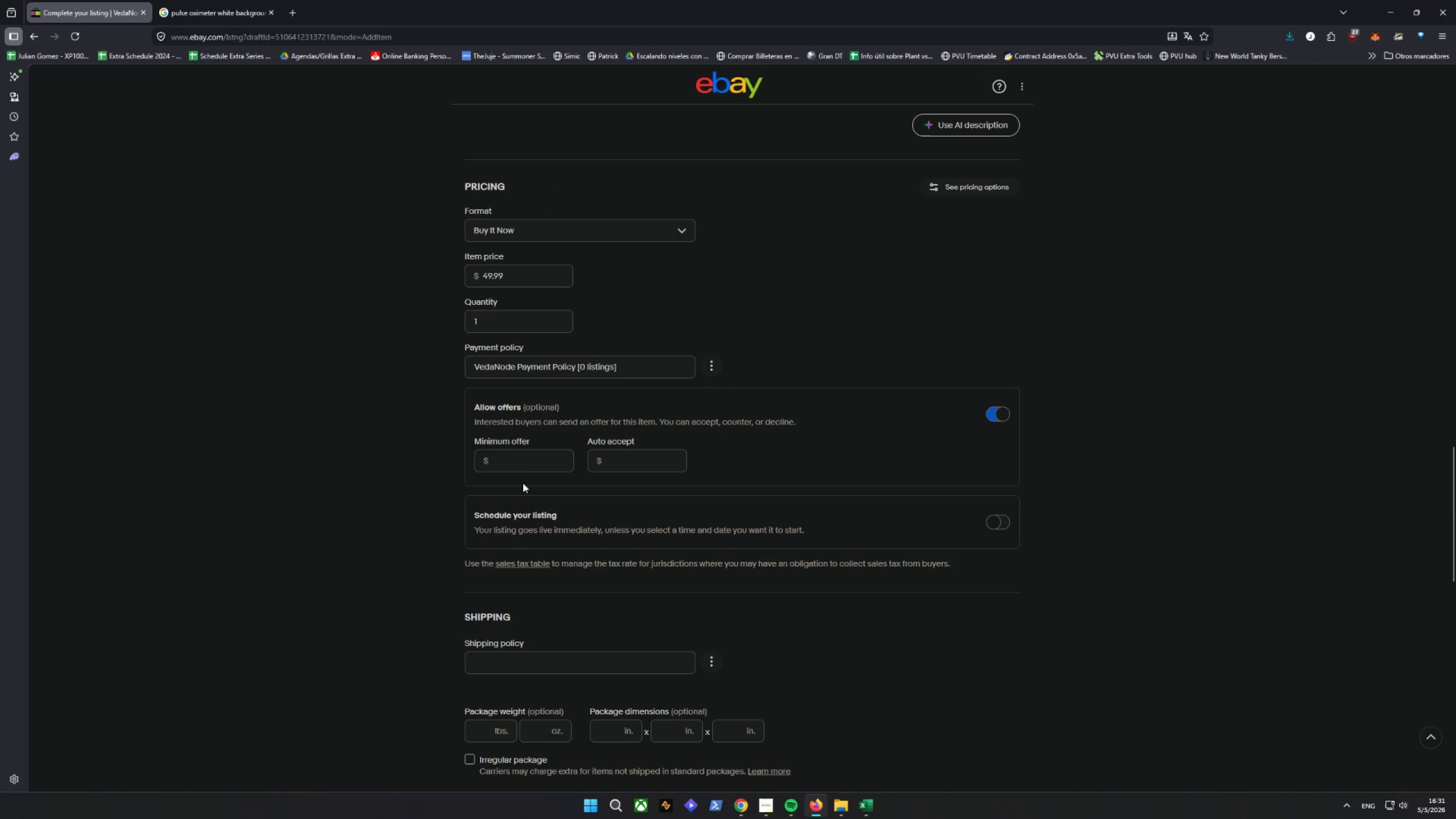 
left_click([531, 467])
 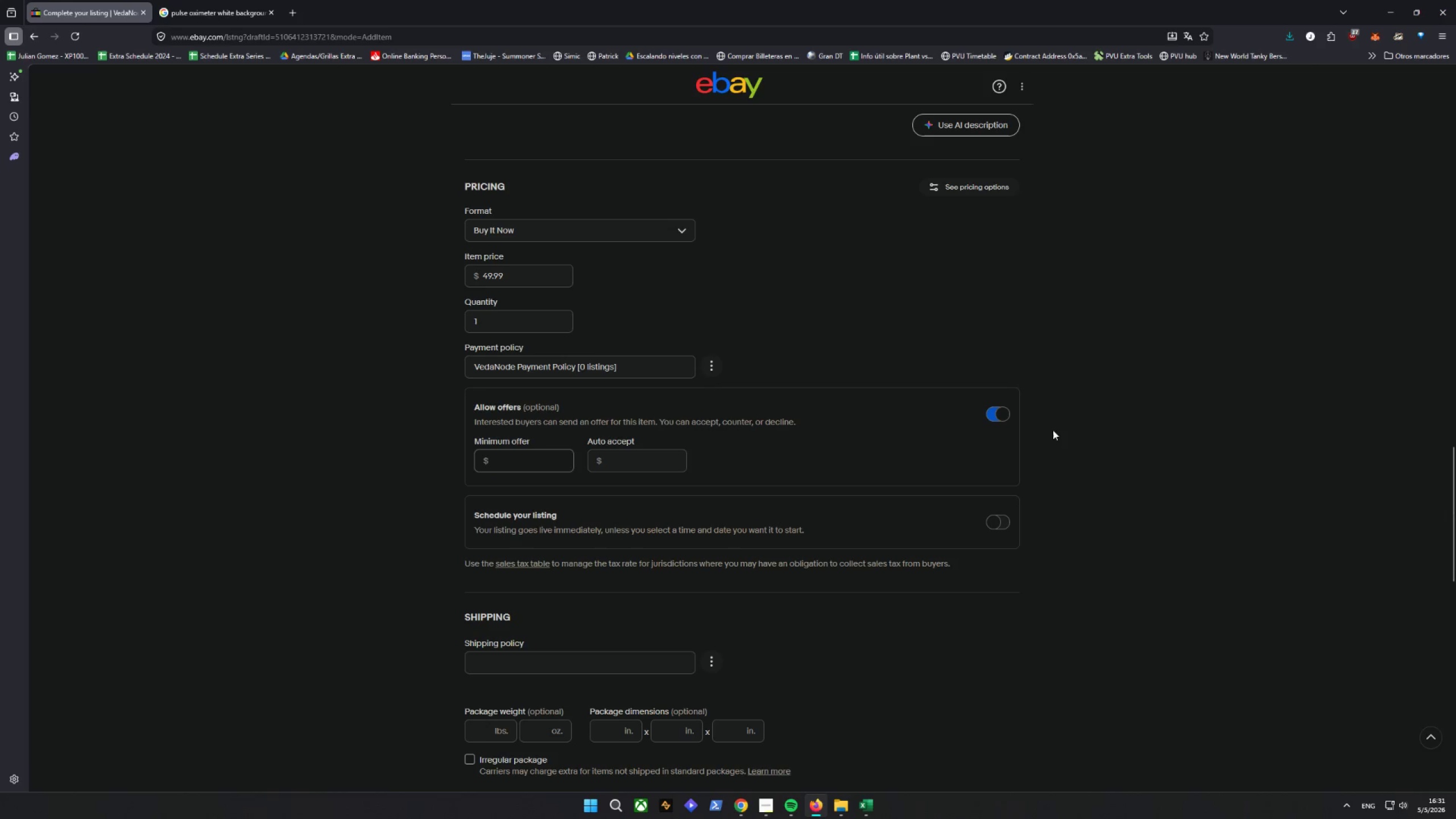 
type(42)
 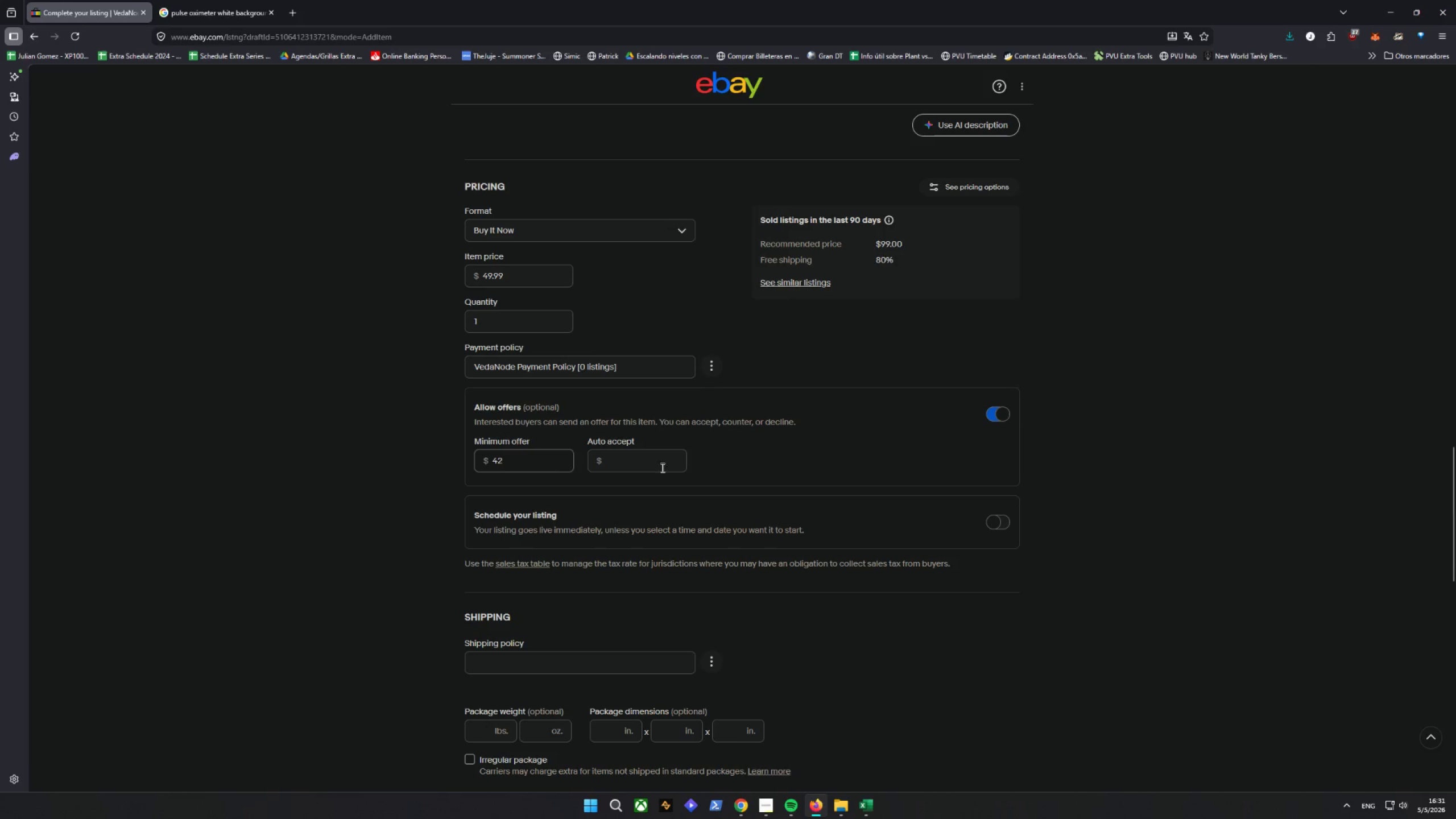 
left_click([646, 461])
 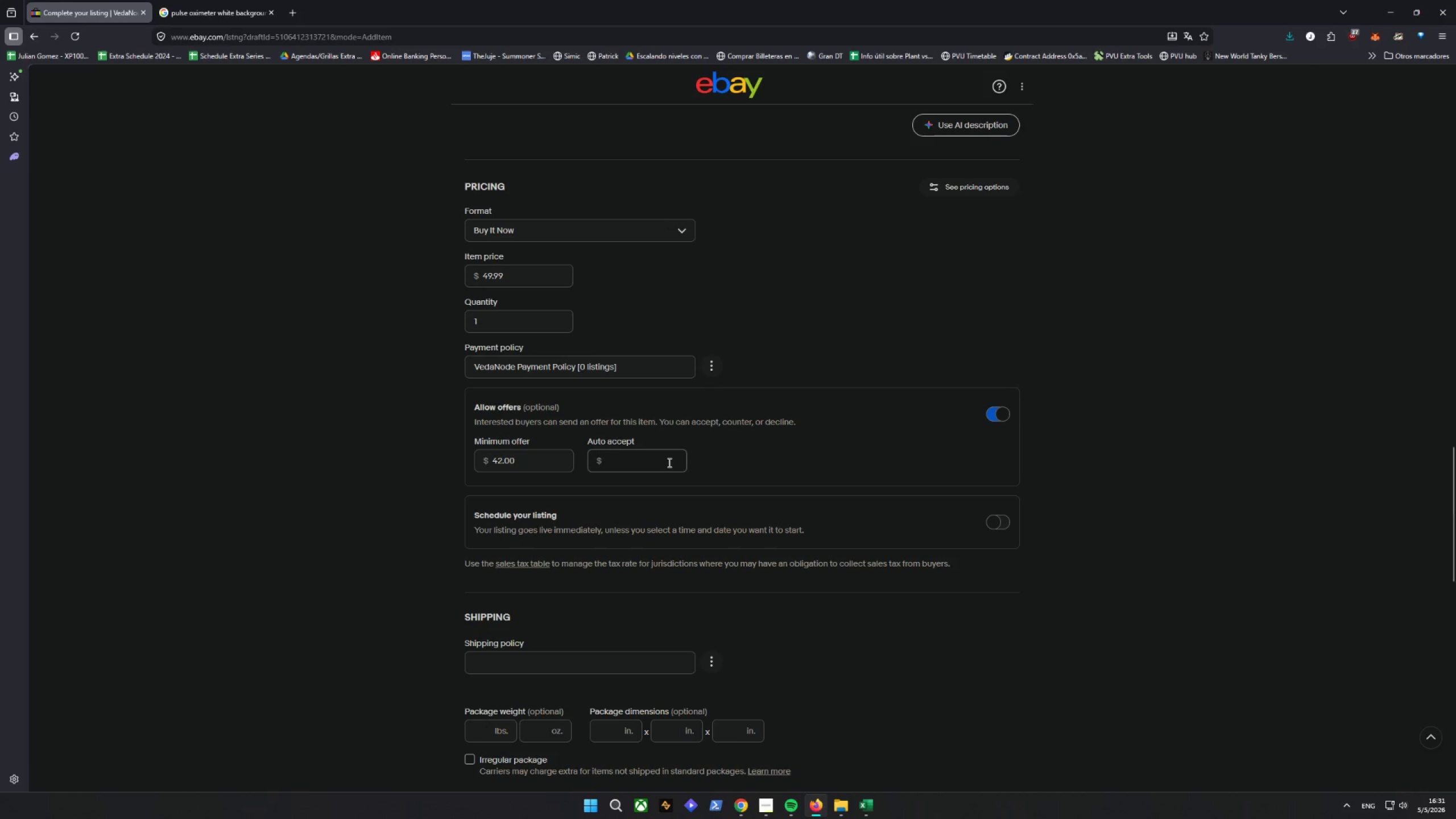 
type(47)
 